 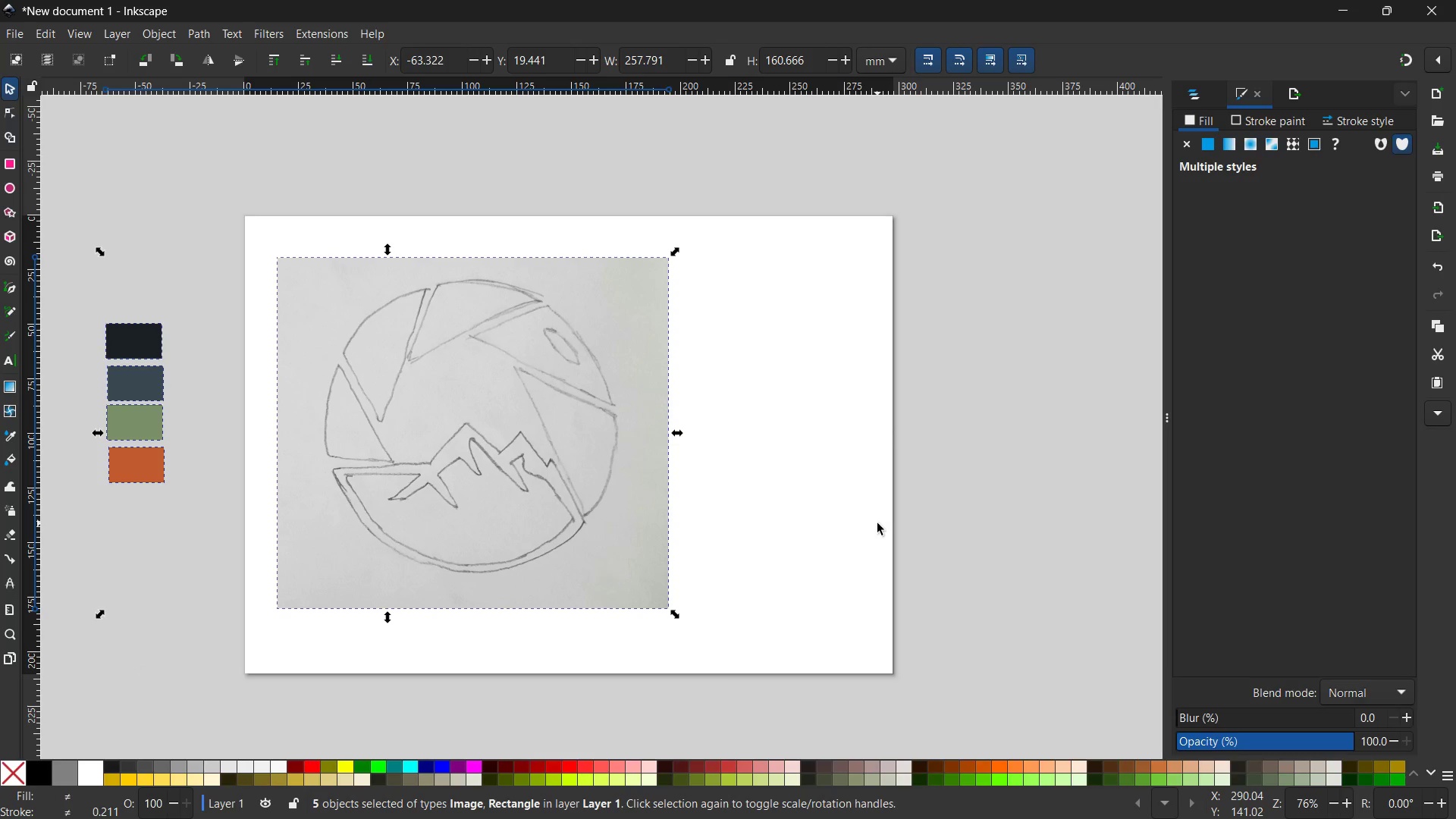 
left_click([452, 366])
 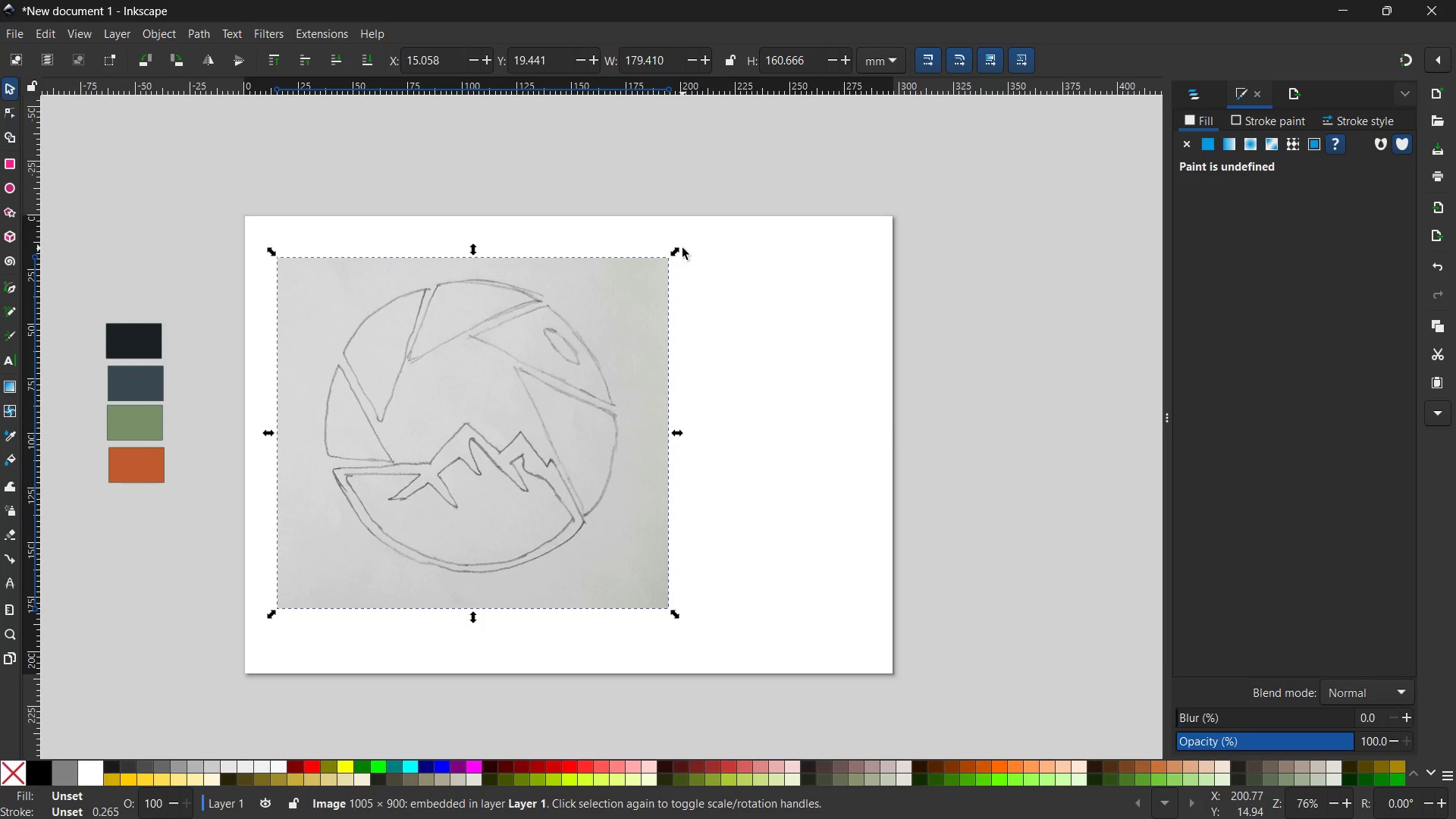 
left_click_drag(start_coordinate=[682, 248], to_coordinate=[644, 281])
 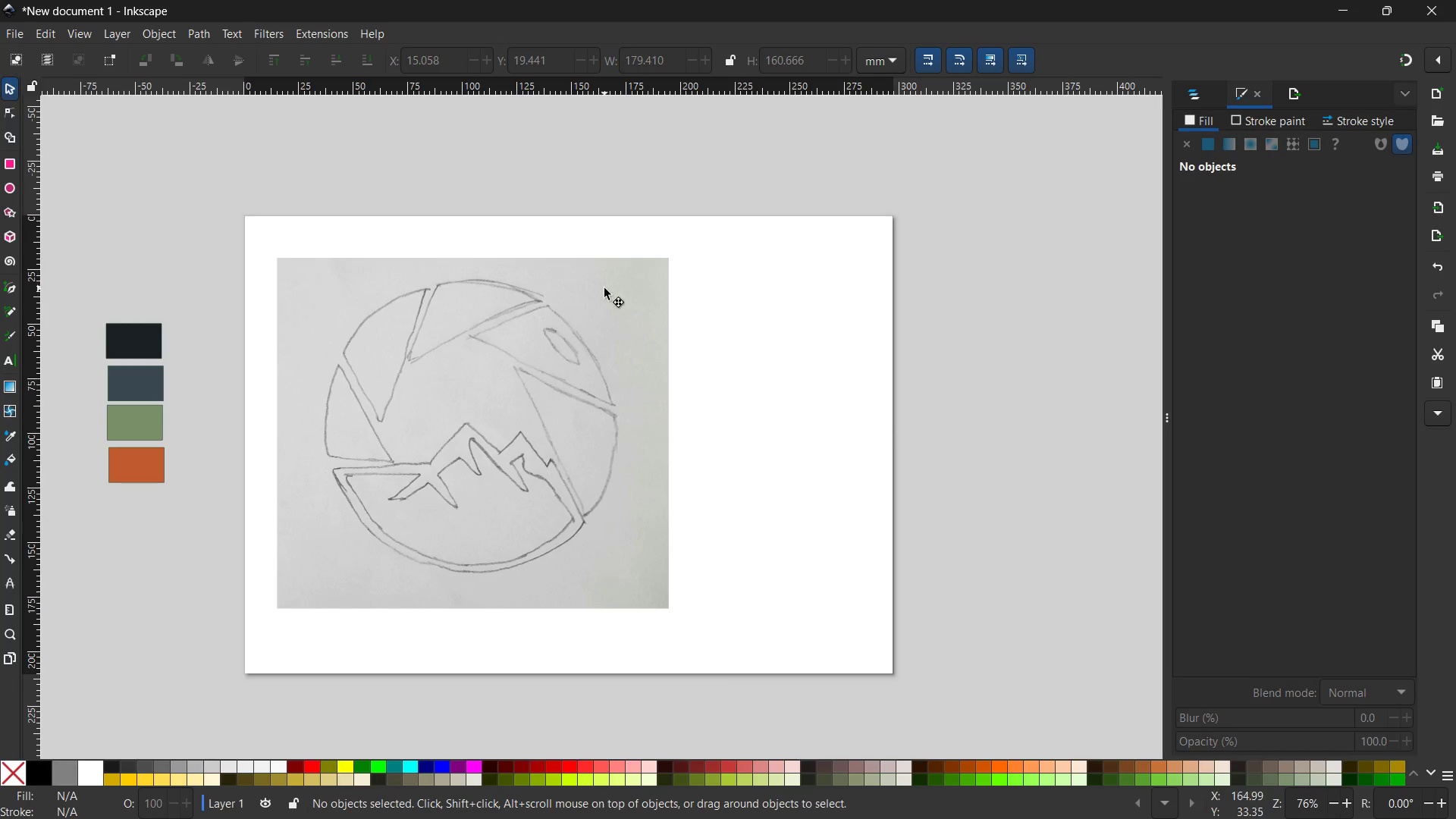 
hold_key(key=ControlLeft, duration=1.24)
 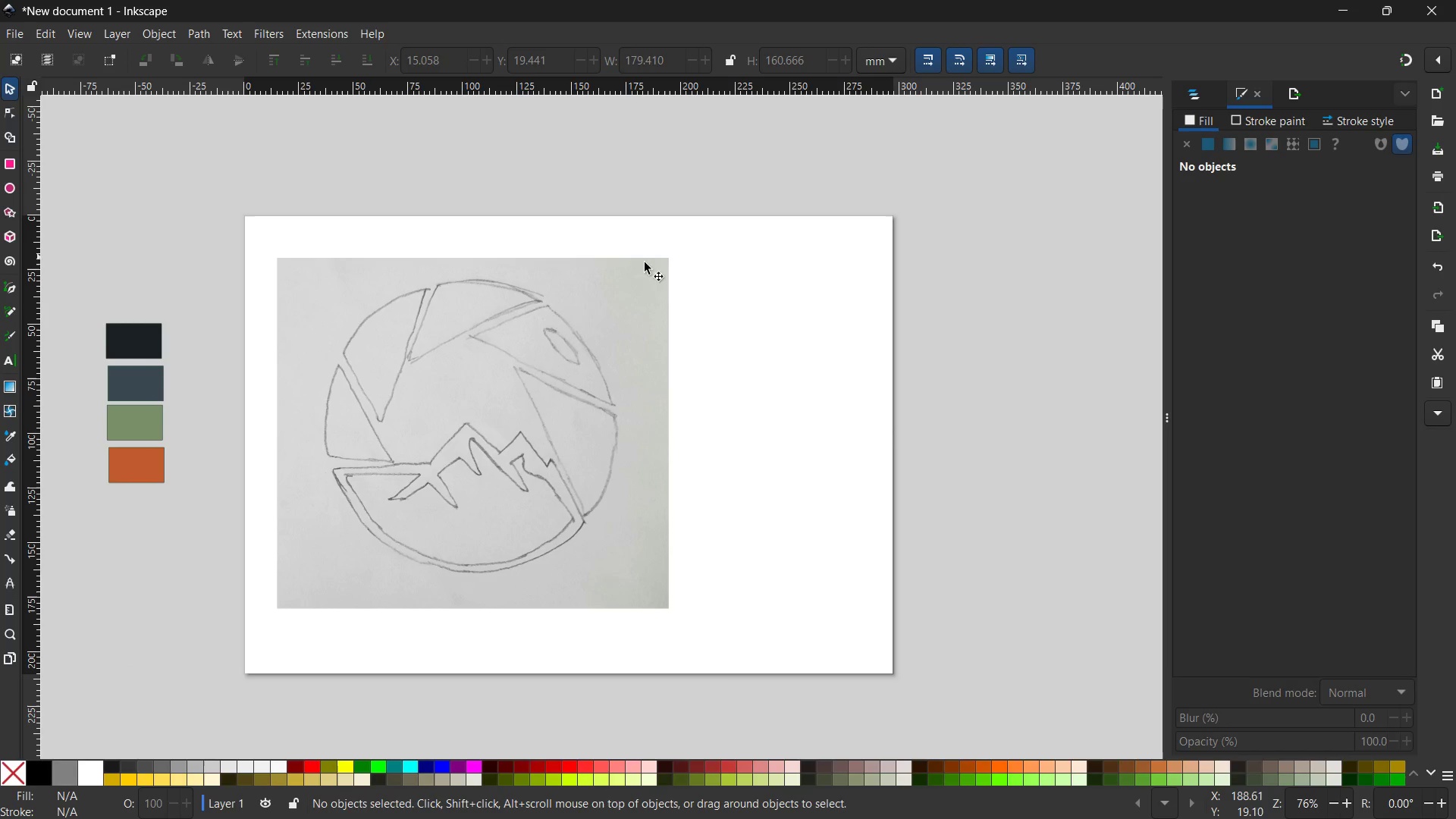 
left_click([604, 288])
 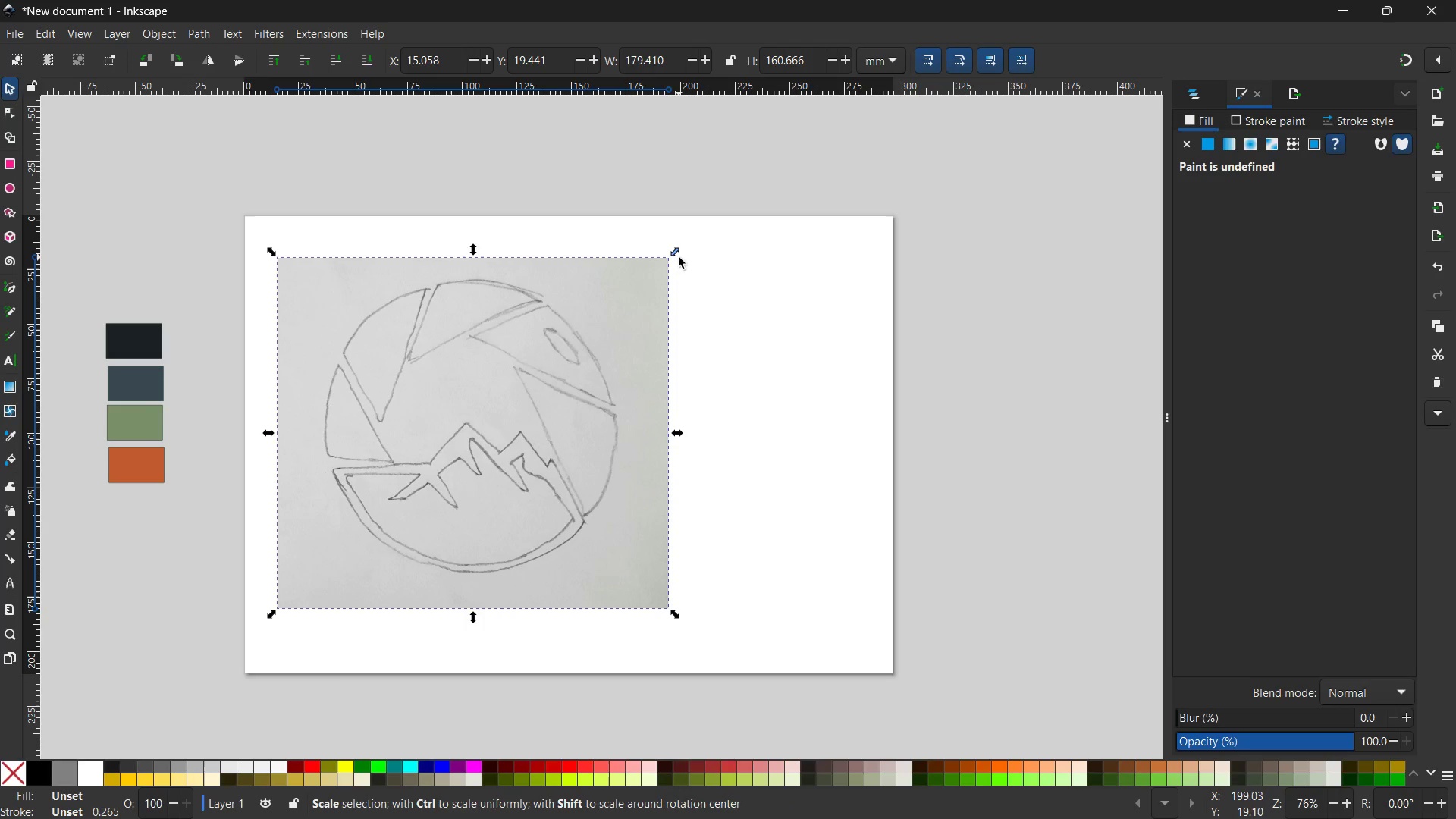 
left_click_drag(start_coordinate=[676, 256], to_coordinate=[498, 410])
 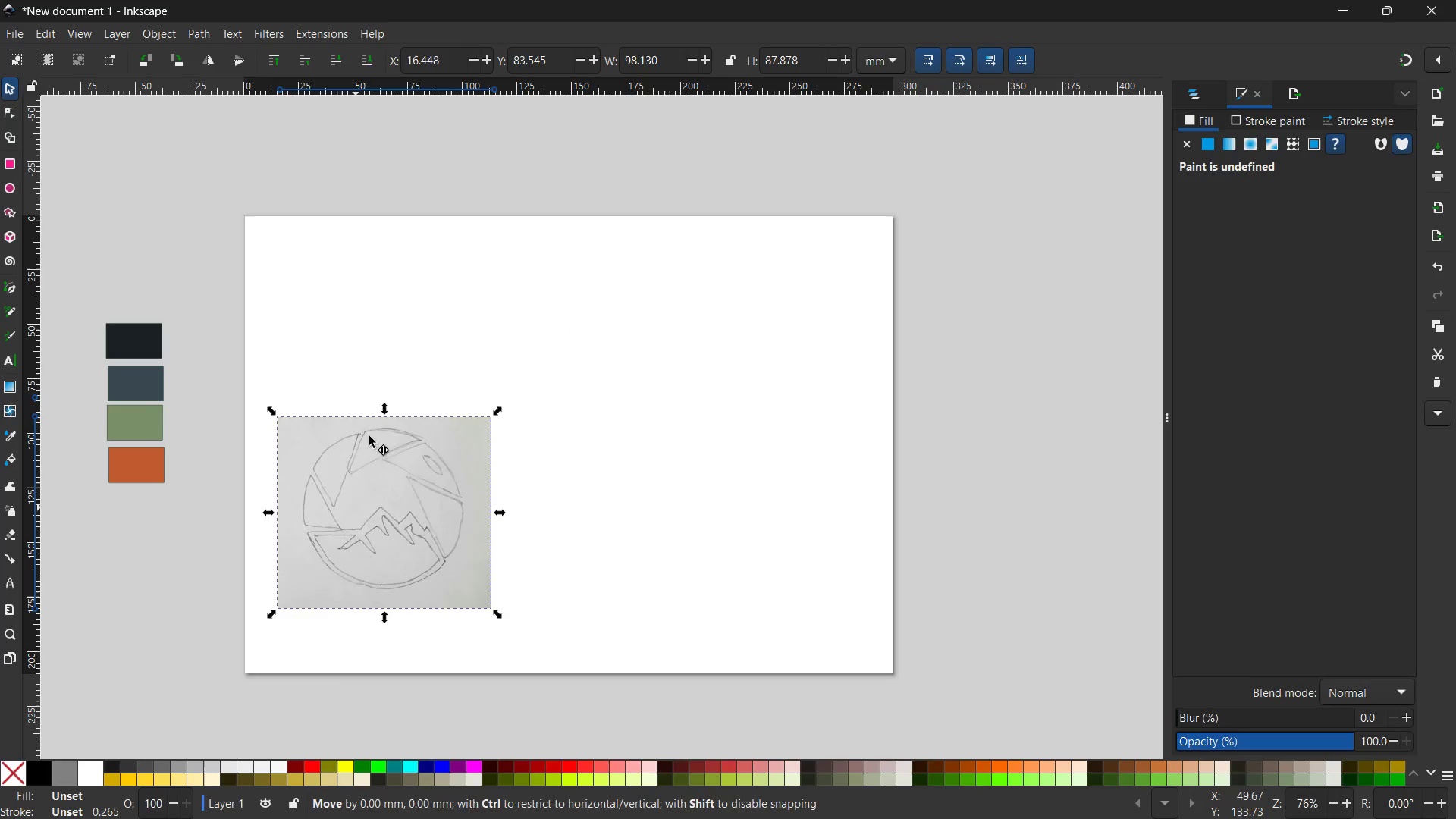 
hold_key(key=ControlLeft, duration=1.91)
 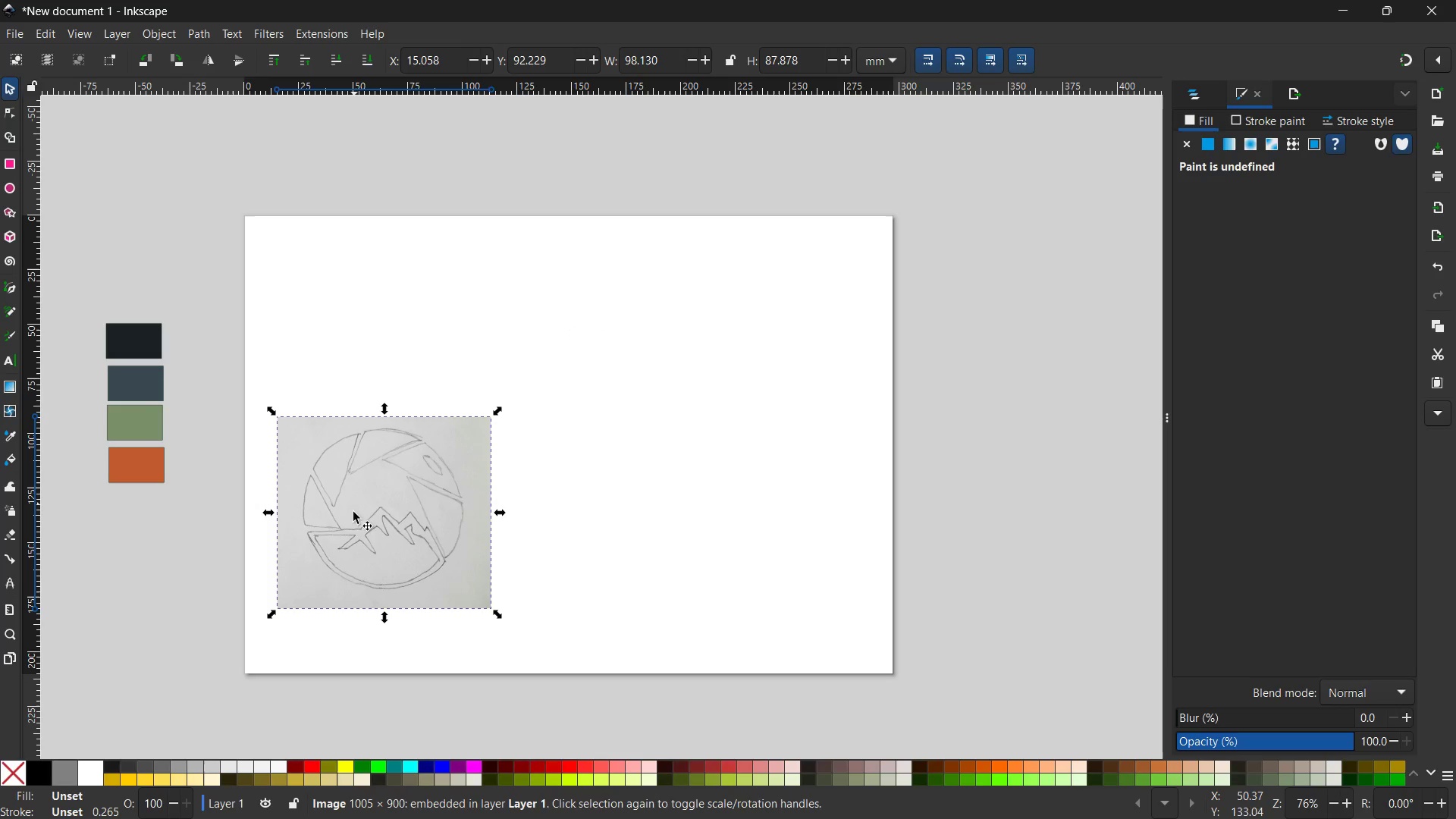 
left_click_drag(start_coordinate=[353, 523], to_coordinate=[356, 344])
 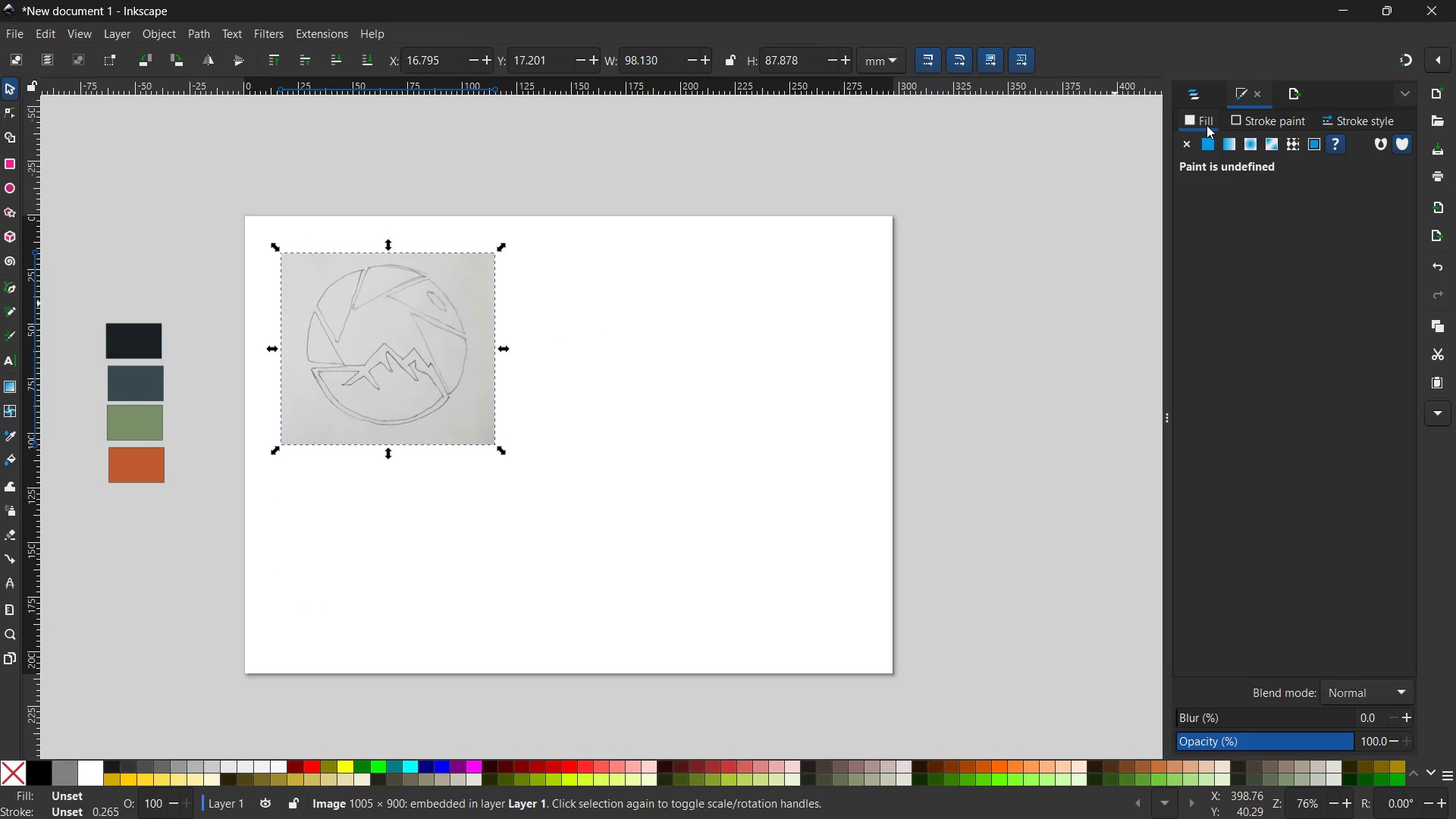 
left_click([1199, 89])
 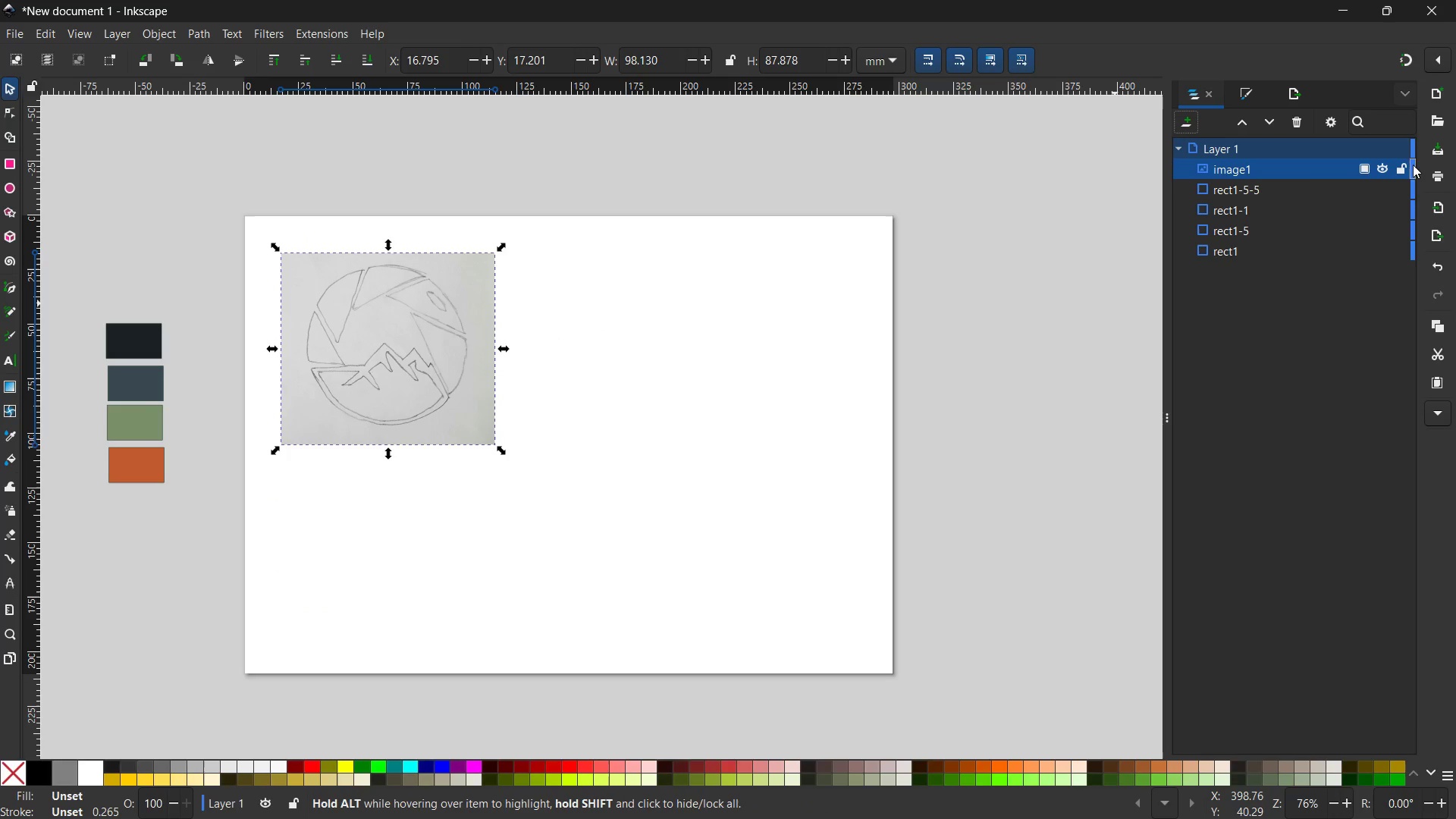 
left_click([1404, 168])
 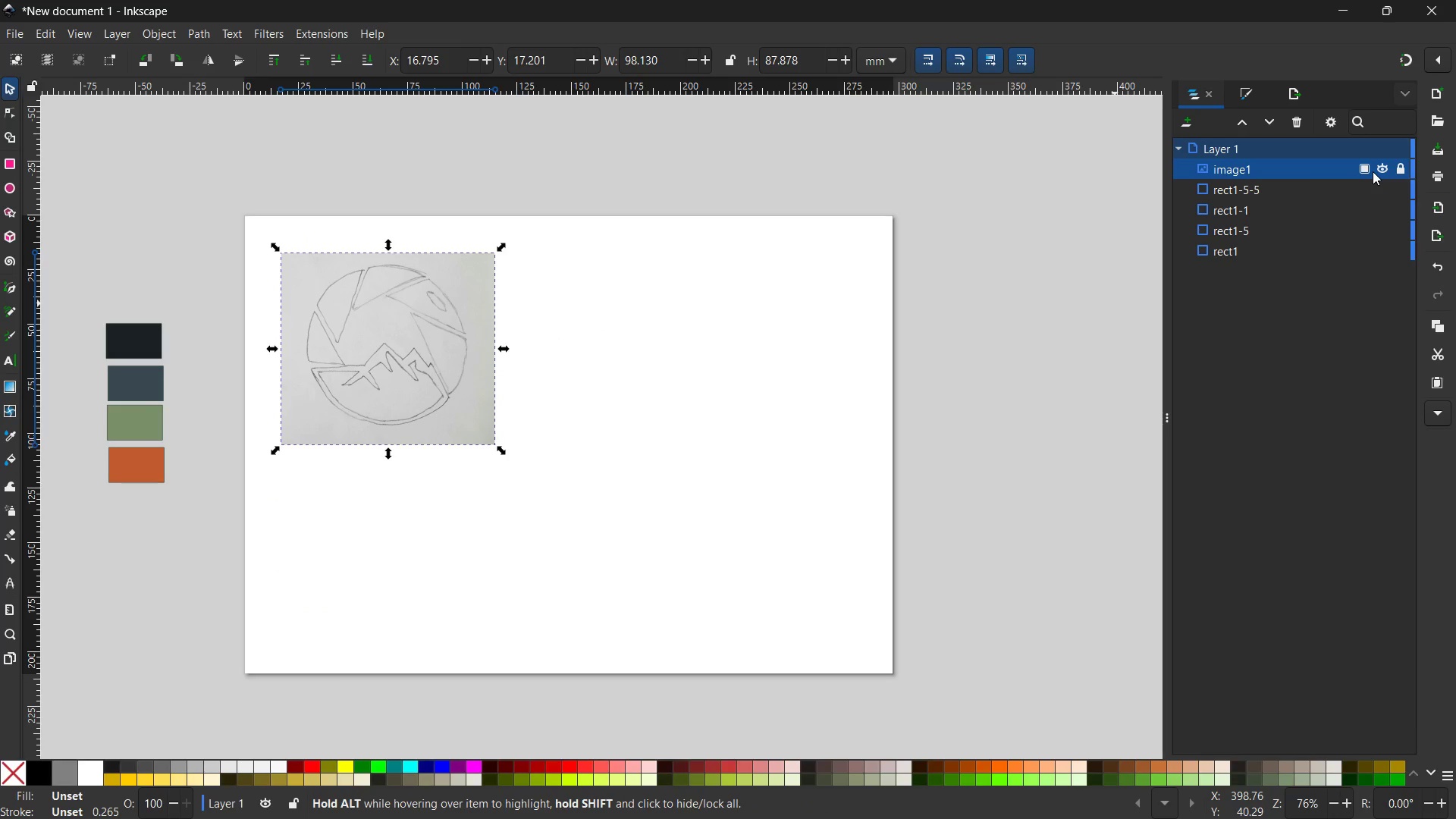 
left_click([1360, 171])
 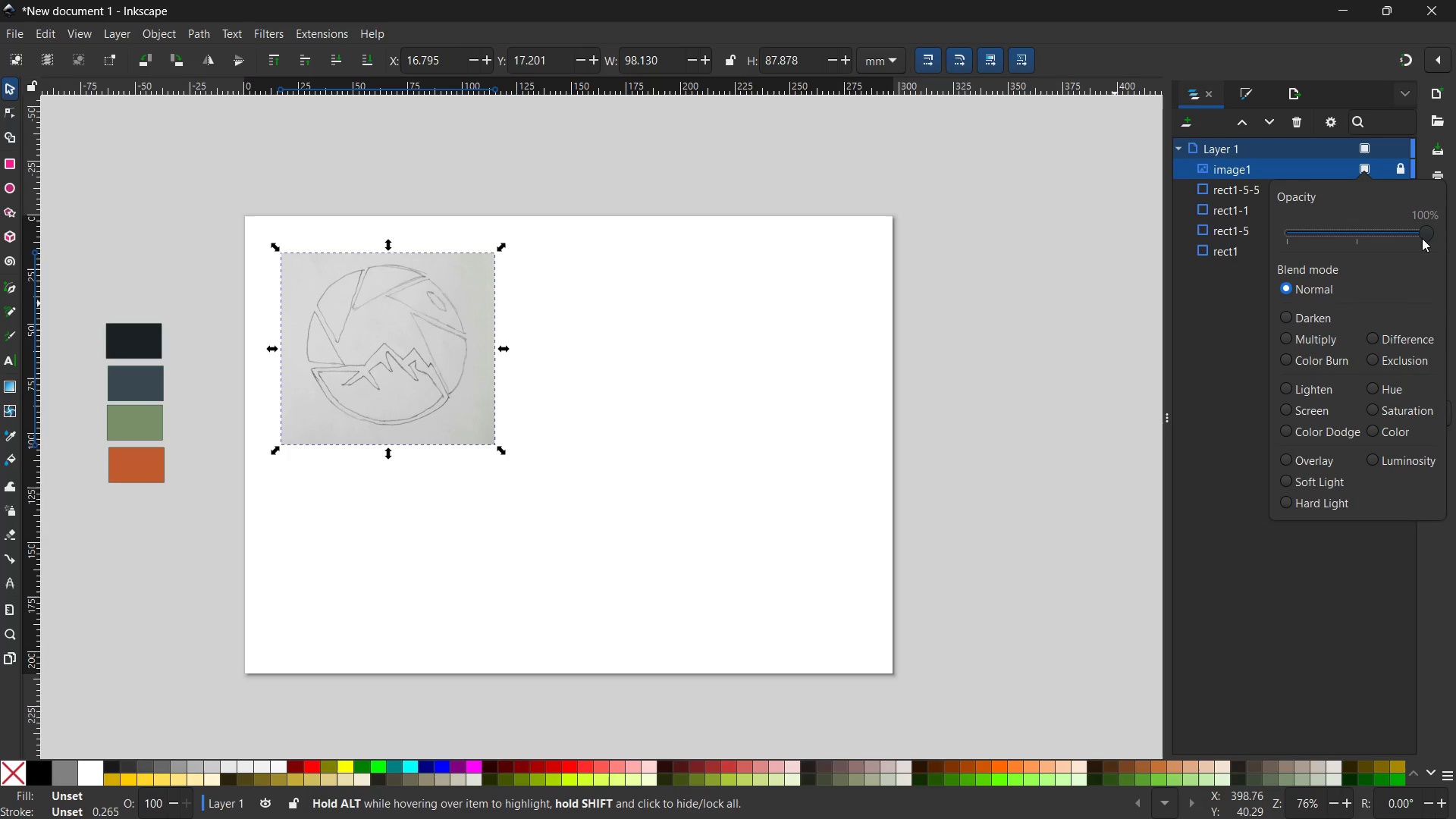 
left_click_drag(start_coordinate=[1422, 235], to_coordinate=[1352, 253])
 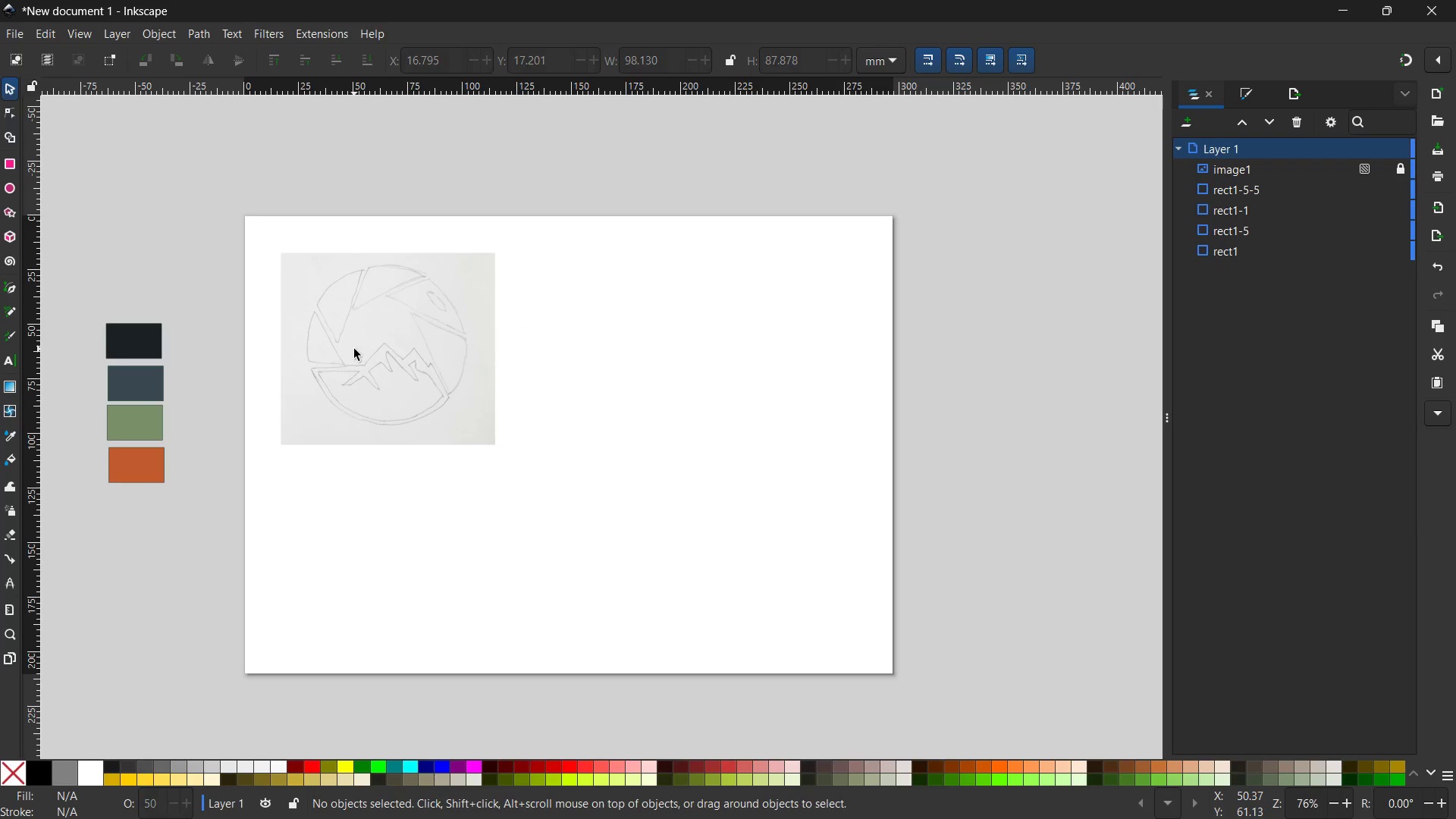 
hold_key(key=ControlLeft, duration=0.77)
scroll: coordinate [359, 350], scroll_direction: up, amount: 2.0
 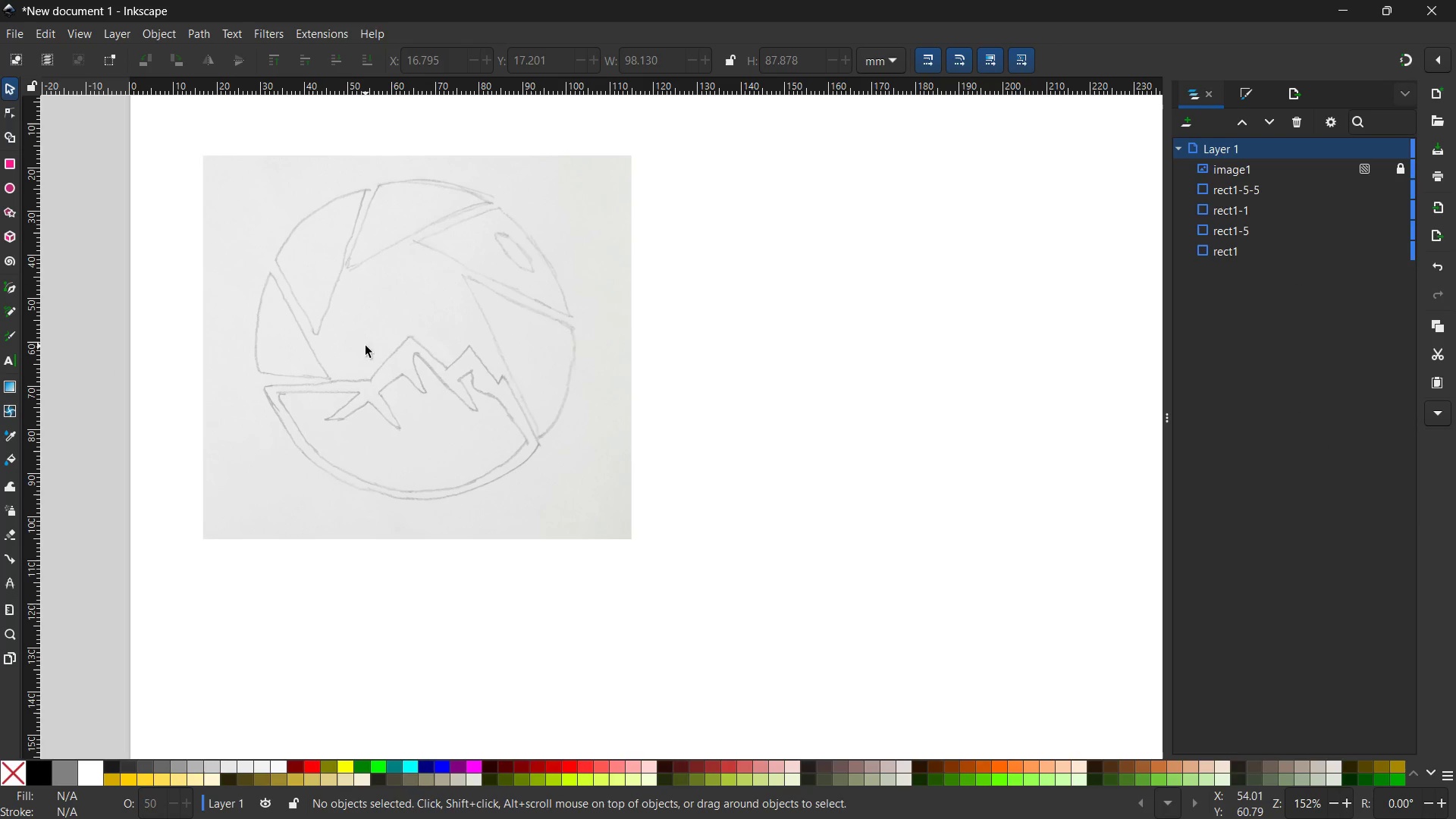 
hold_key(key=ControlLeft, duration=0.59)
scroll: coordinate [458, 360], scroll_direction: up, amount: 2.0
 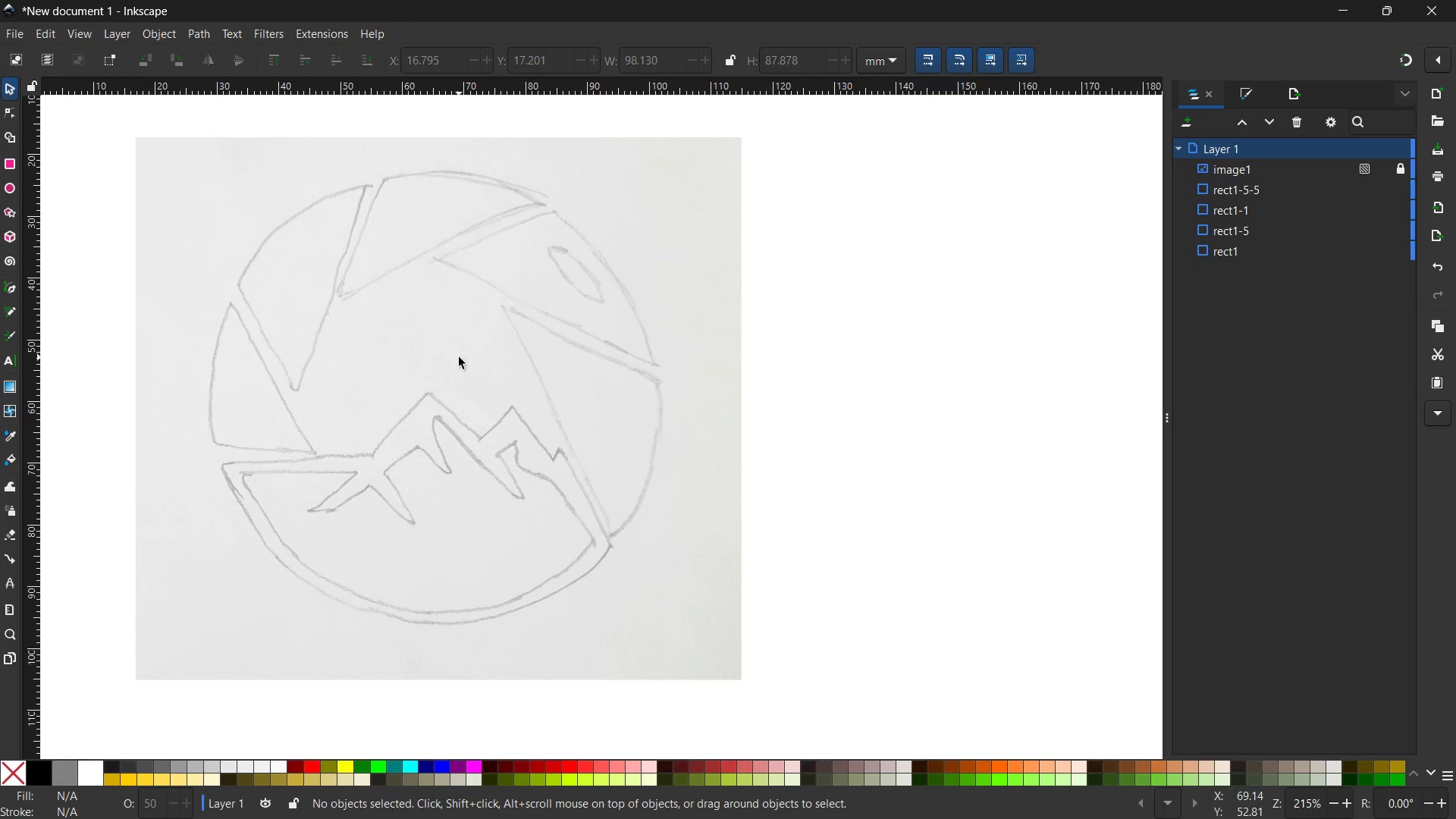 
wait(12.35)
 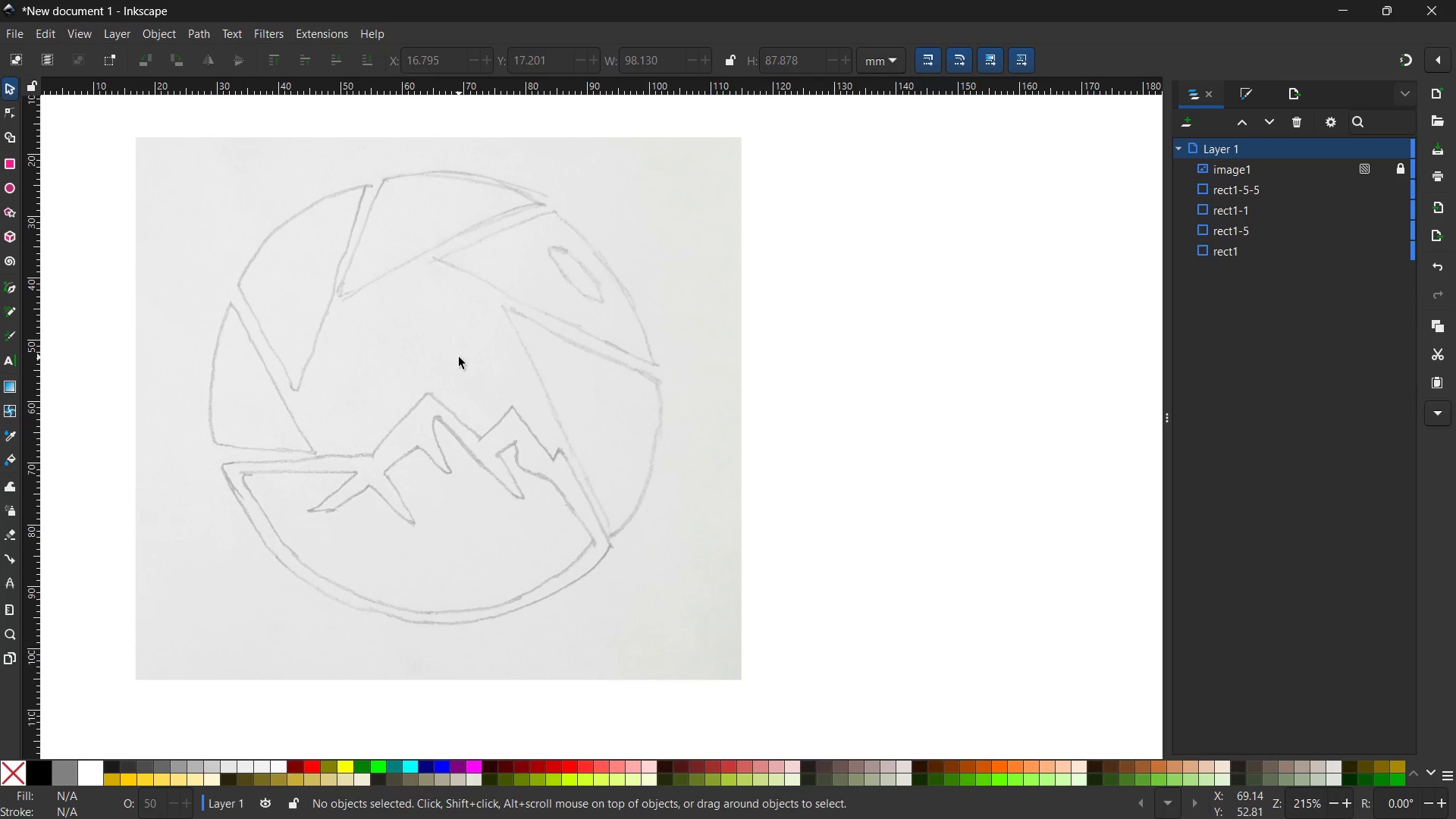 
left_click([17, 287])
 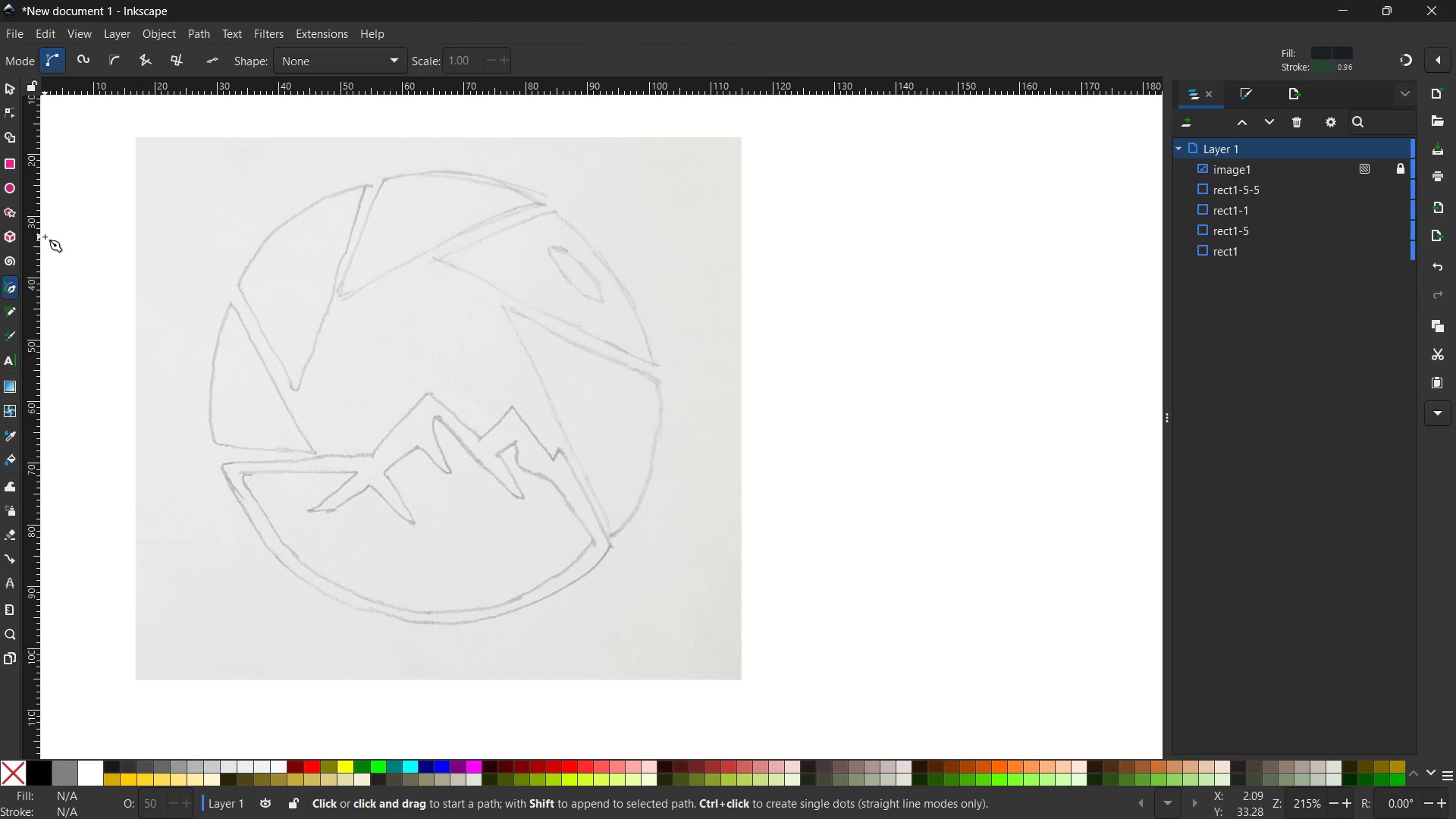 
wait(9.52)
 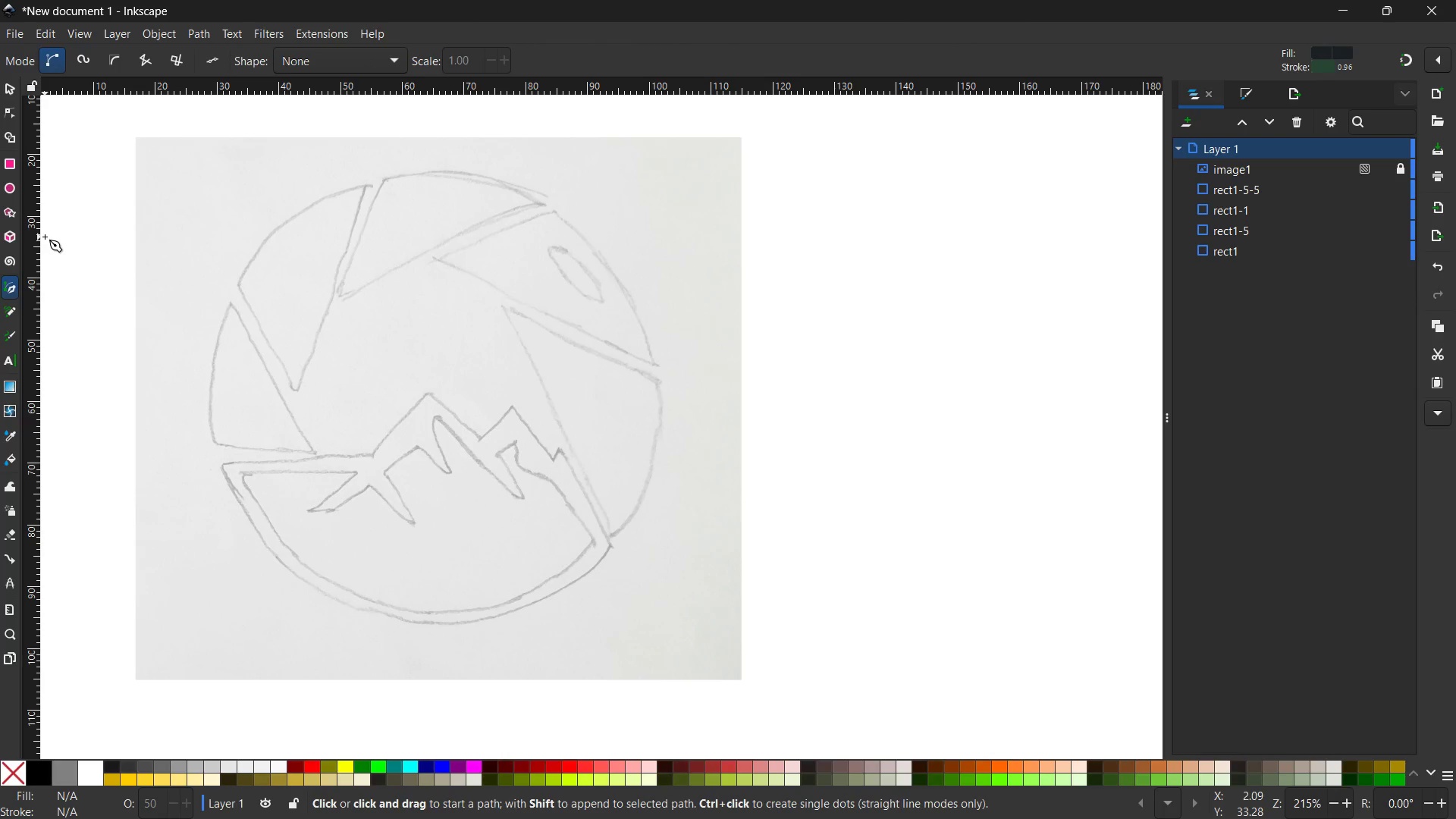 
left_click([316, 453])
 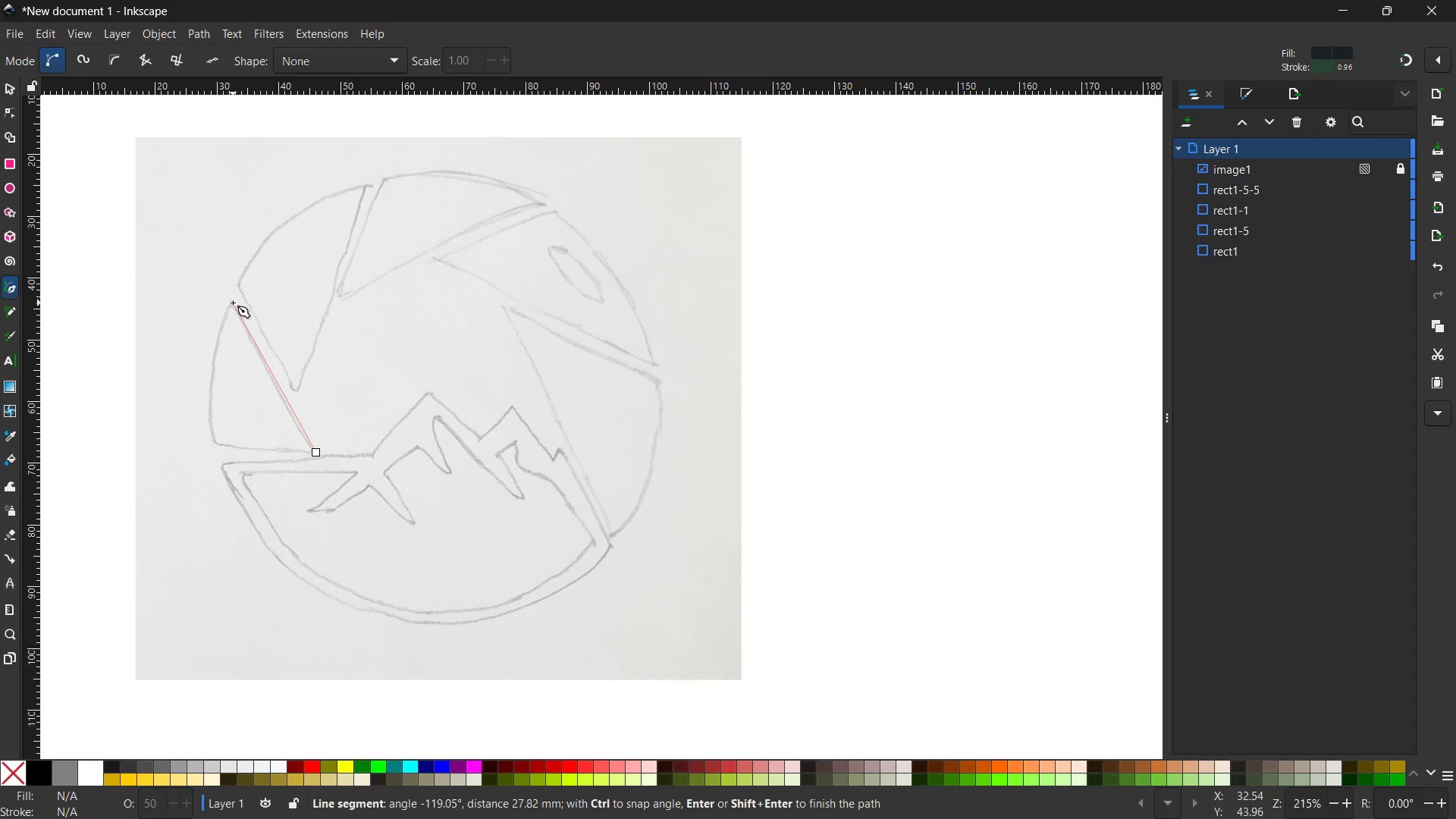 
left_click([231, 303])
 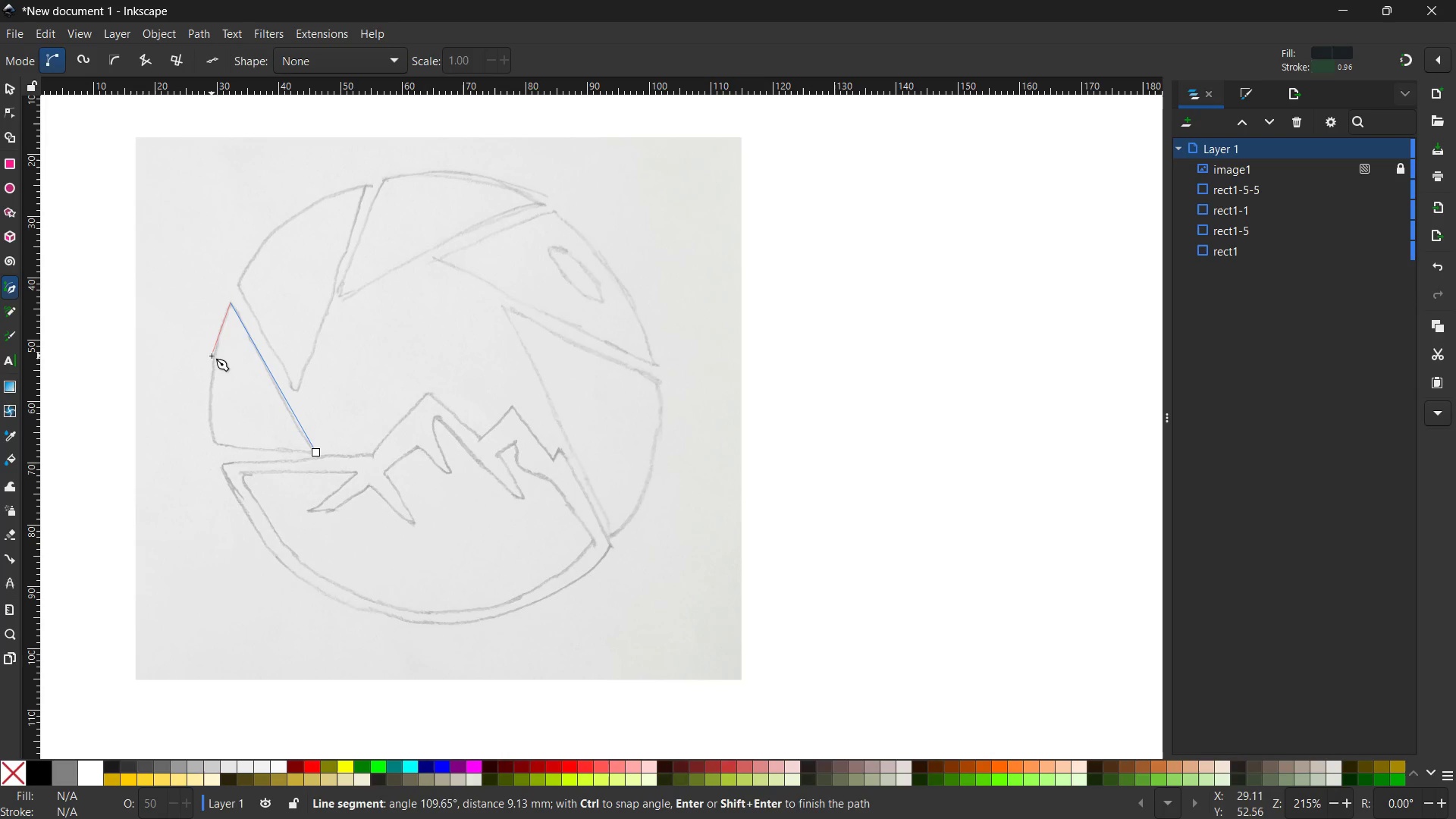 
left_click([212, 357])
 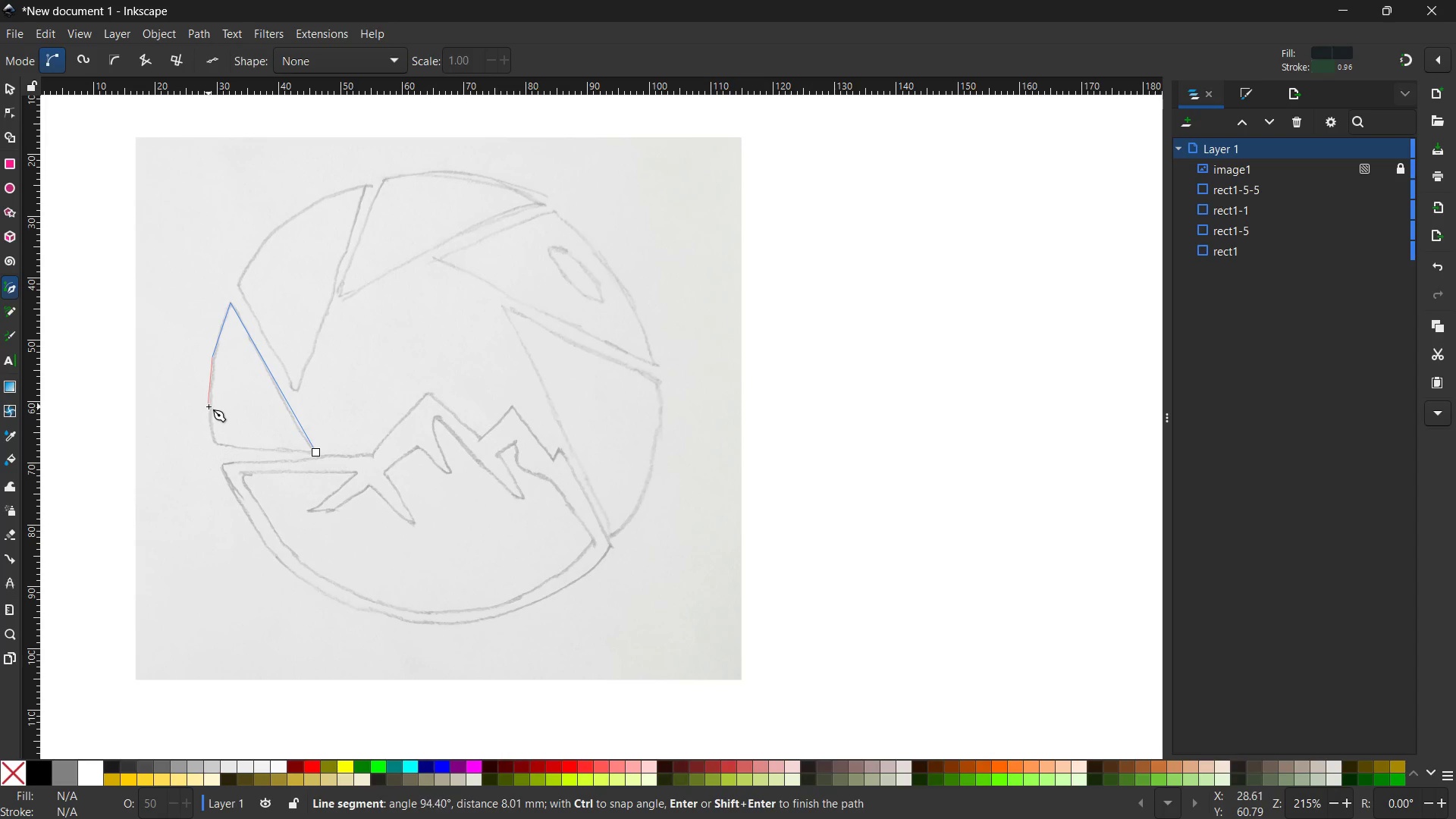 
left_click([209, 407])
 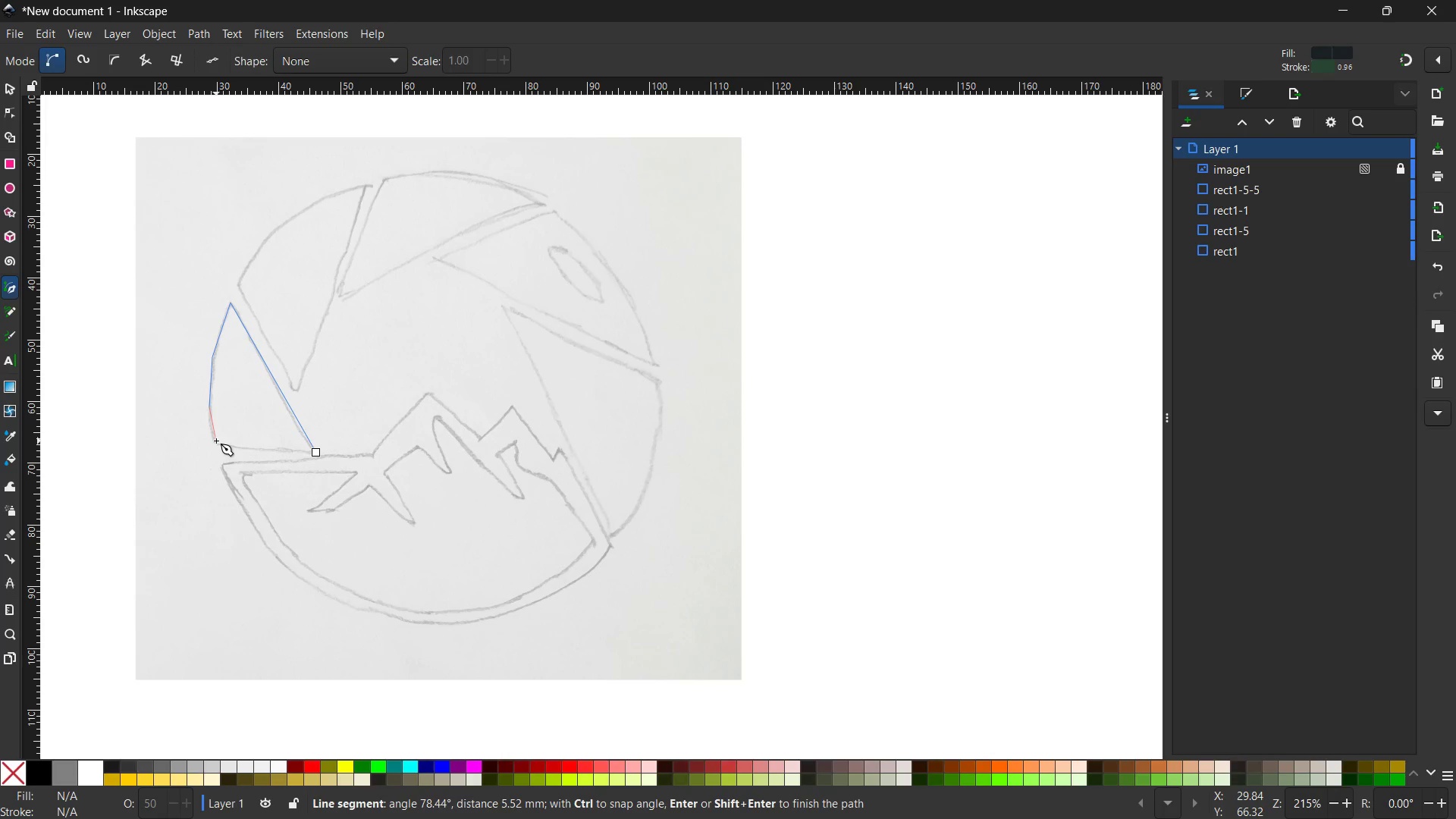 
left_click([214, 441])
 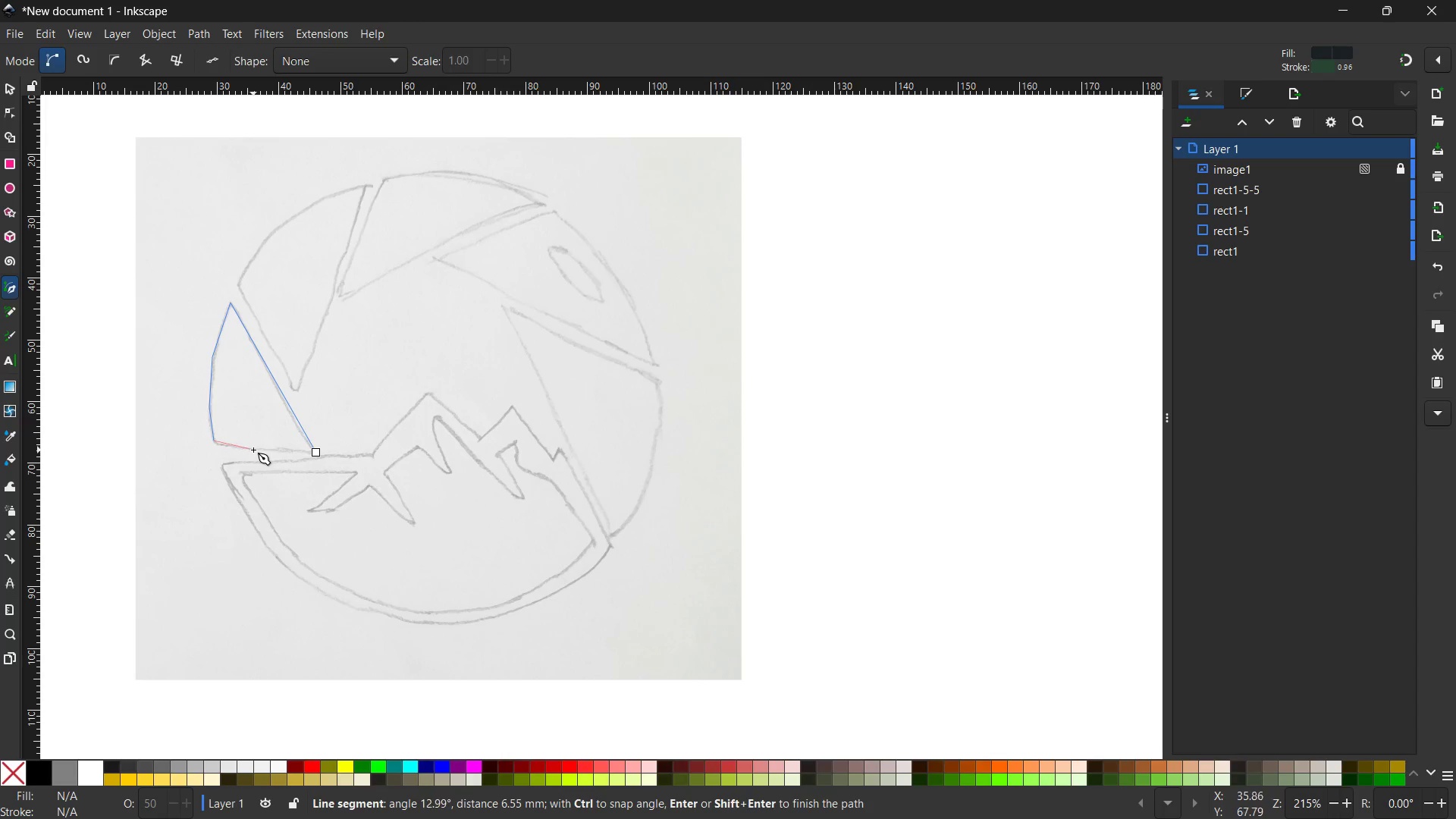 
left_click([254, 447])
 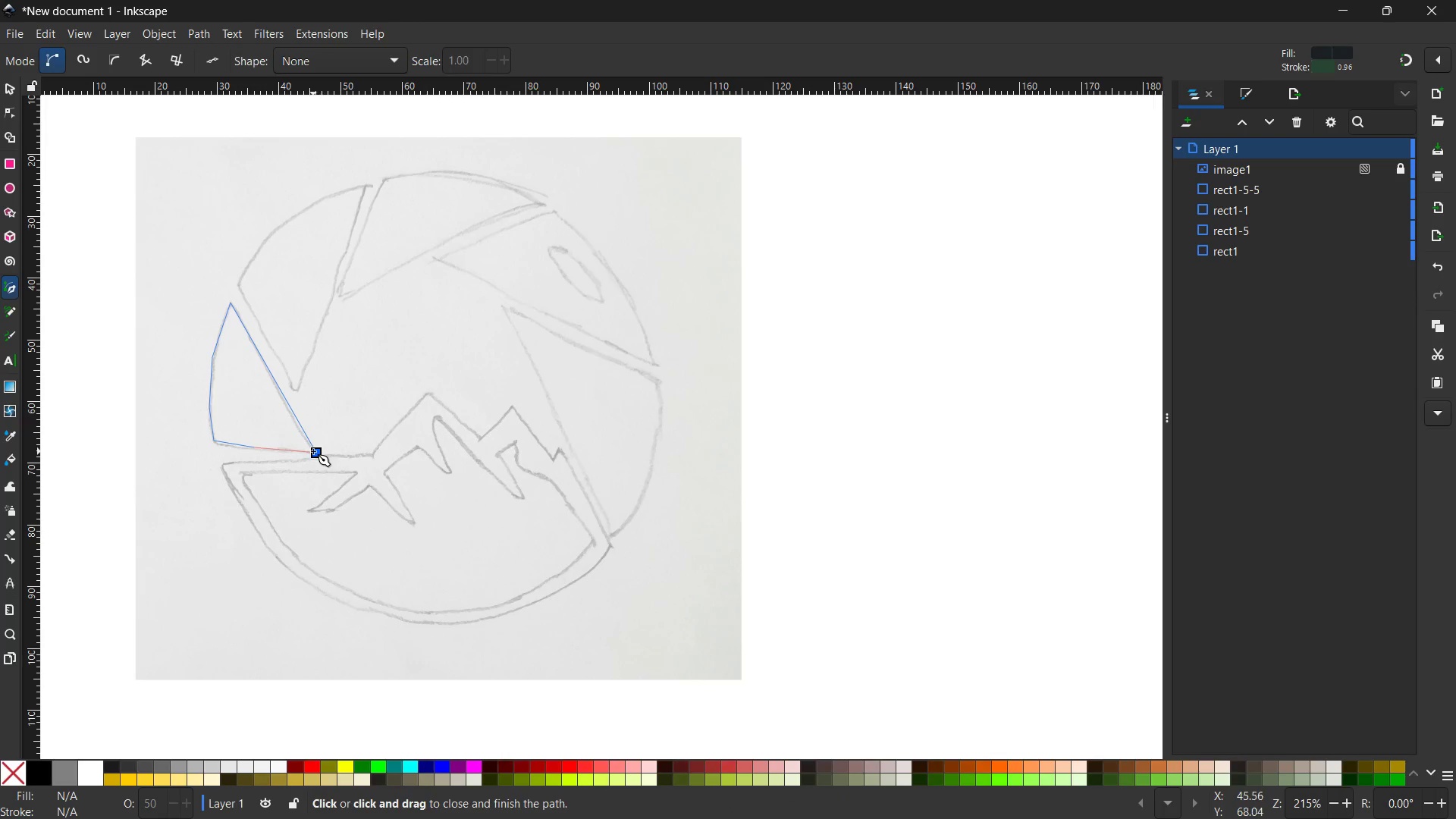 
left_click([313, 453])
 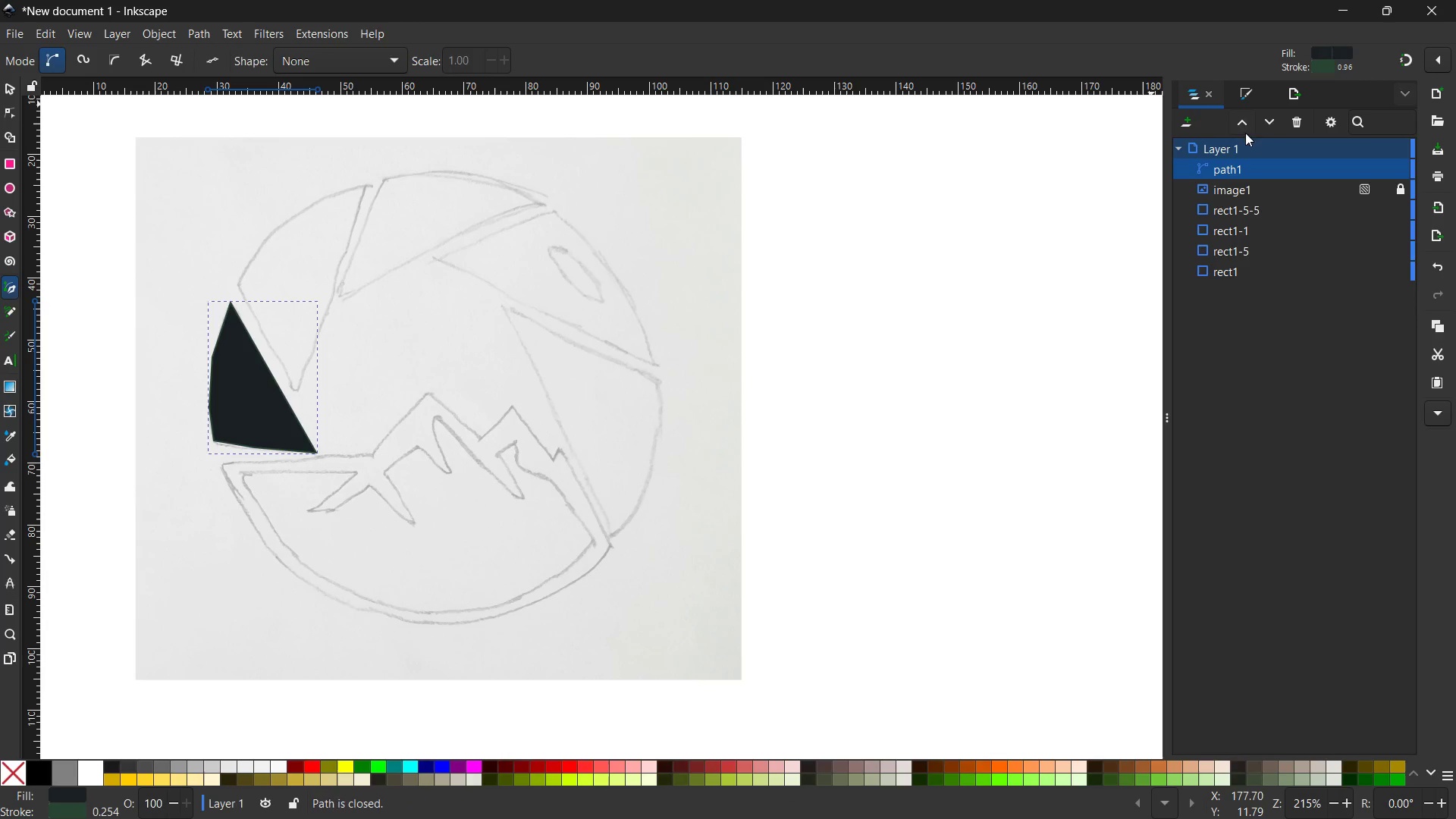 
left_click([1243, 92])
 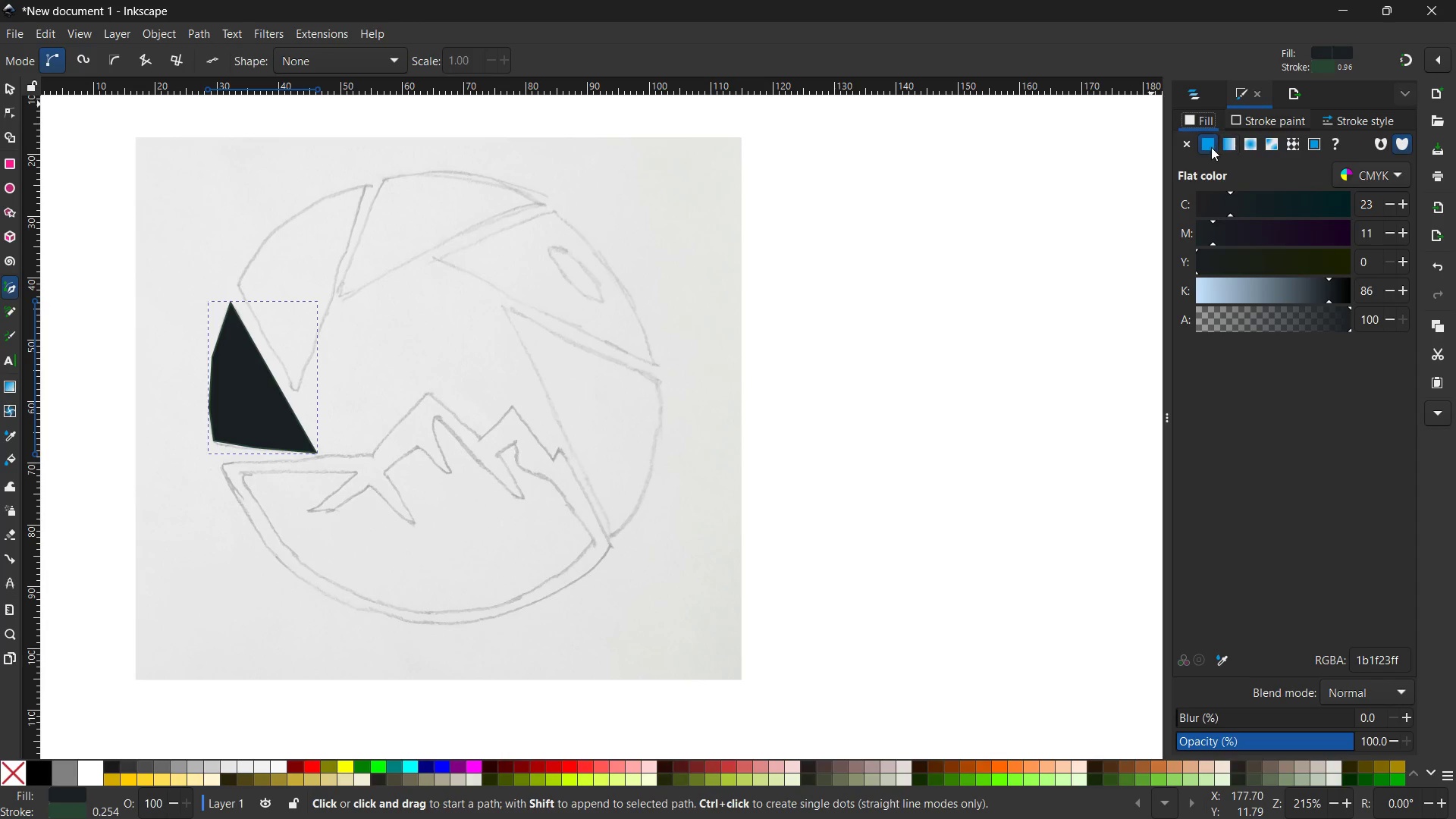 
left_click([1191, 140])
 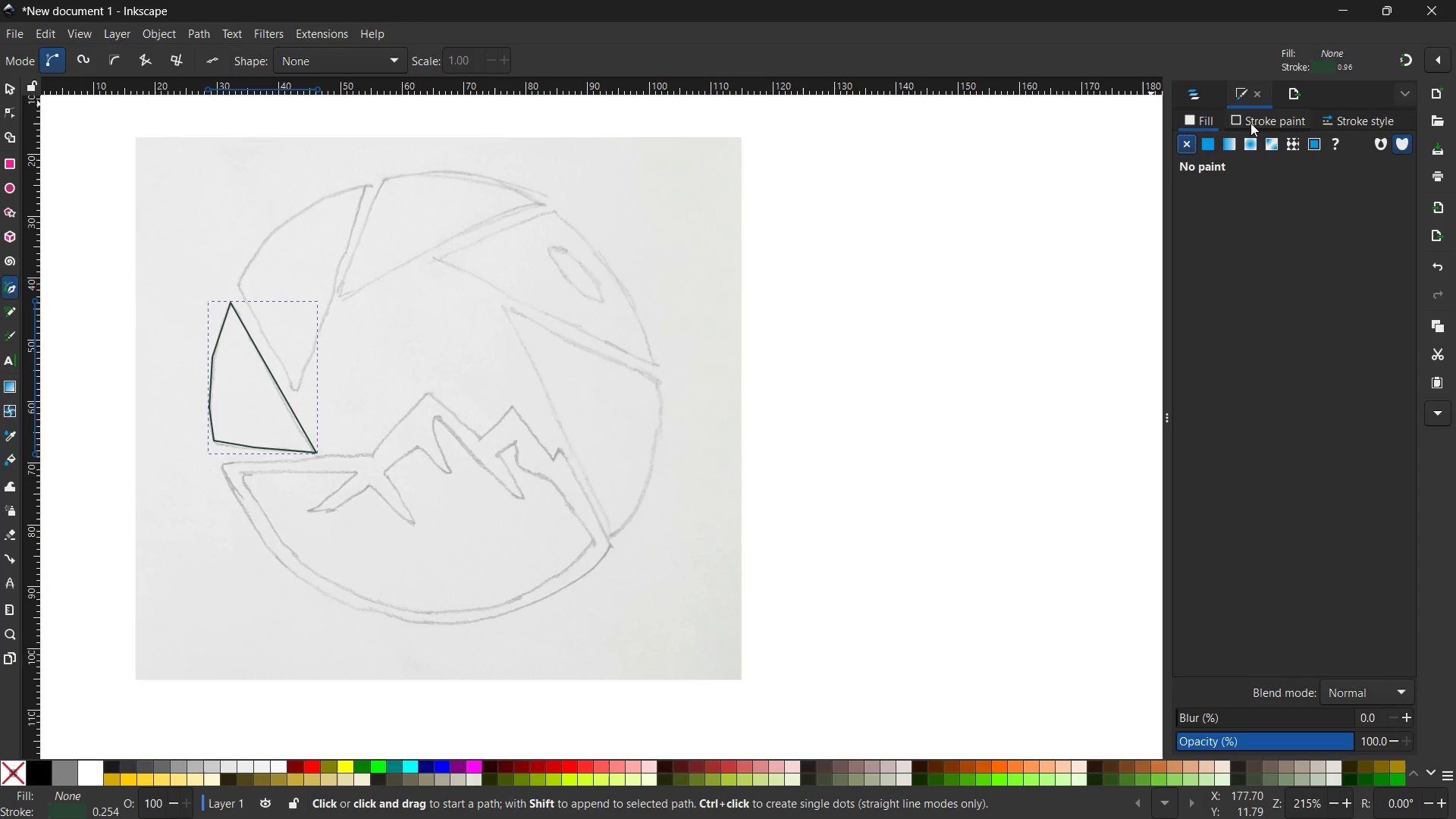 
double_click([1250, 123])
 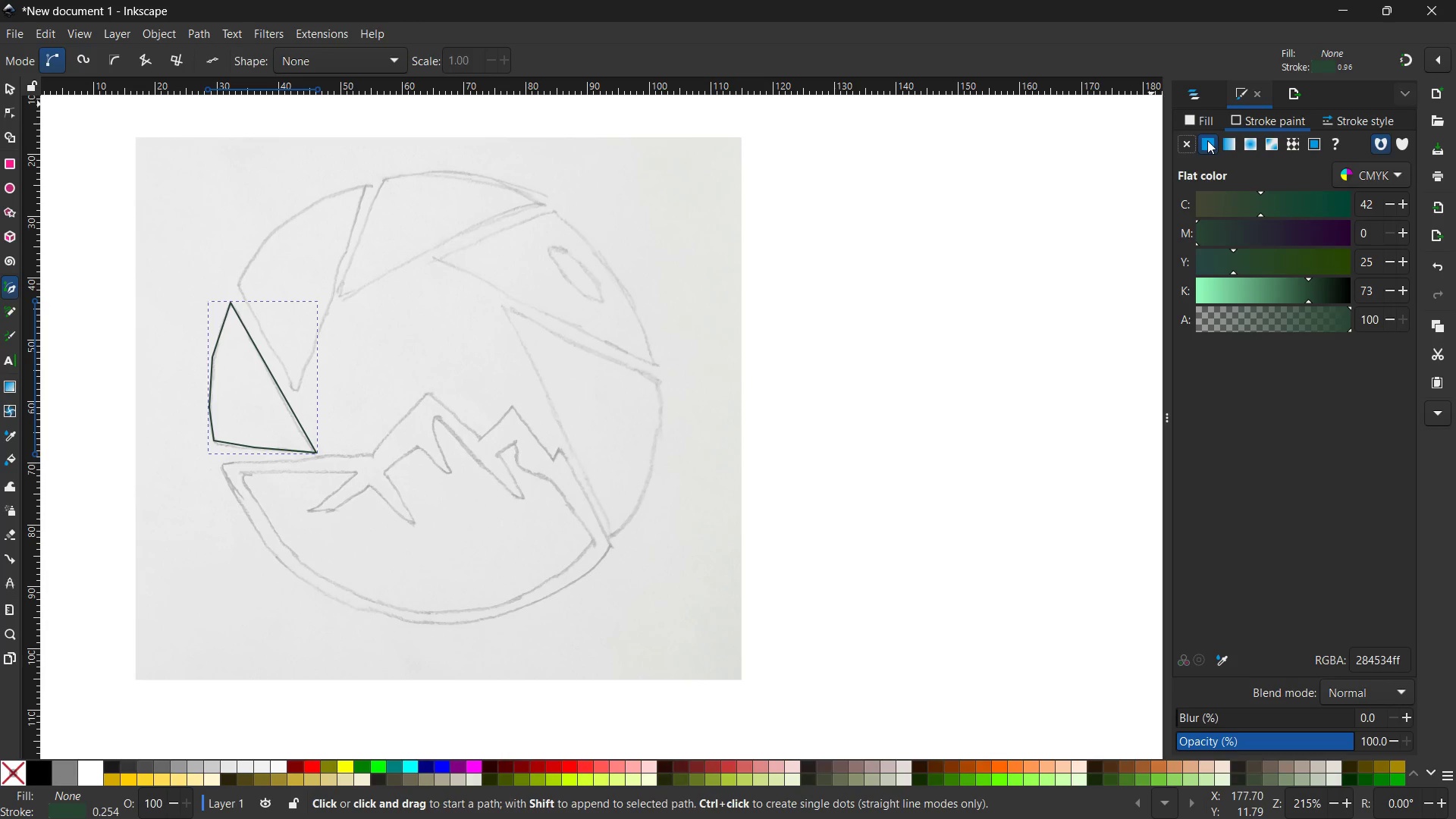 
left_click([1207, 140])
 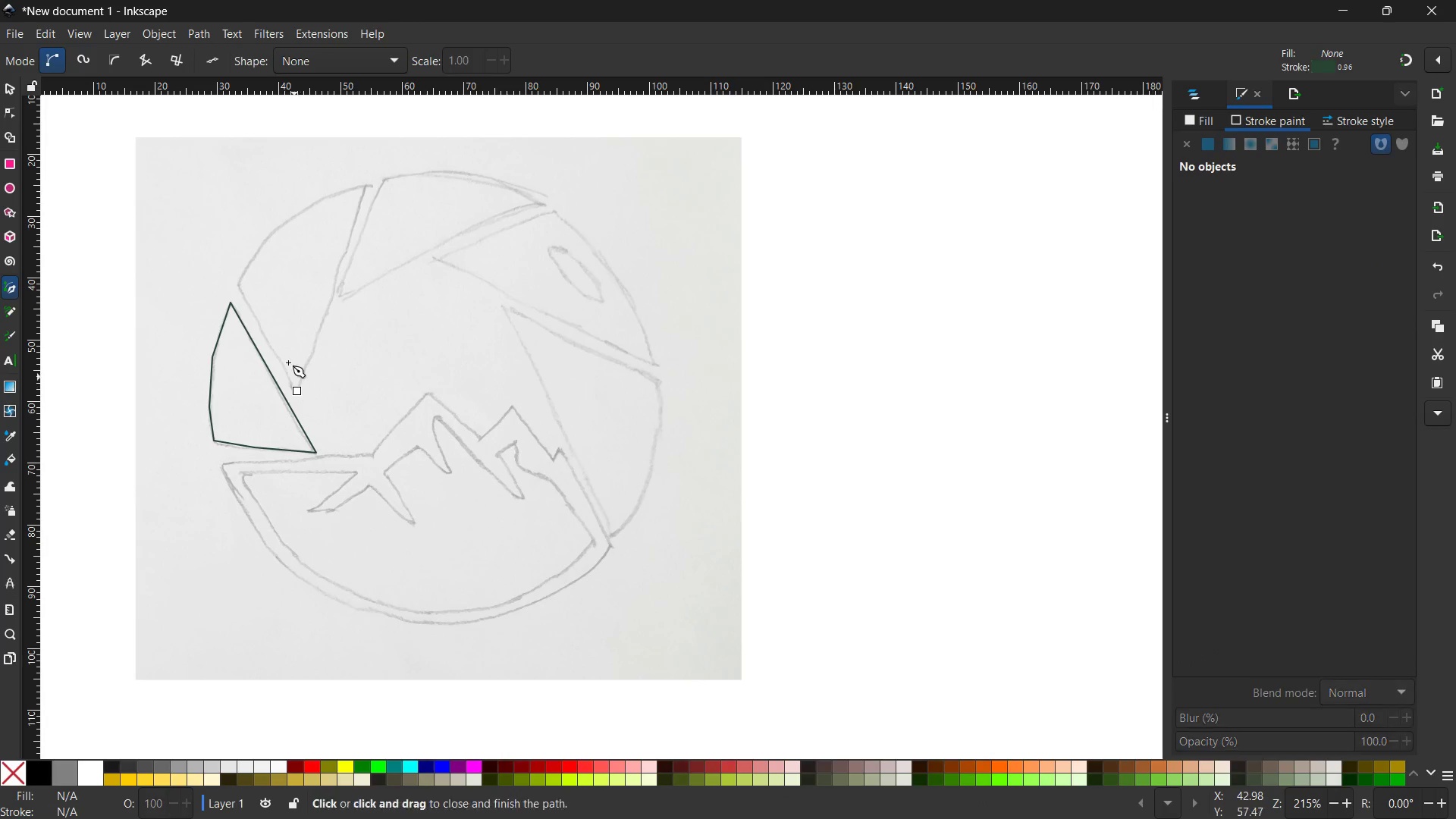 
left_click([237, 283])
 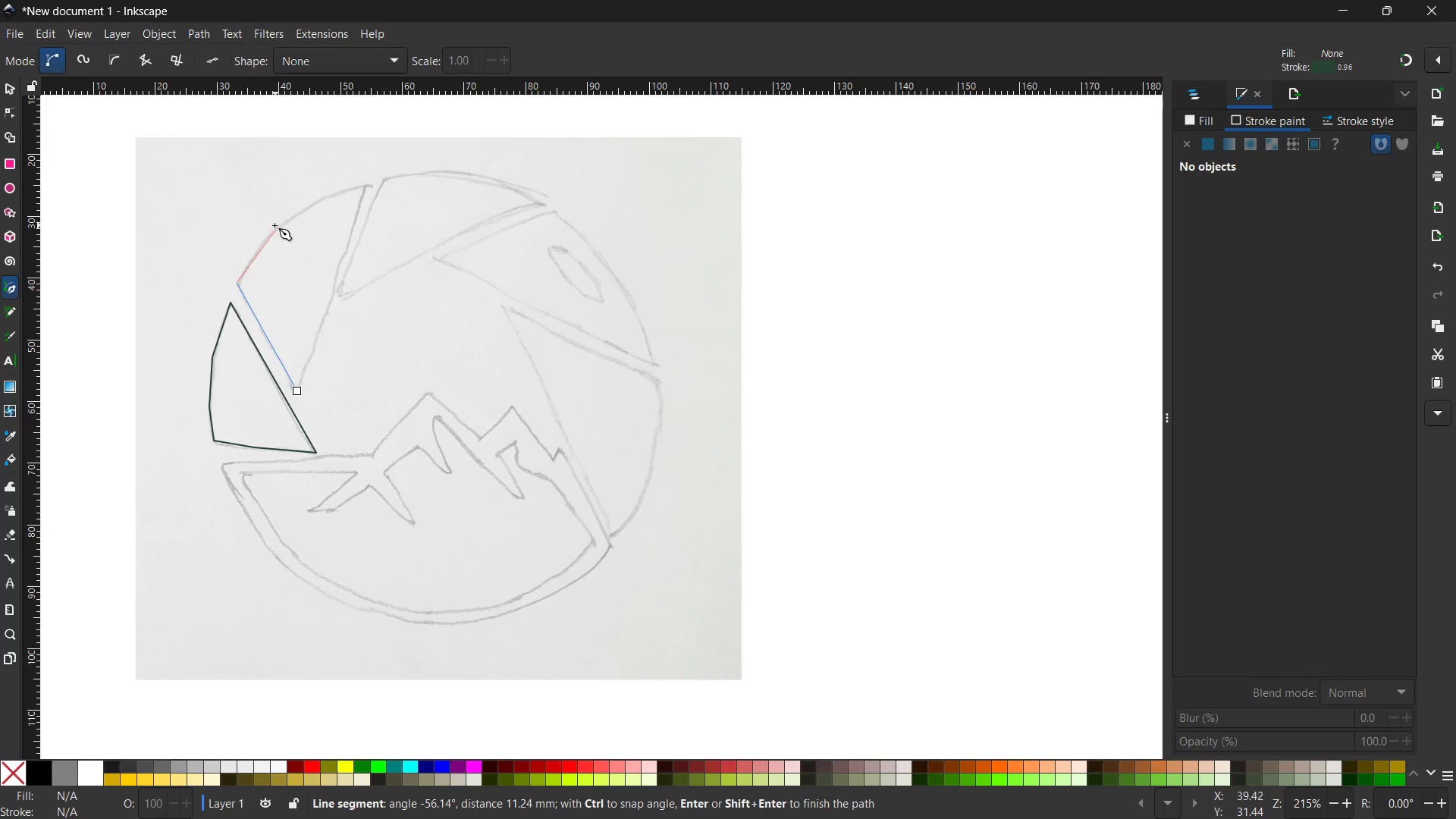 
left_click([274, 228])
 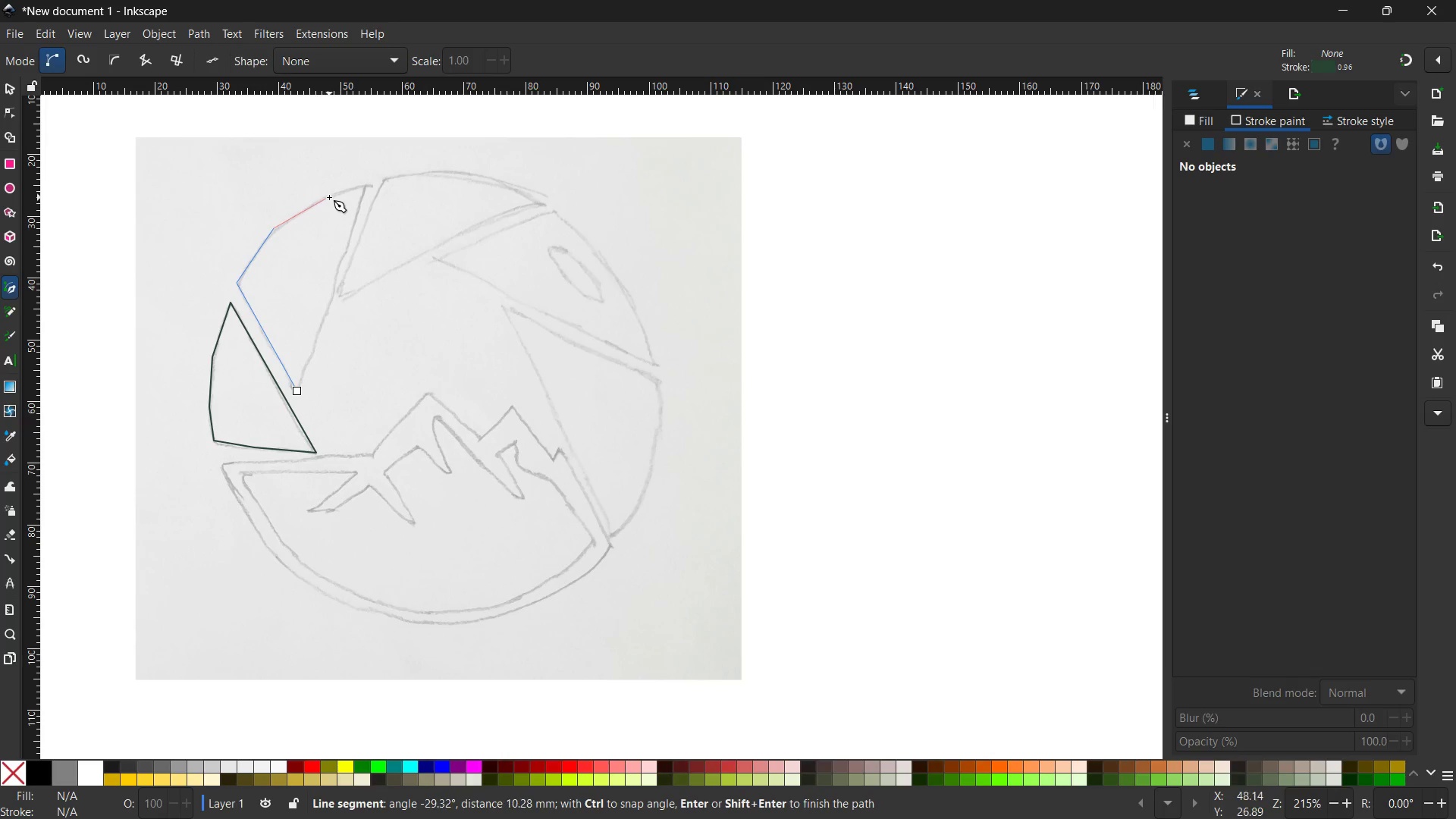 
left_click([329, 197])
 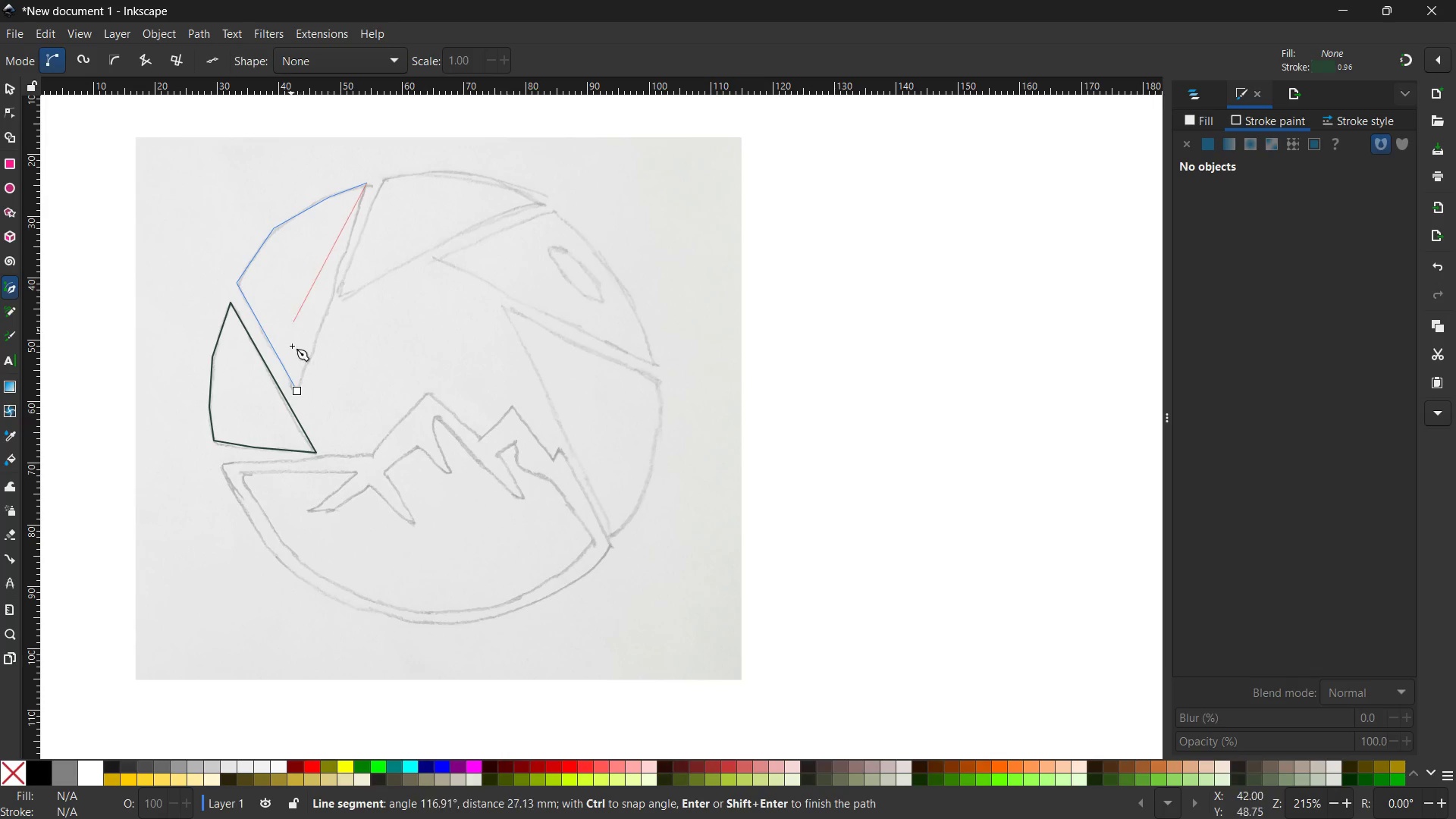 
left_click([298, 391])
 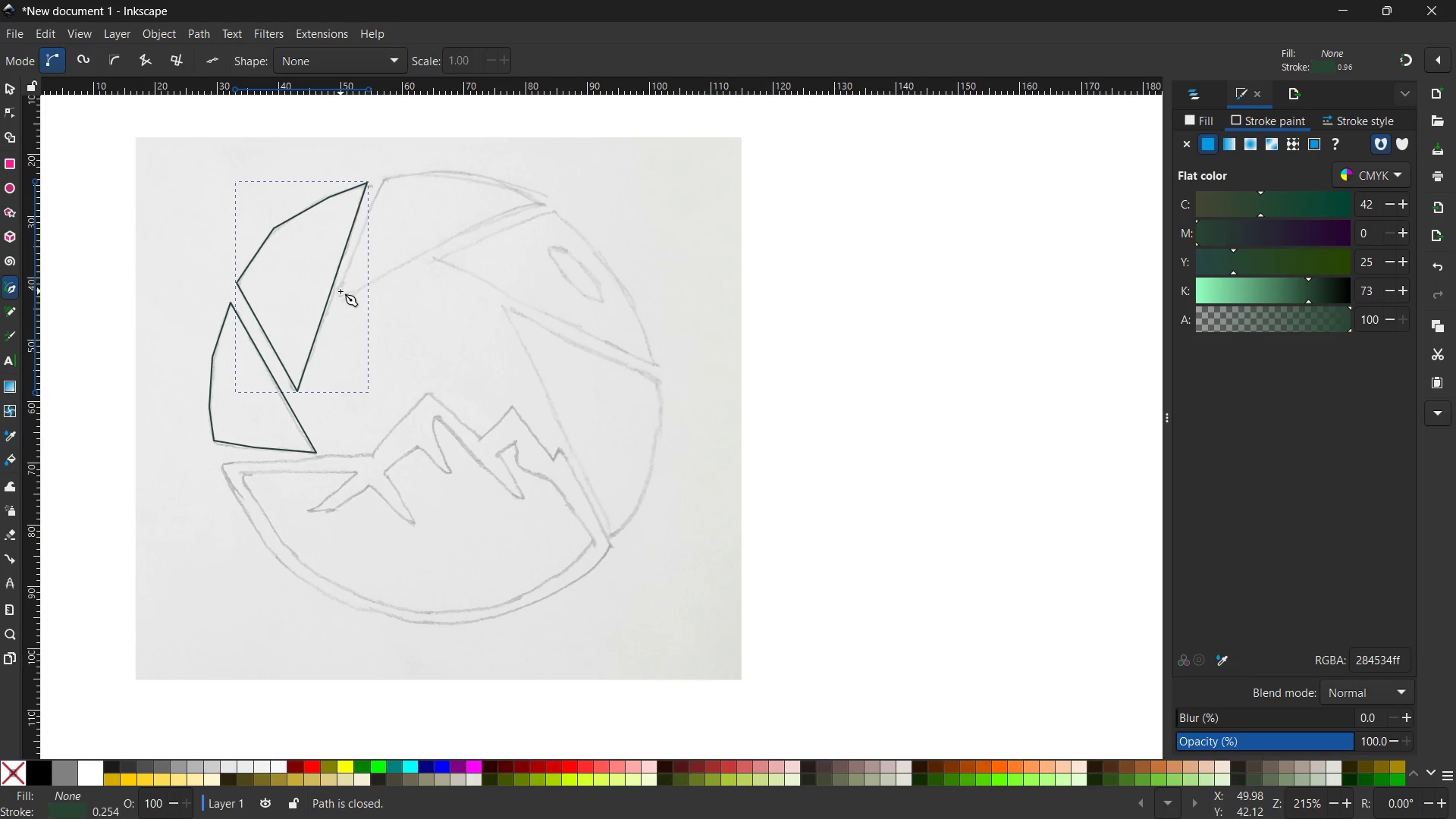 
left_click([338, 297])
 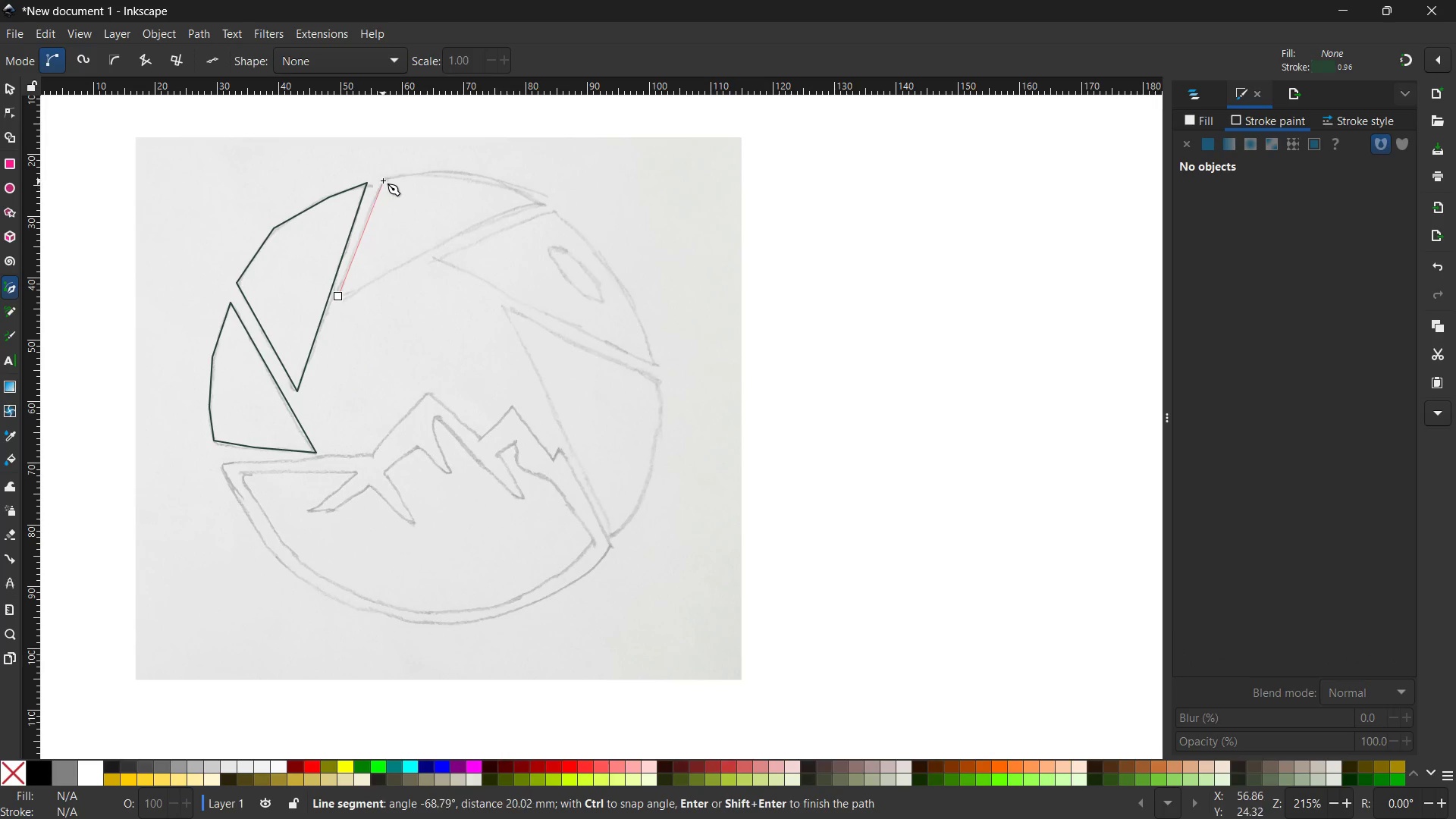 
left_click([384, 178])
 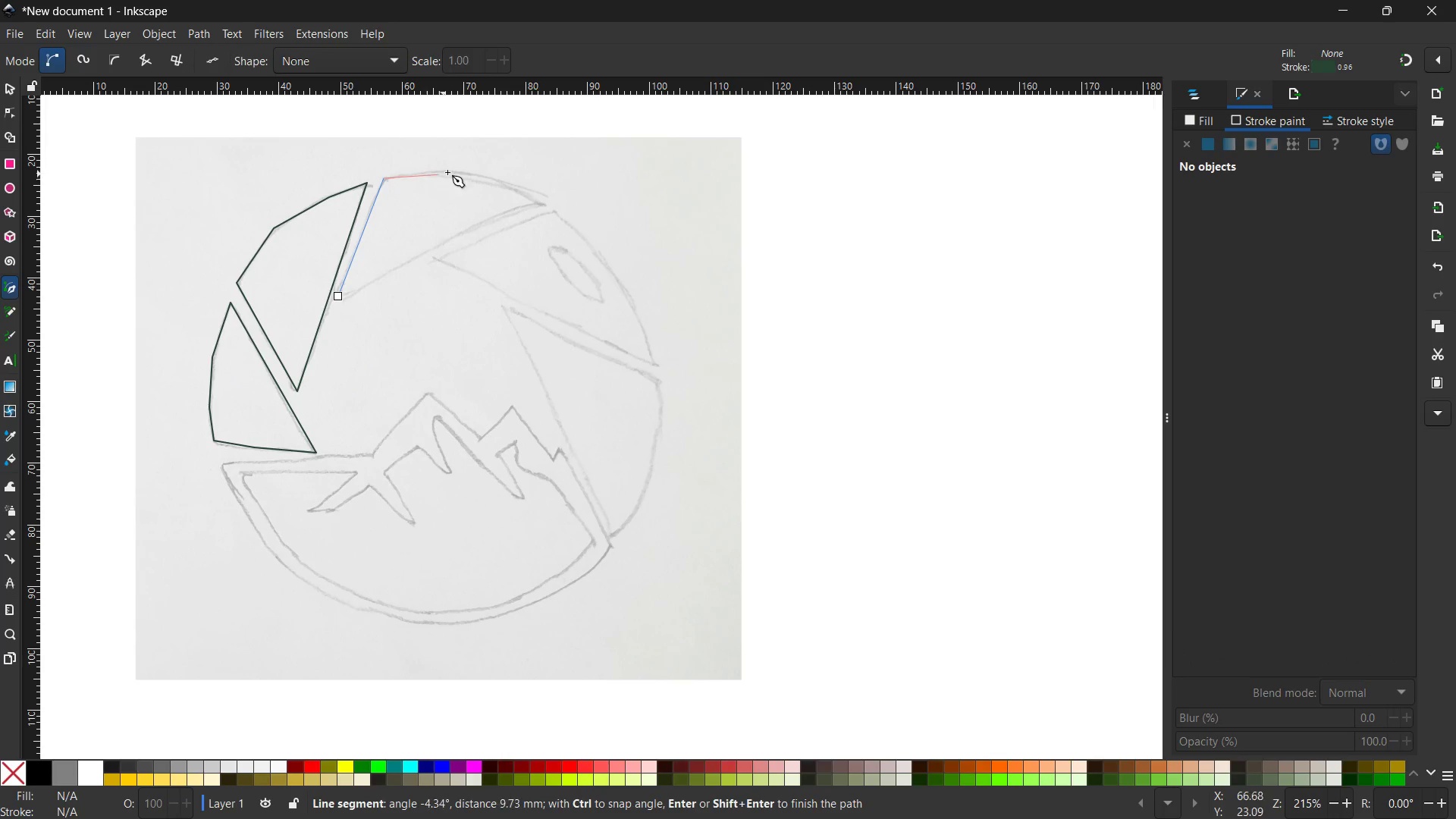 
left_click([450, 171])
 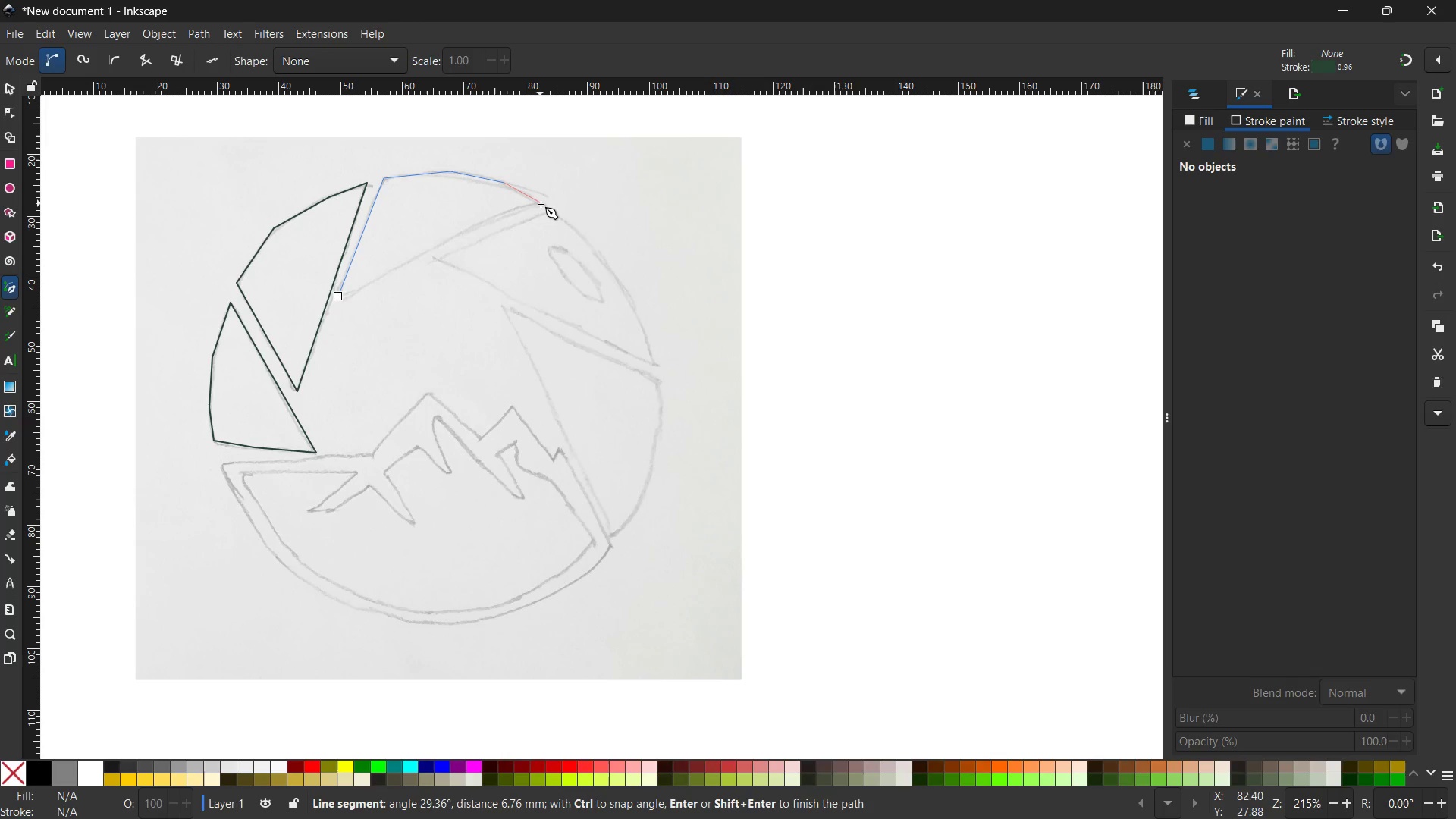 
left_click([542, 204])
 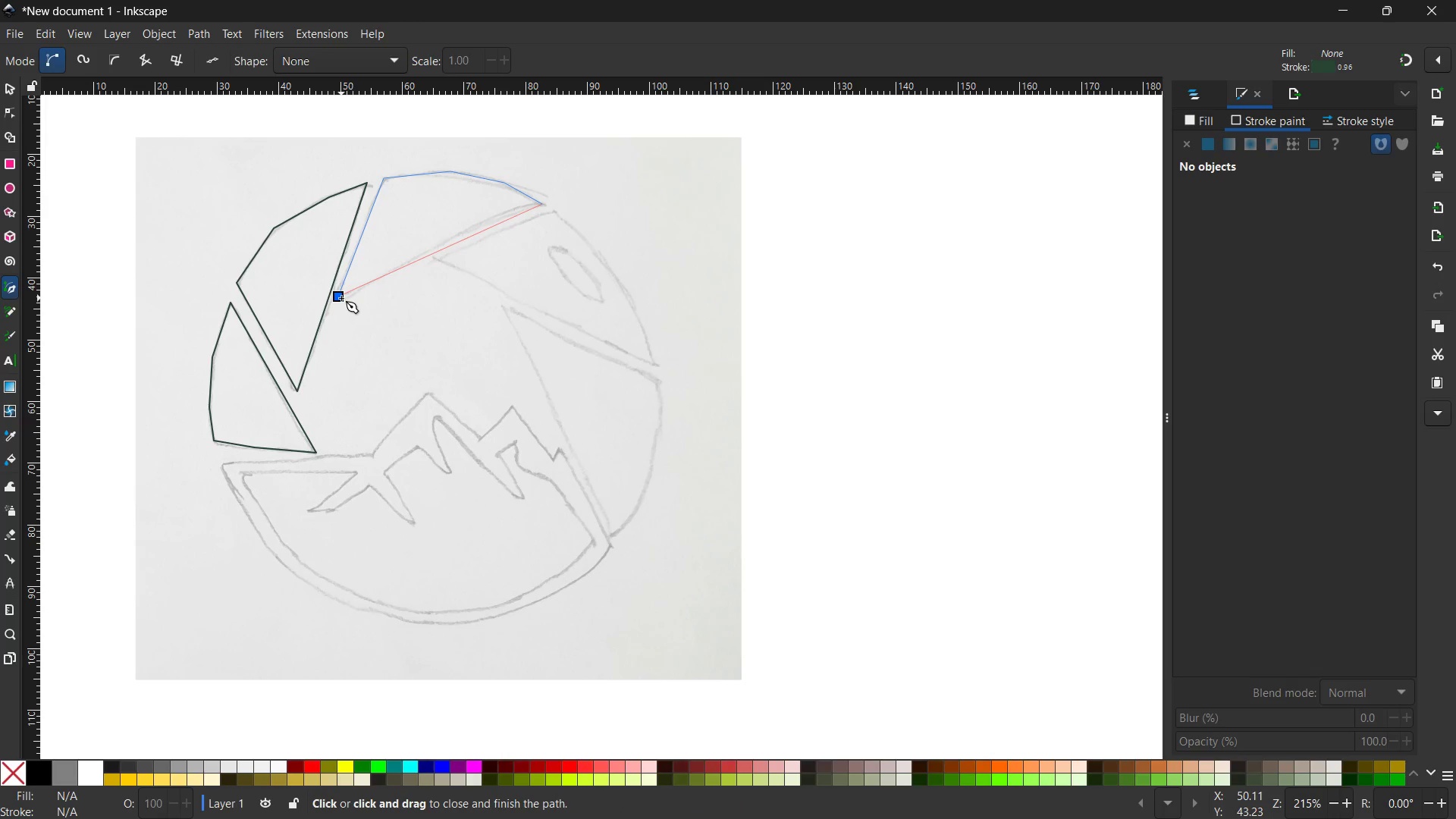 
left_click([341, 297])
 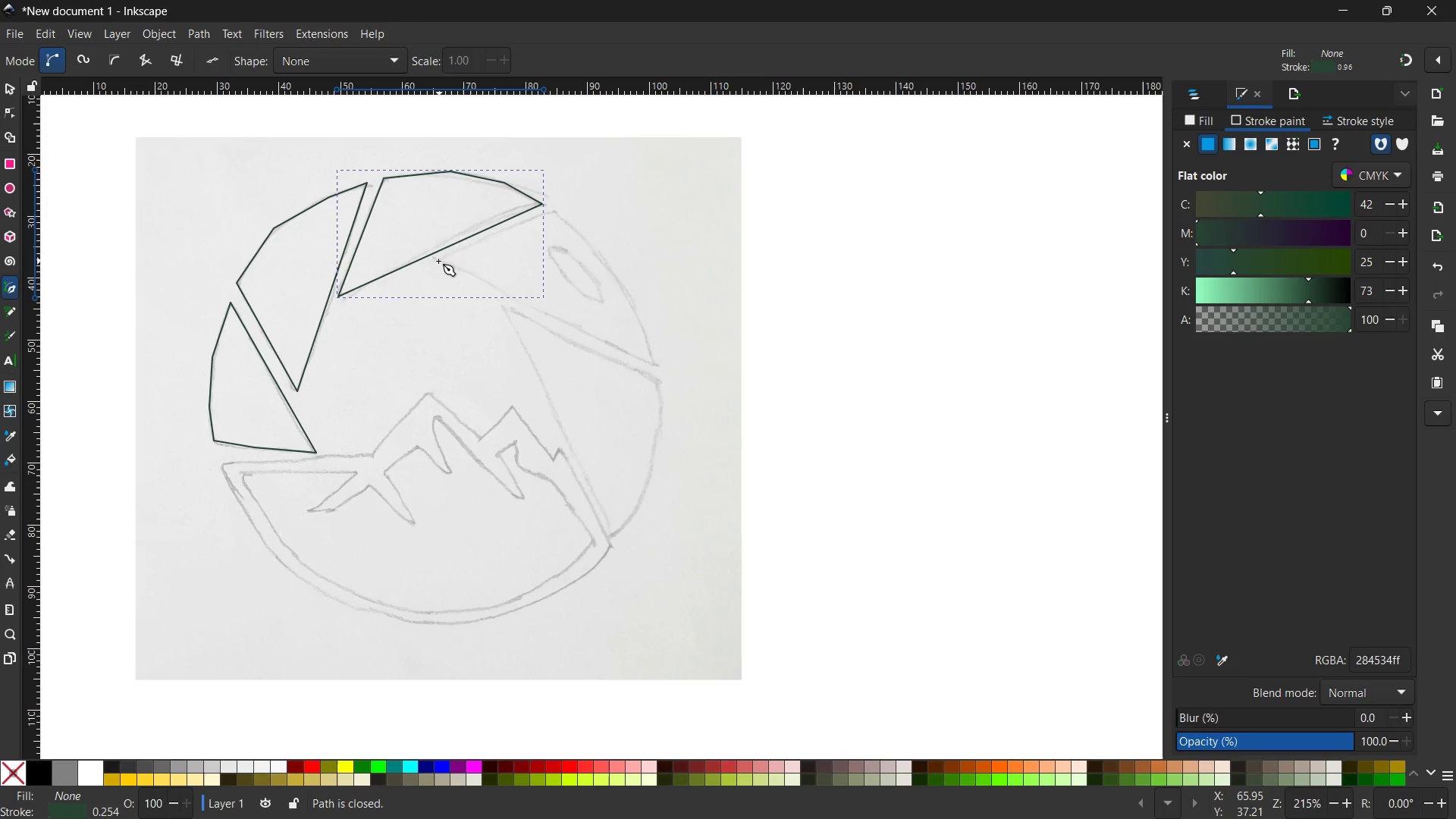 
left_click([437, 259])
 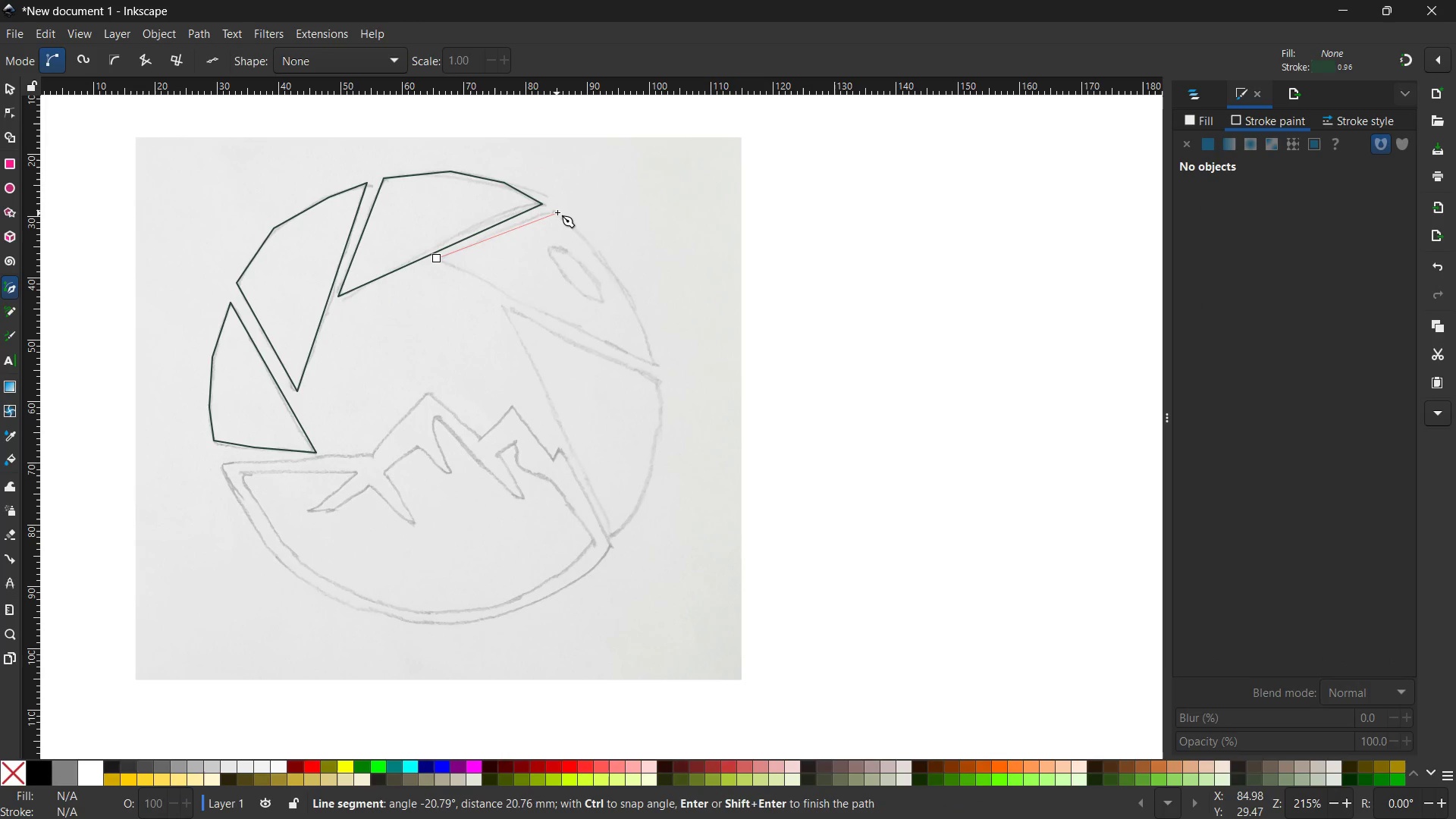 
left_click([552, 212])
 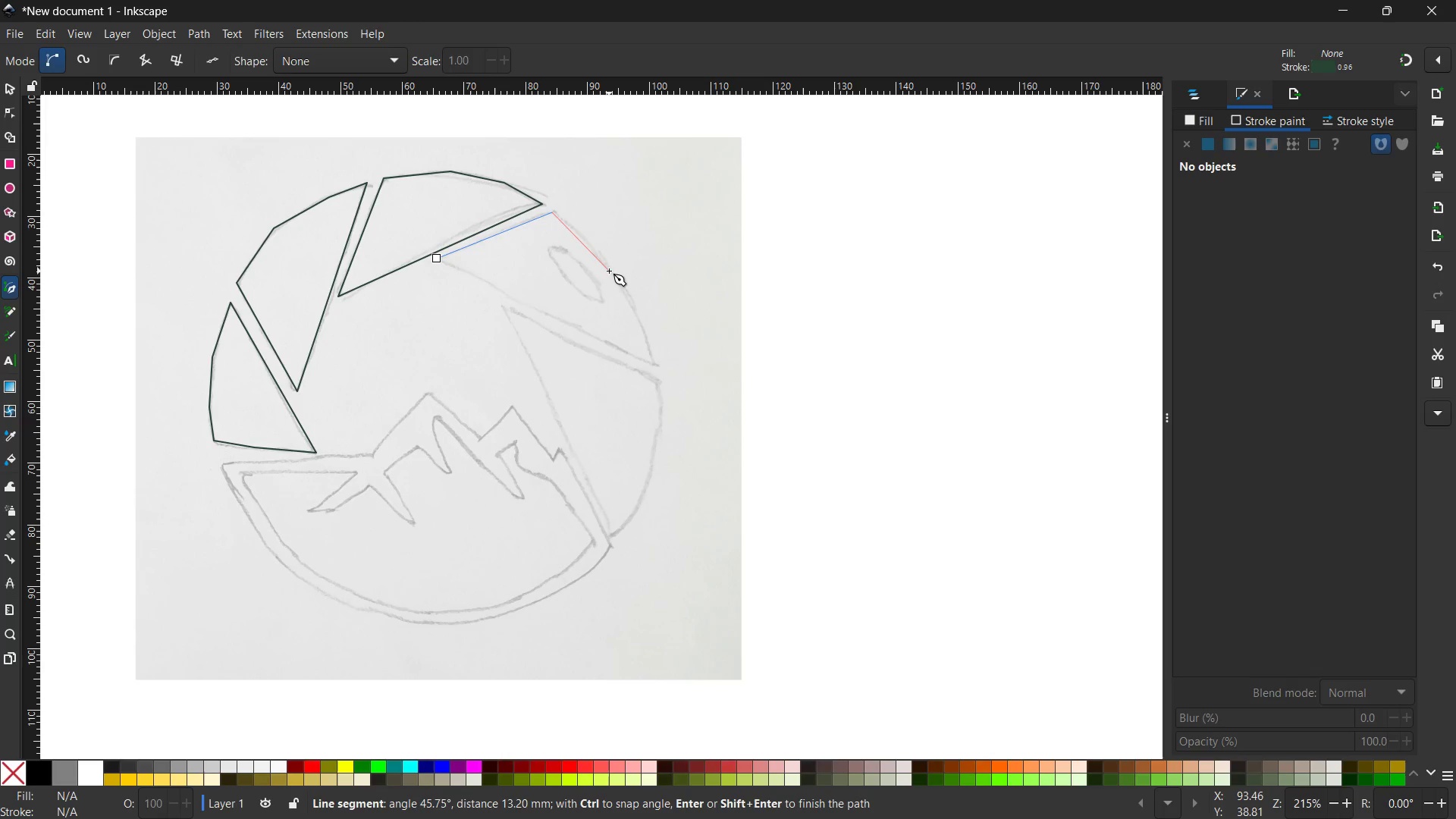 
left_click([609, 267])
 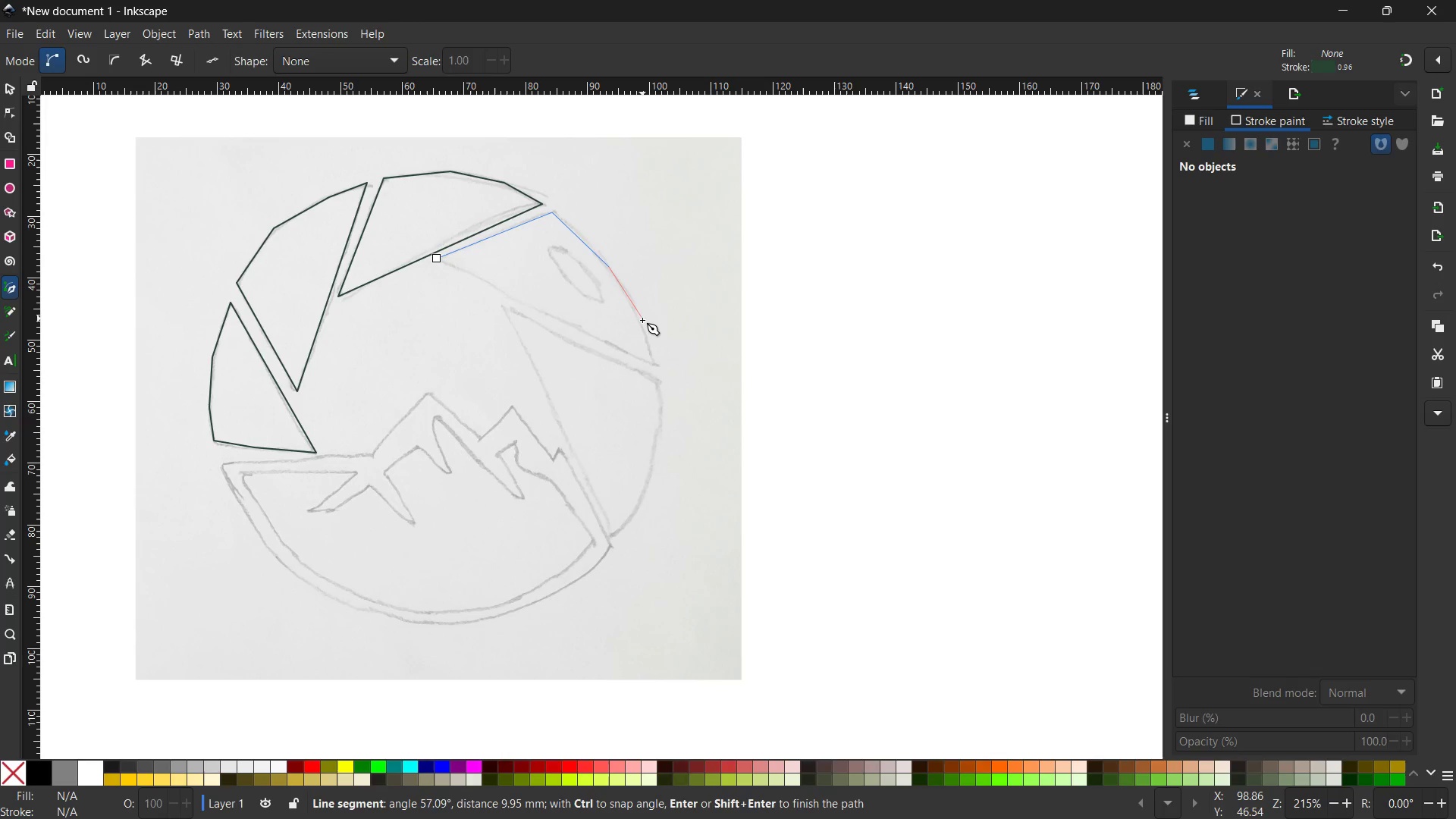 
left_click([642, 322])
 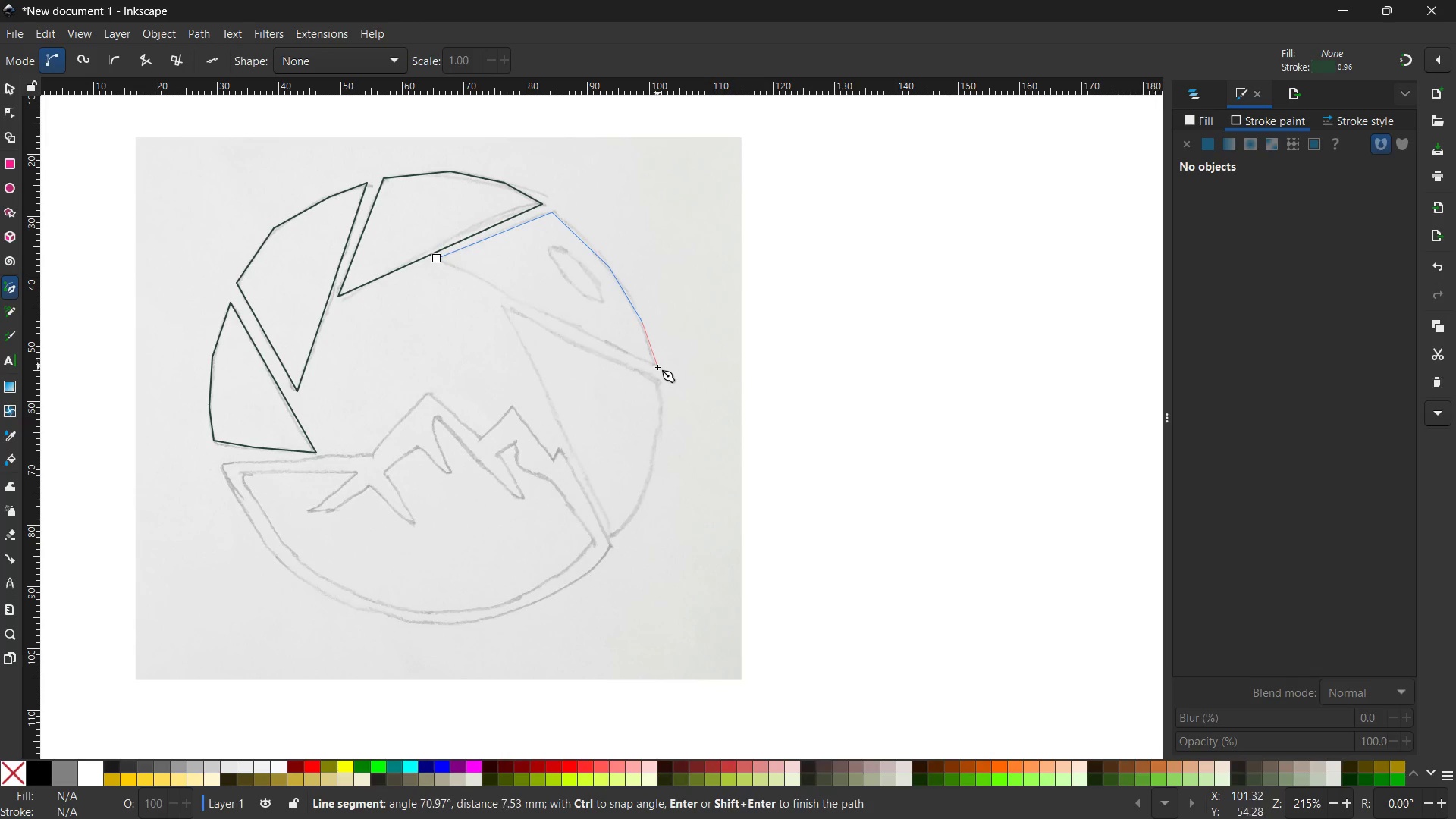 
left_click([657, 367])
 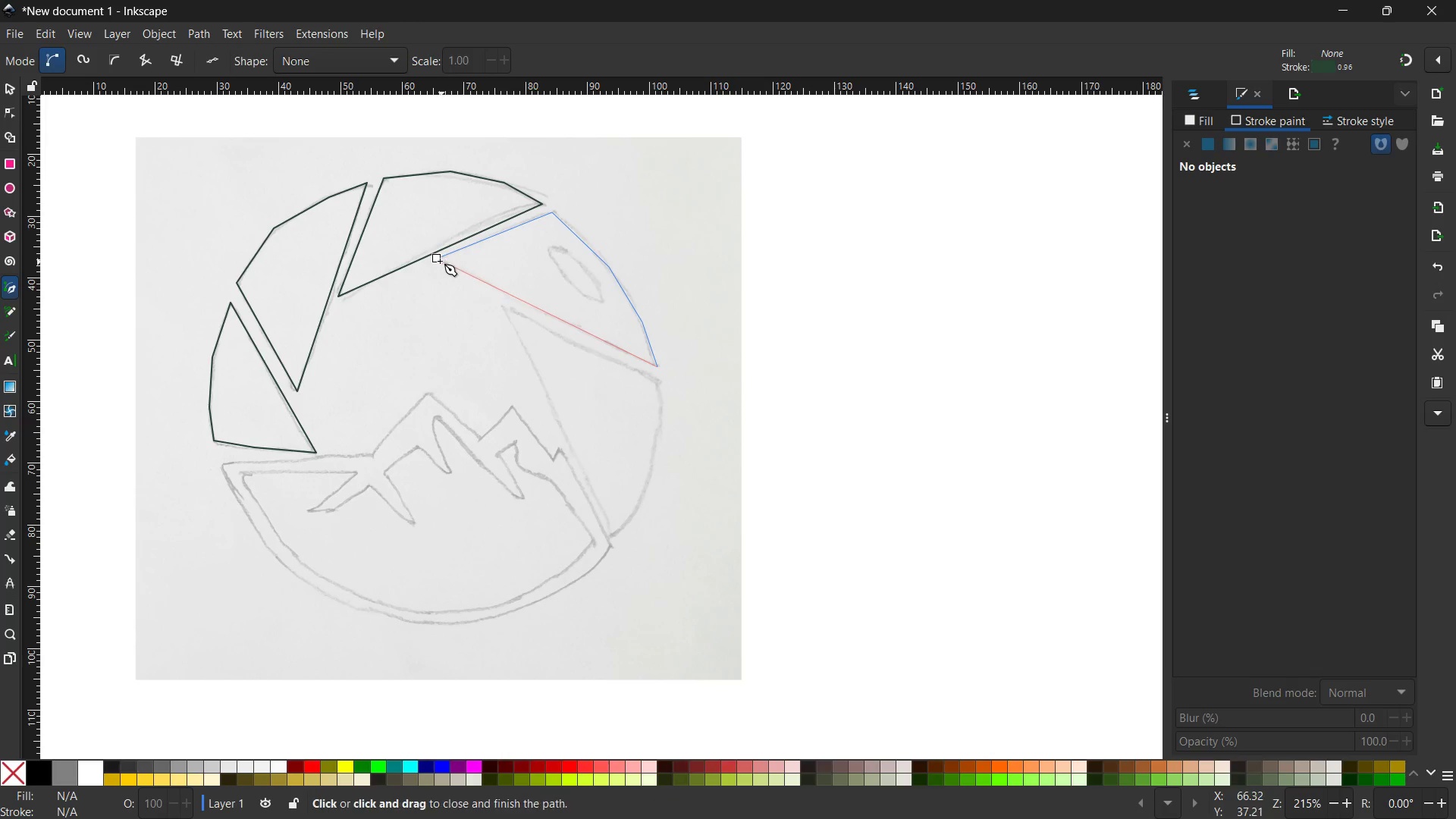 
left_click([437, 260])
 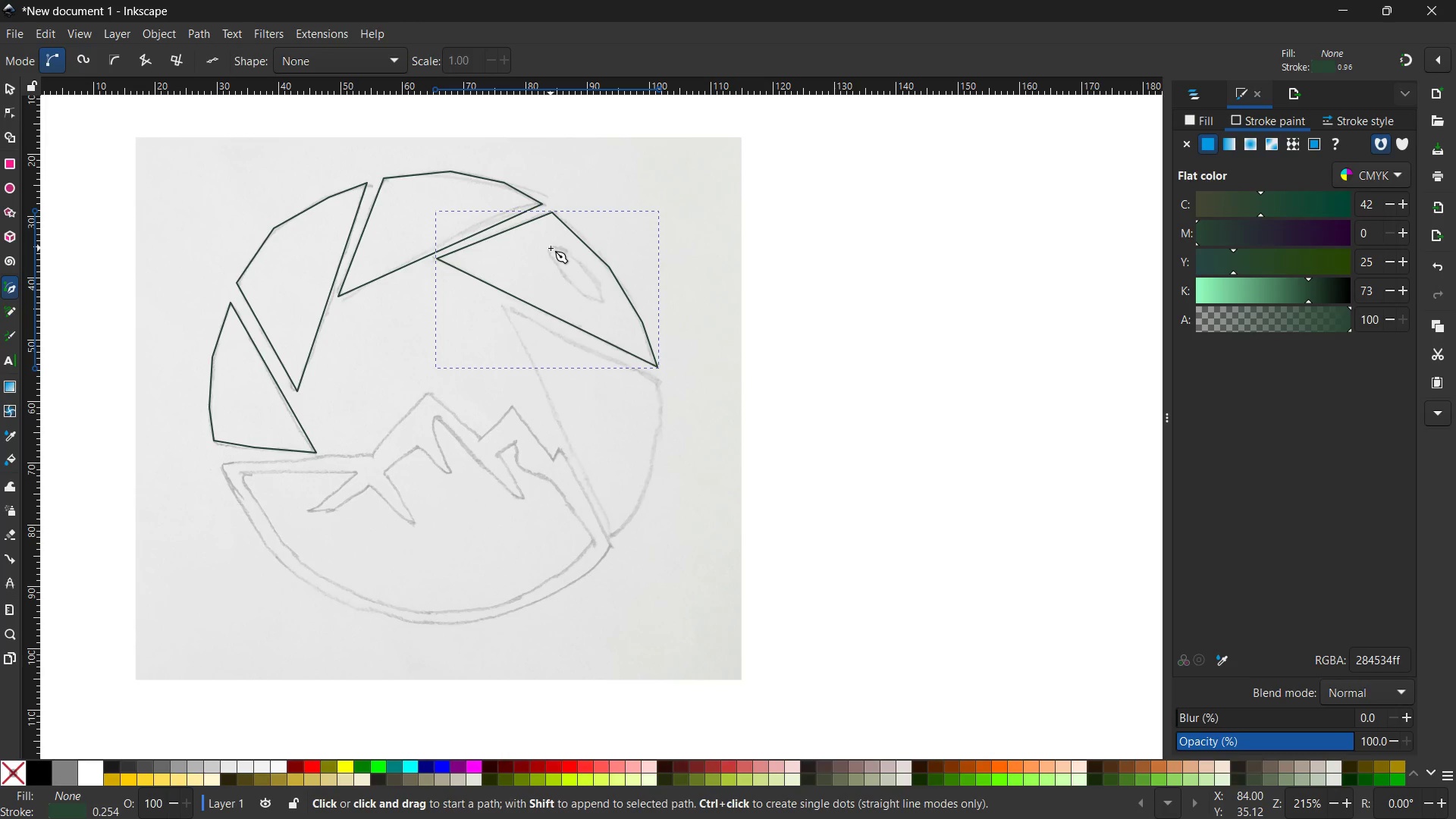 
left_click([548, 248])
 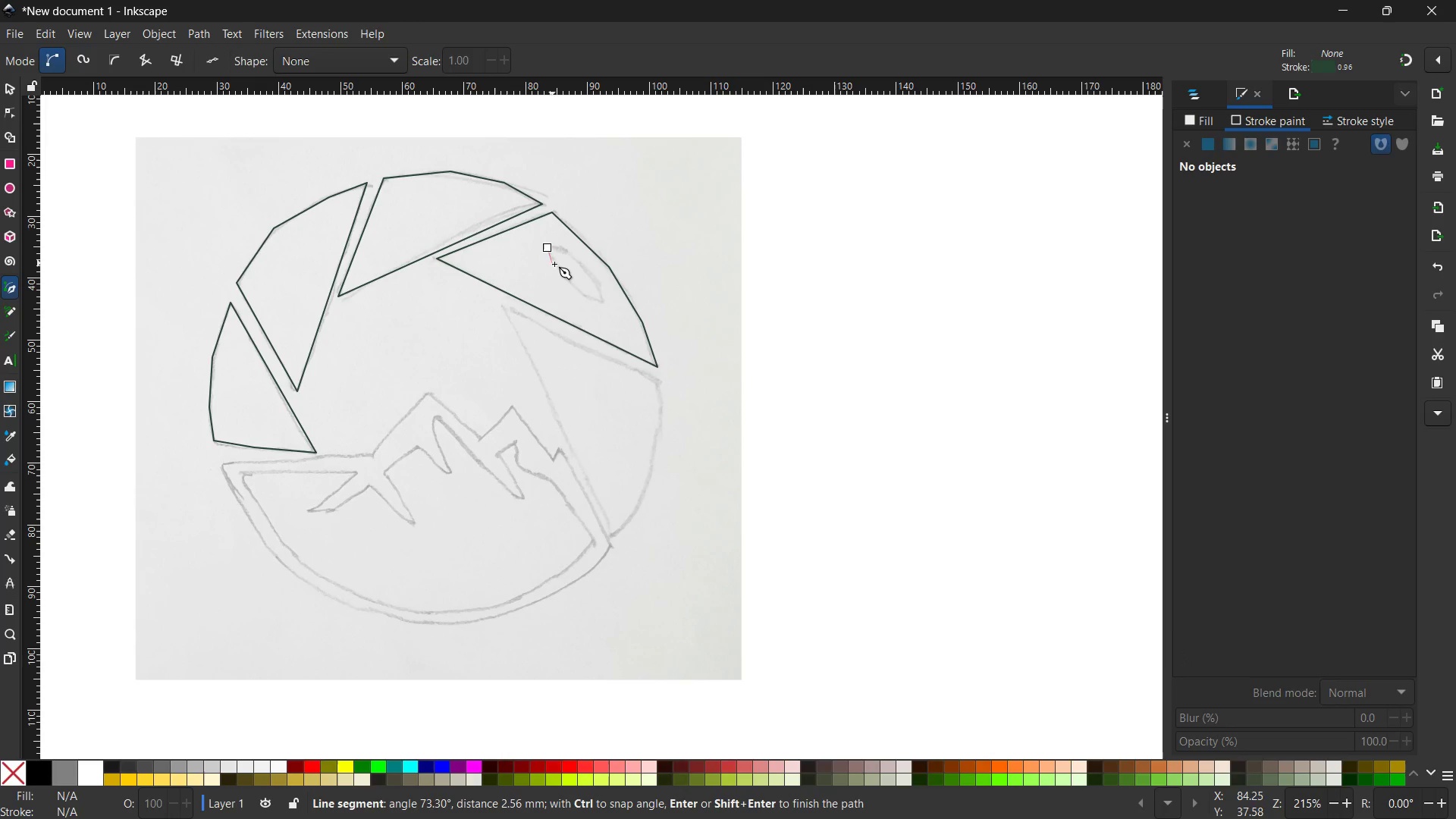 
left_click([554, 264])
 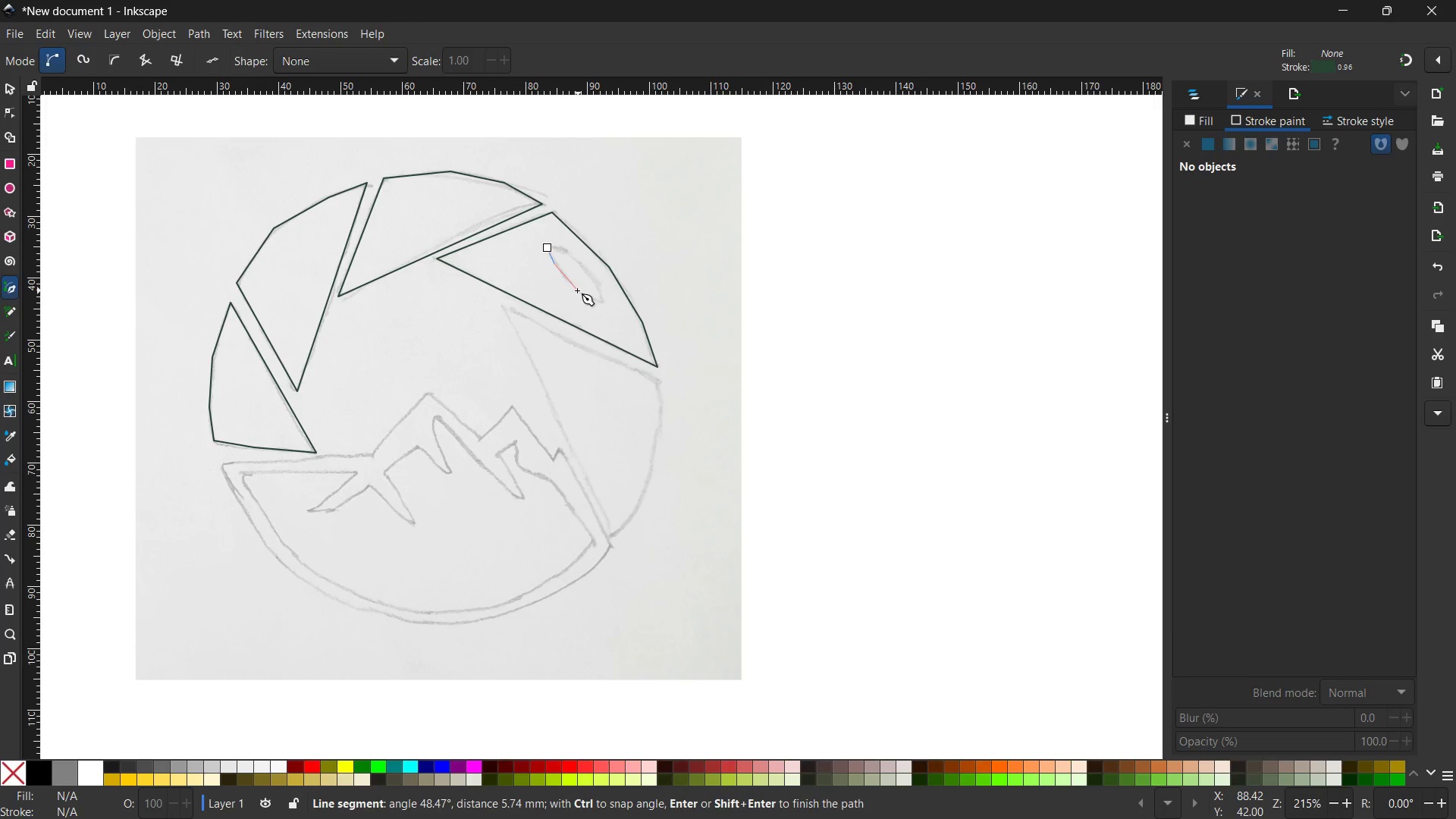 
left_click([573, 287])
 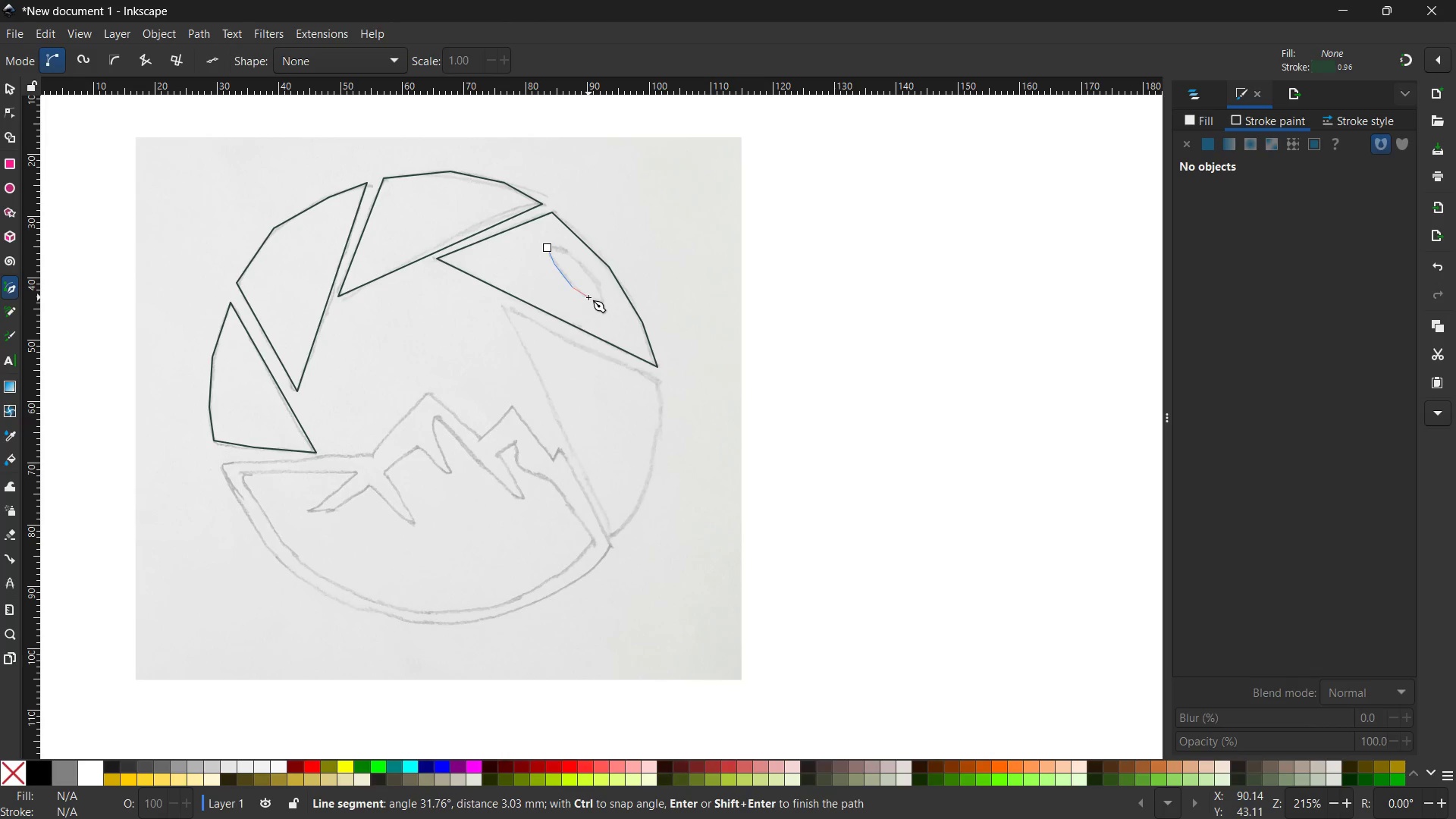 
double_click([588, 297])
 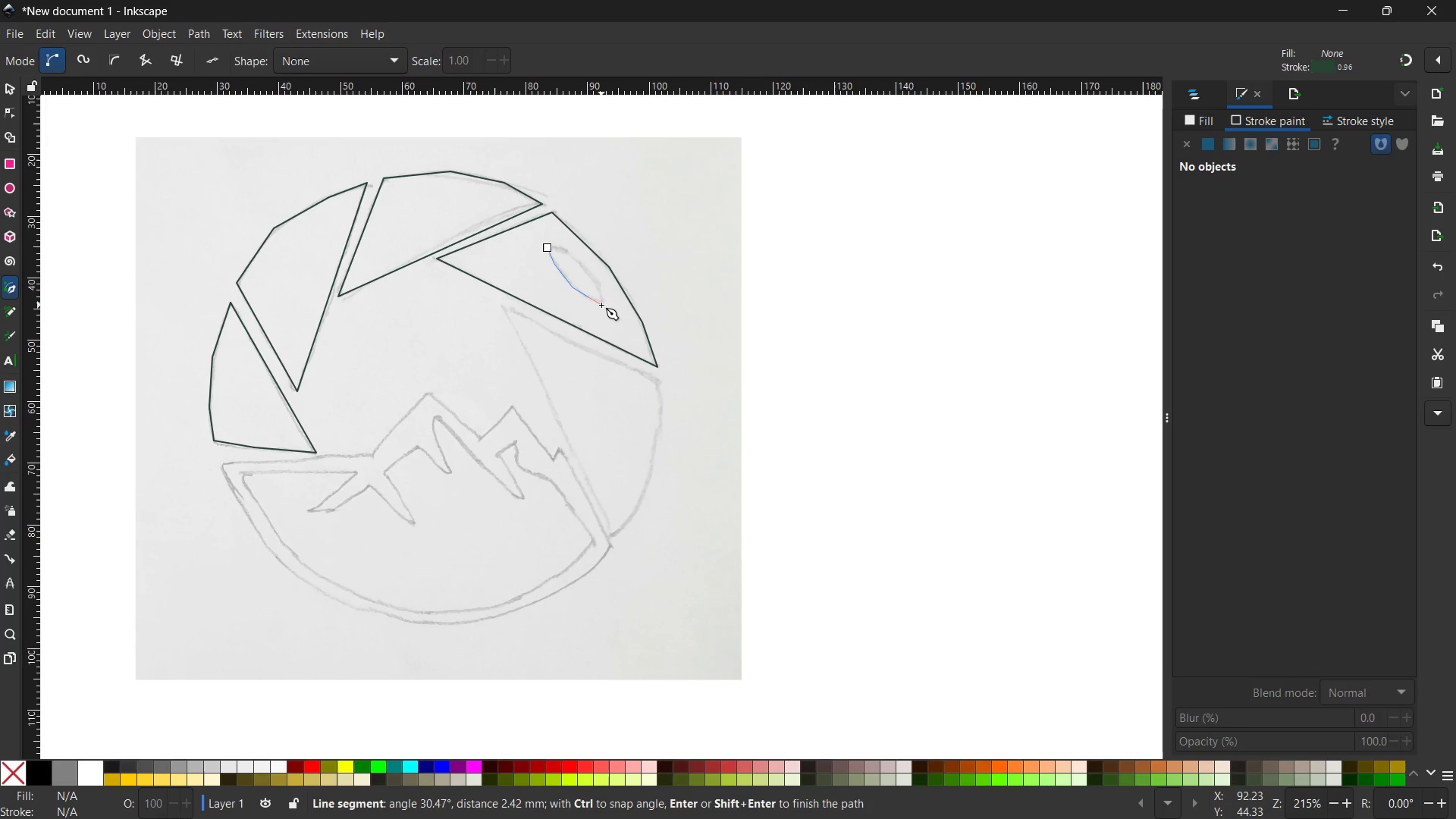 
left_click([604, 305])
 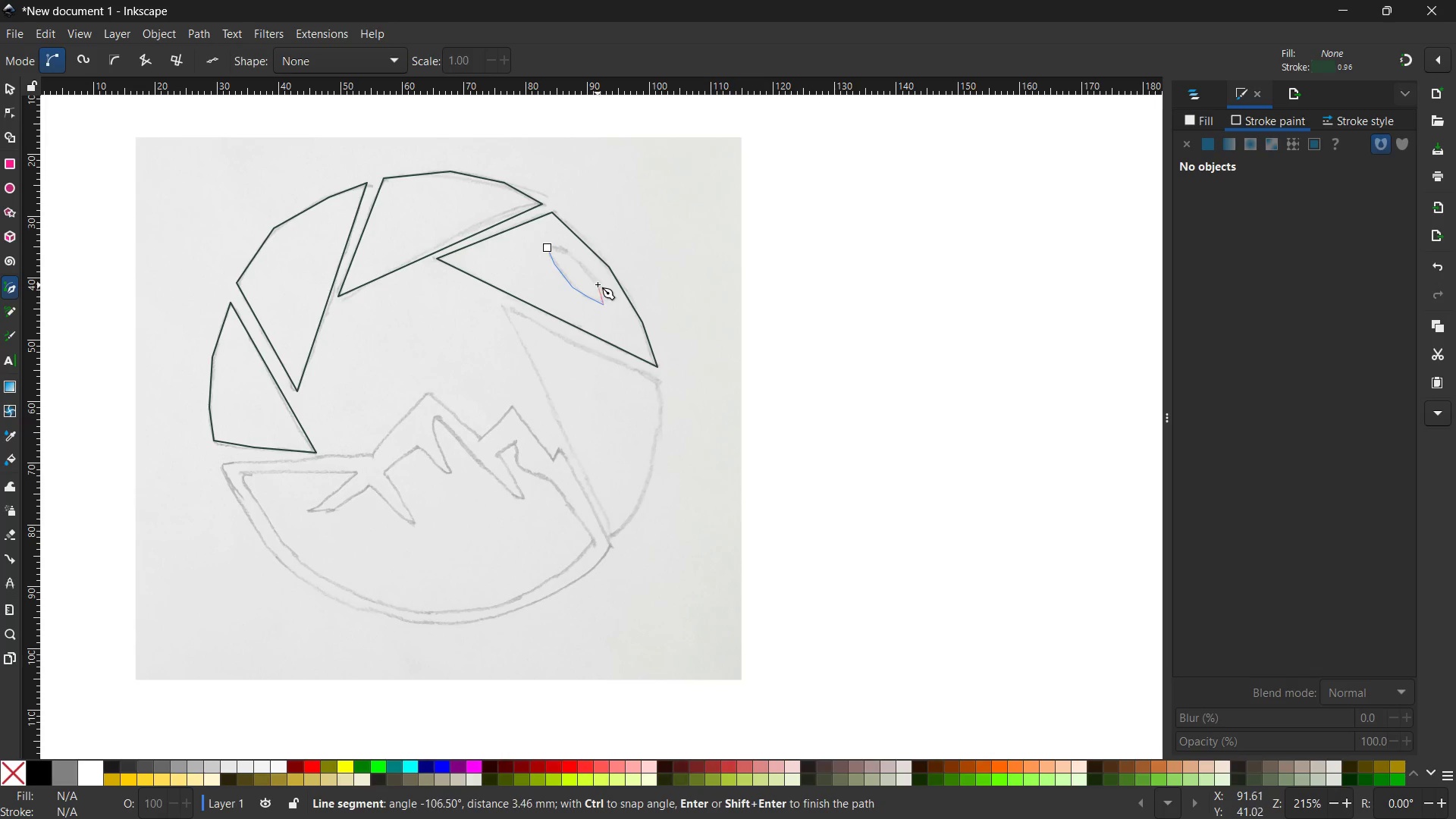 
left_click([598, 284])
 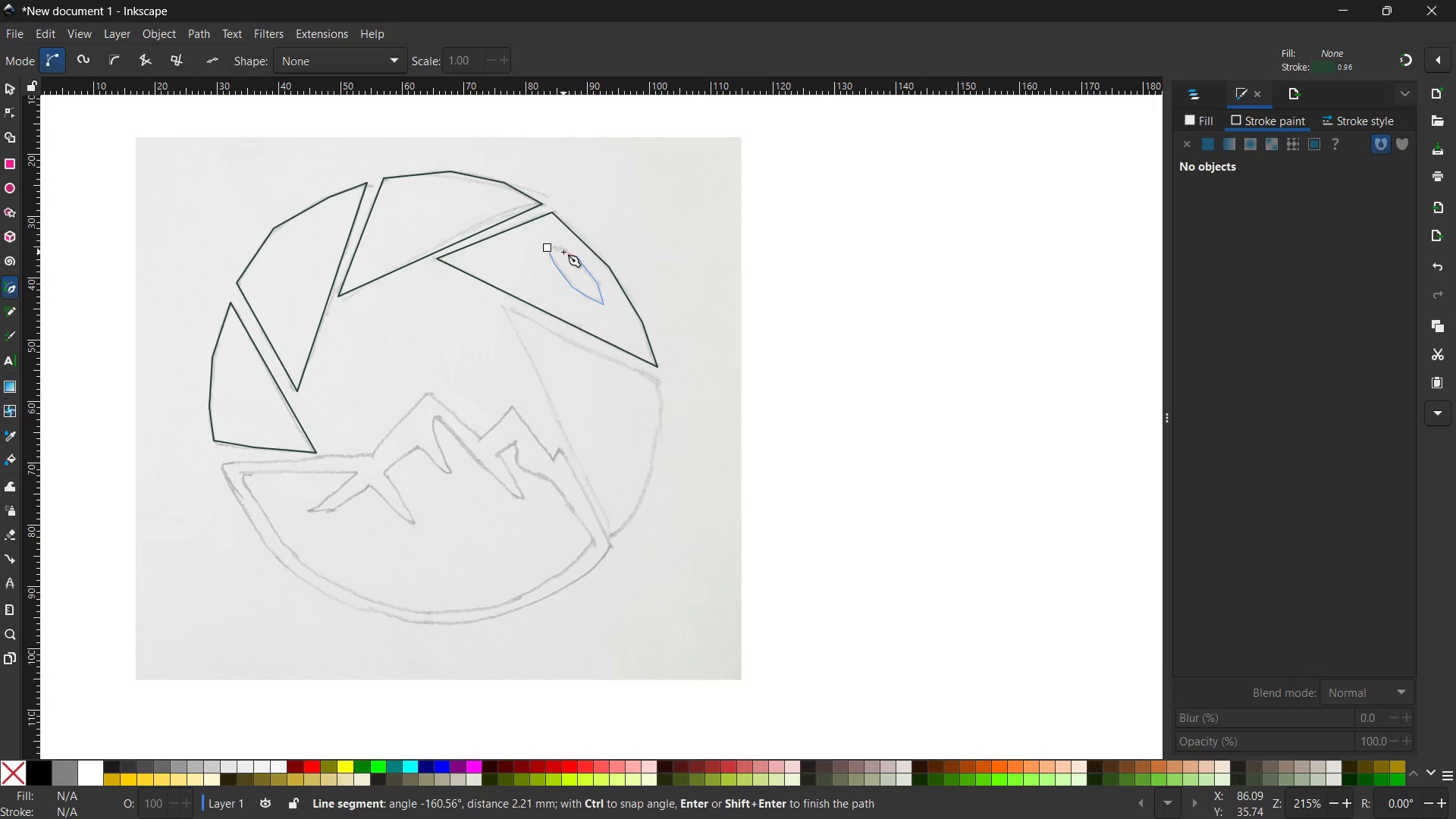 
left_click([557, 249])
 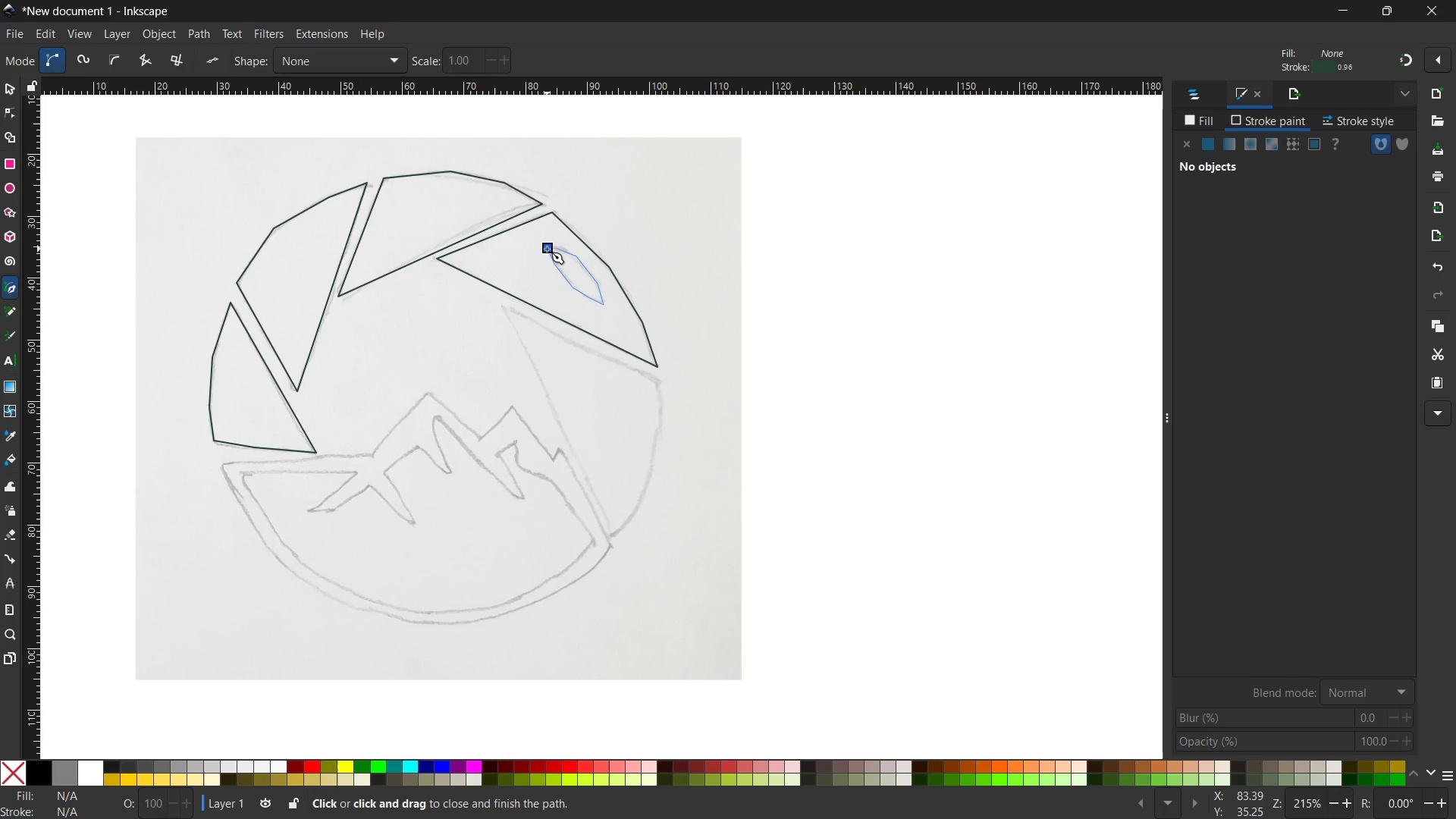 
double_click([546, 249])
 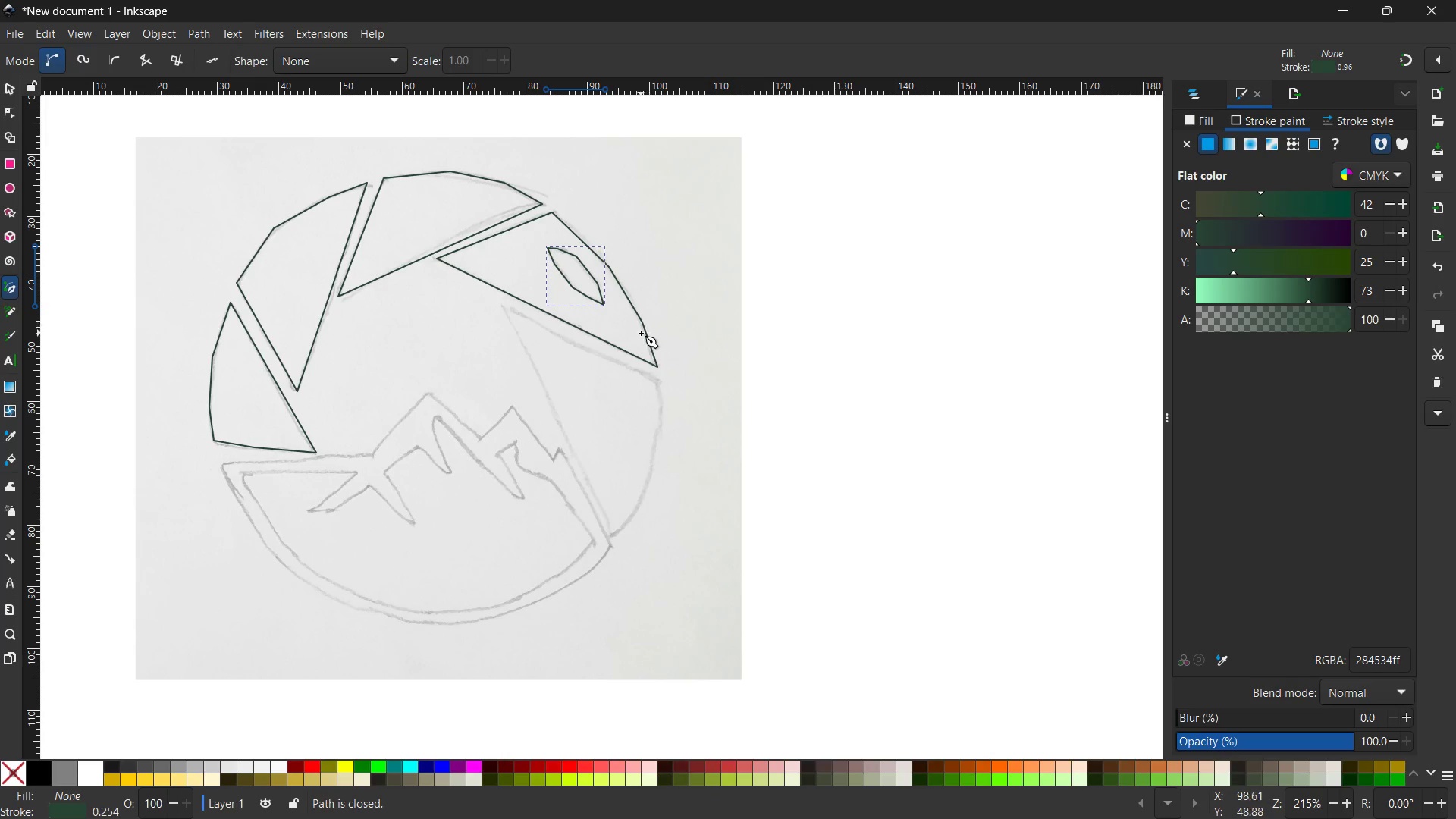 
scroll: coordinate [641, 333], scroll_direction: down, amount: 1.0
 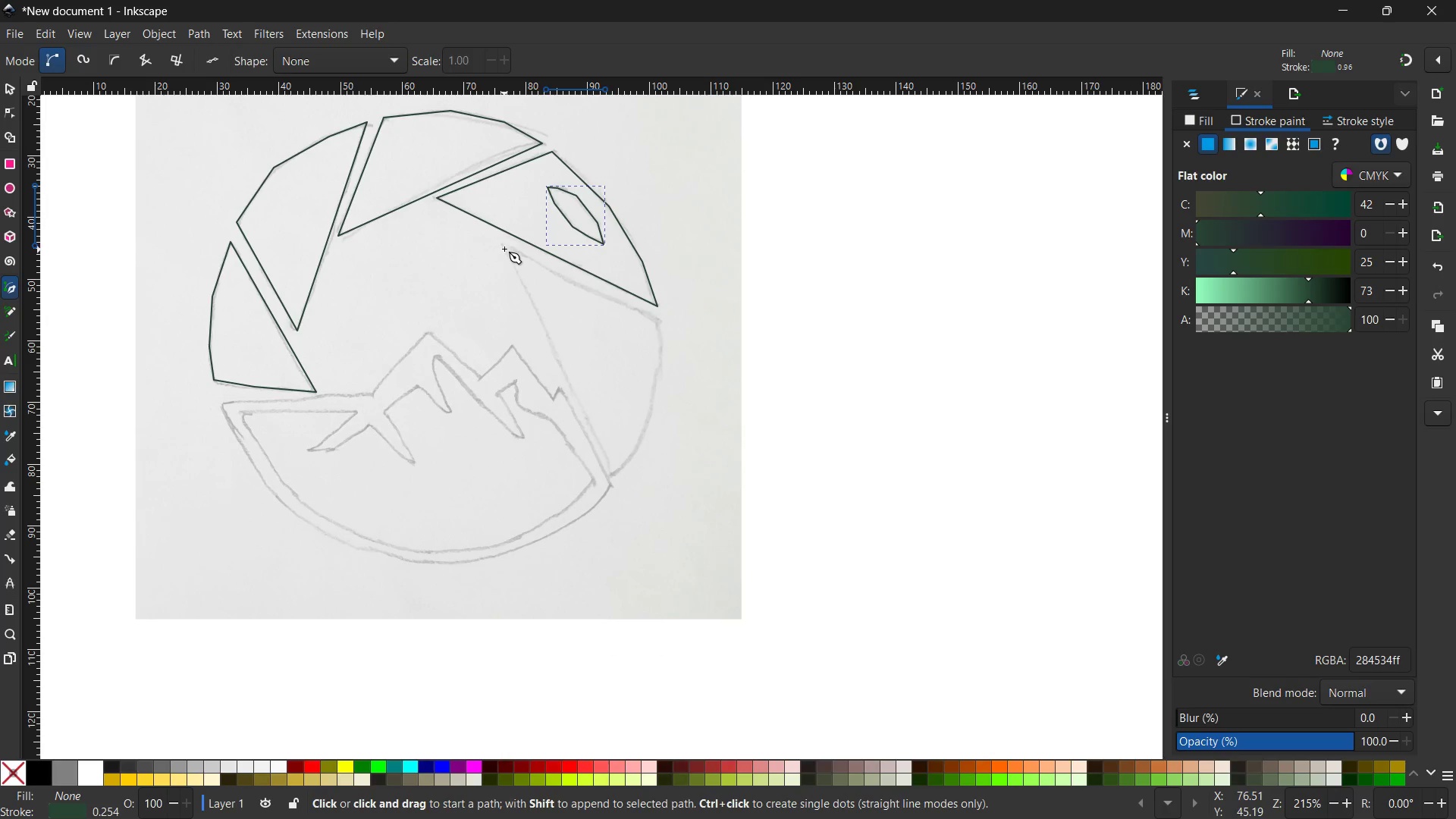 
left_click([503, 247])
 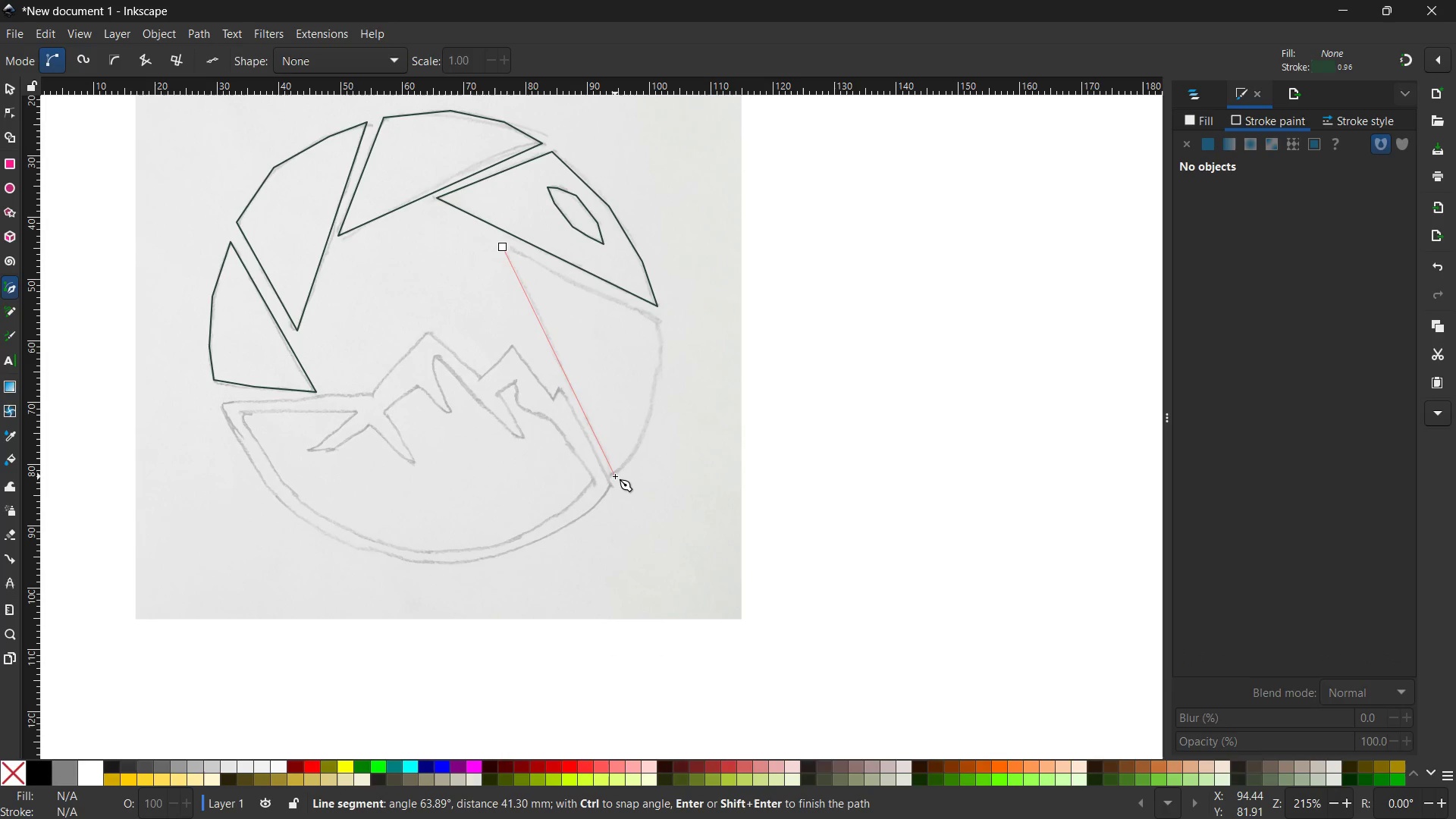 
left_click([615, 476])
 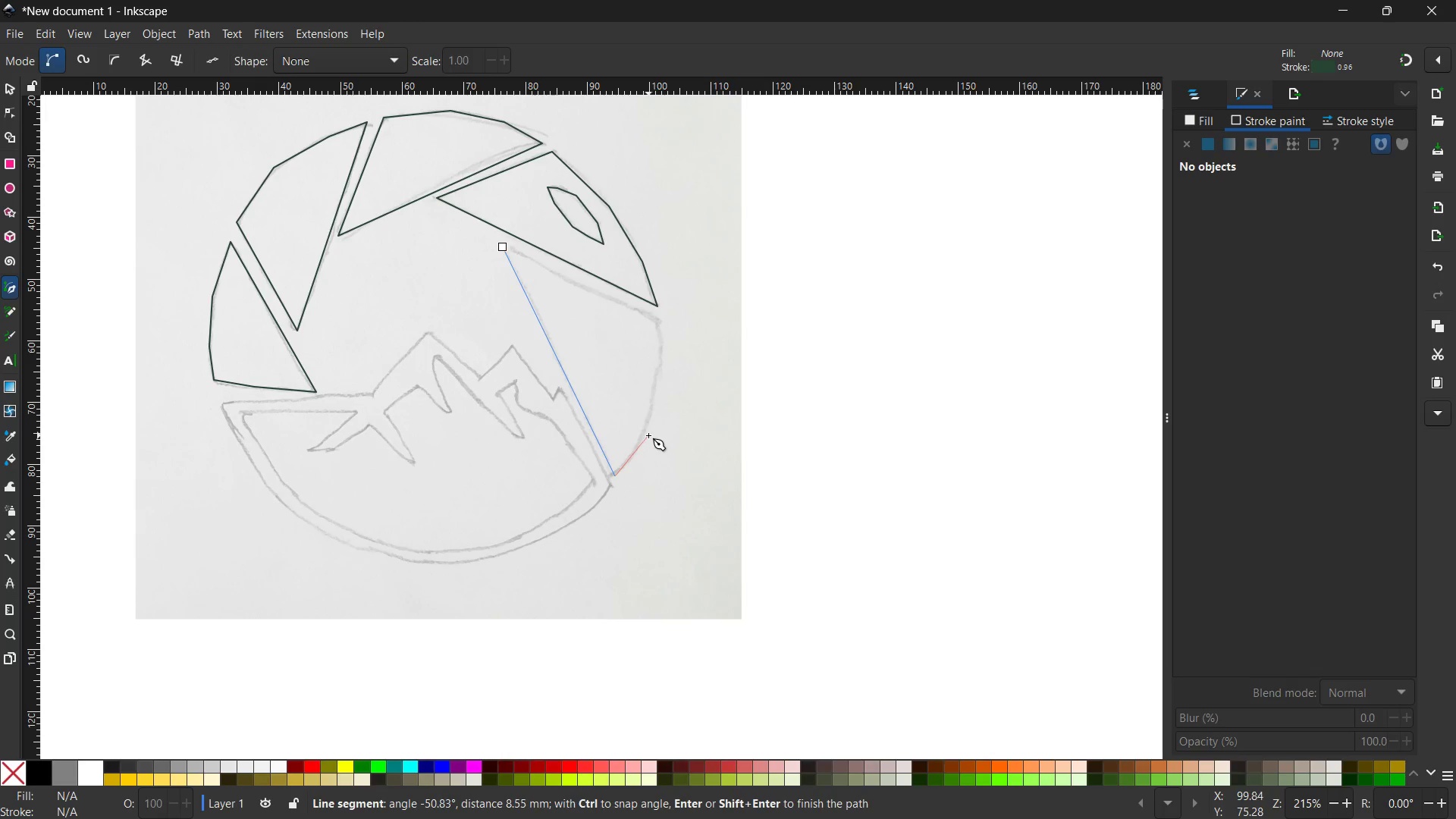 
left_click([645, 434])
 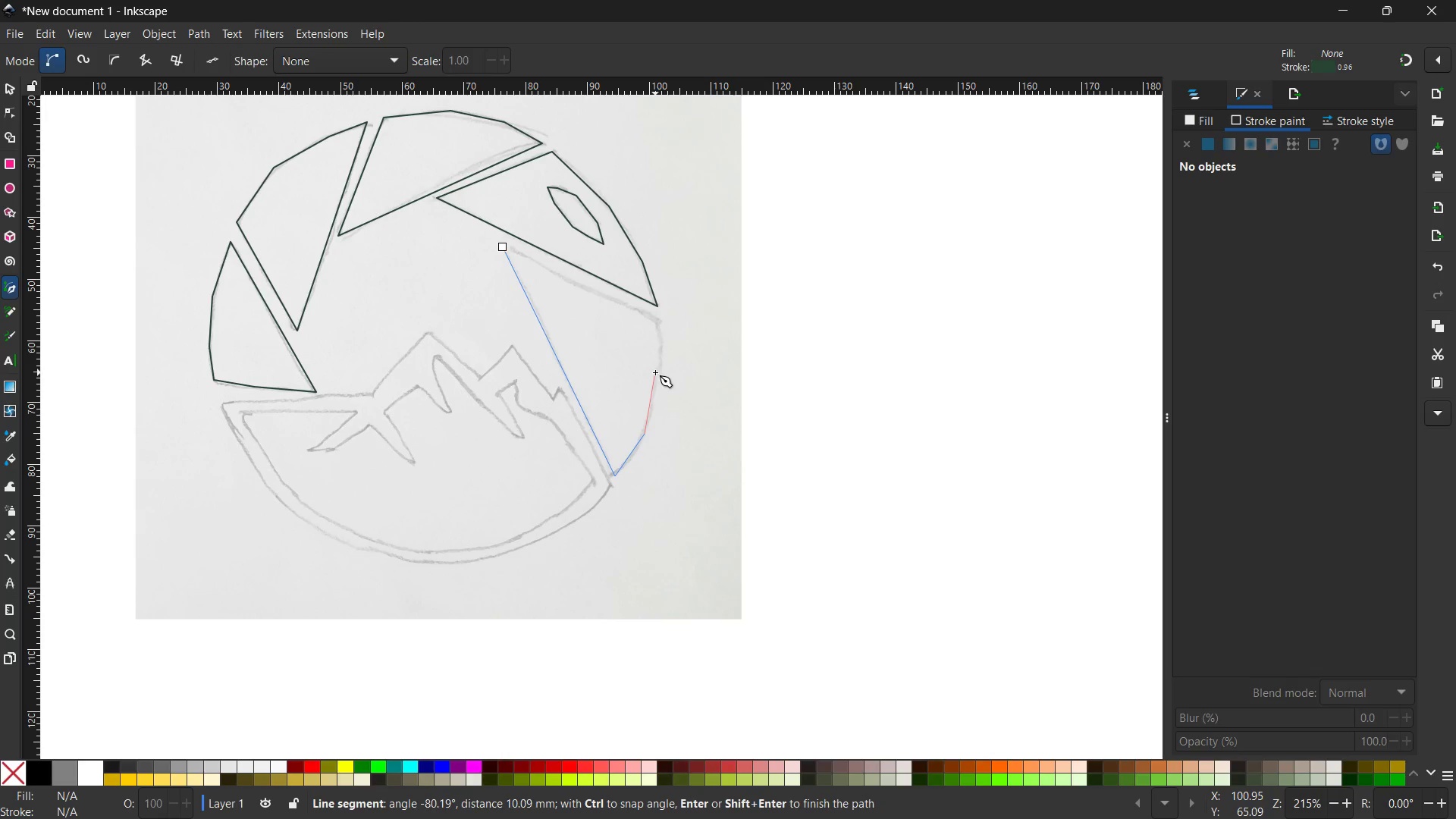 
left_click([655, 375])
 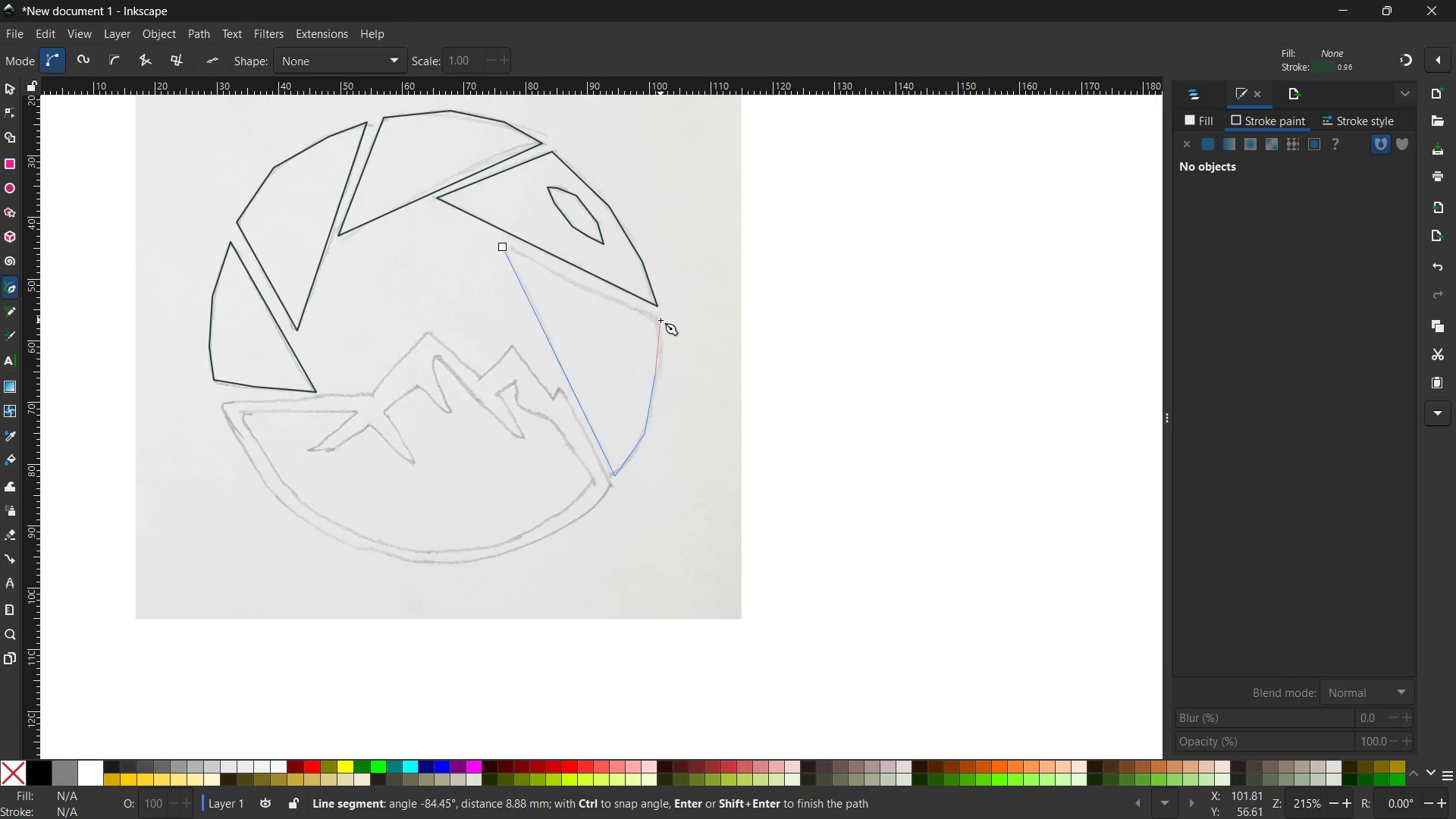 
left_click([661, 320])
 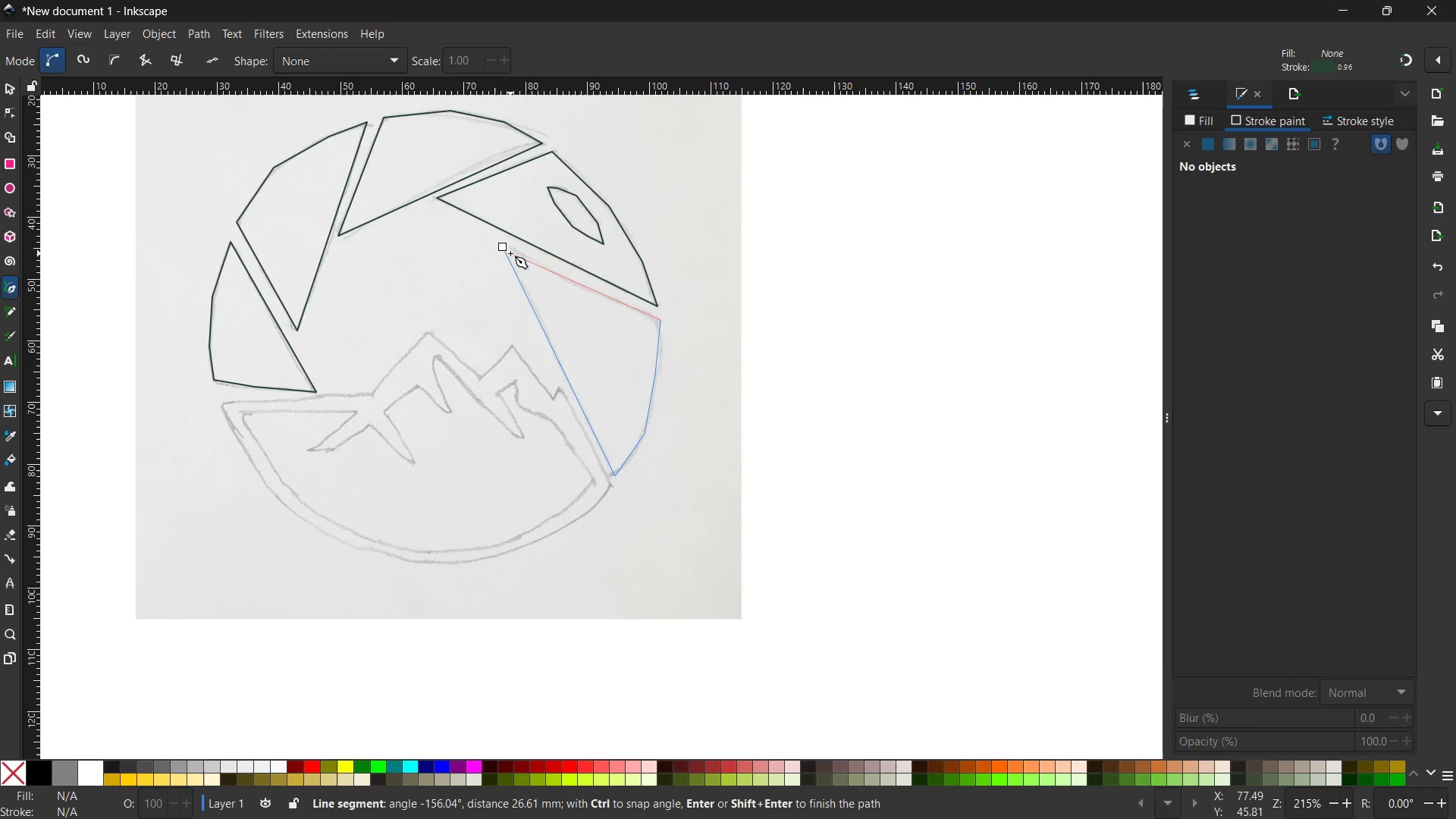 
left_click([502, 244])
 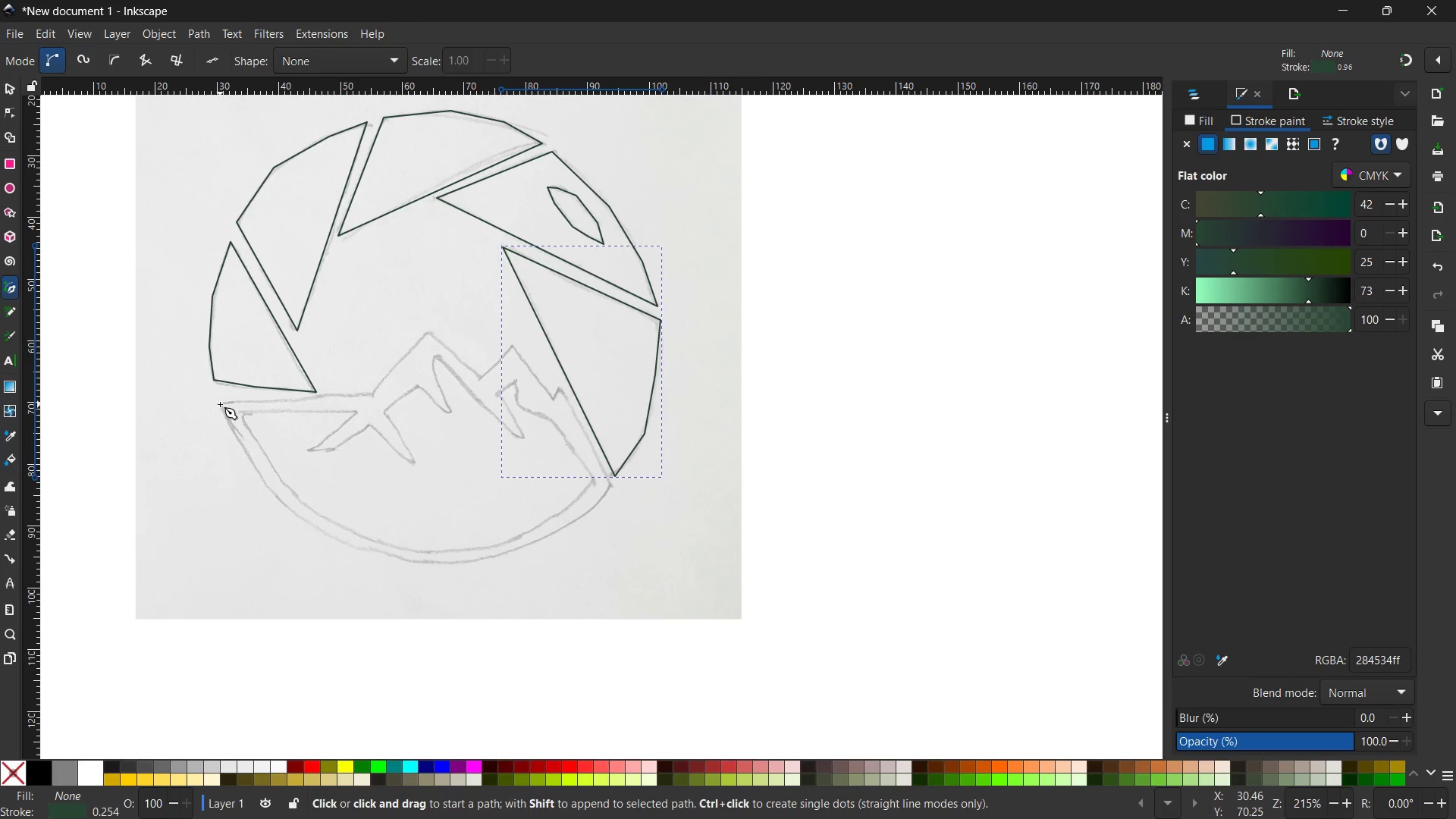 
left_click([221, 405])
 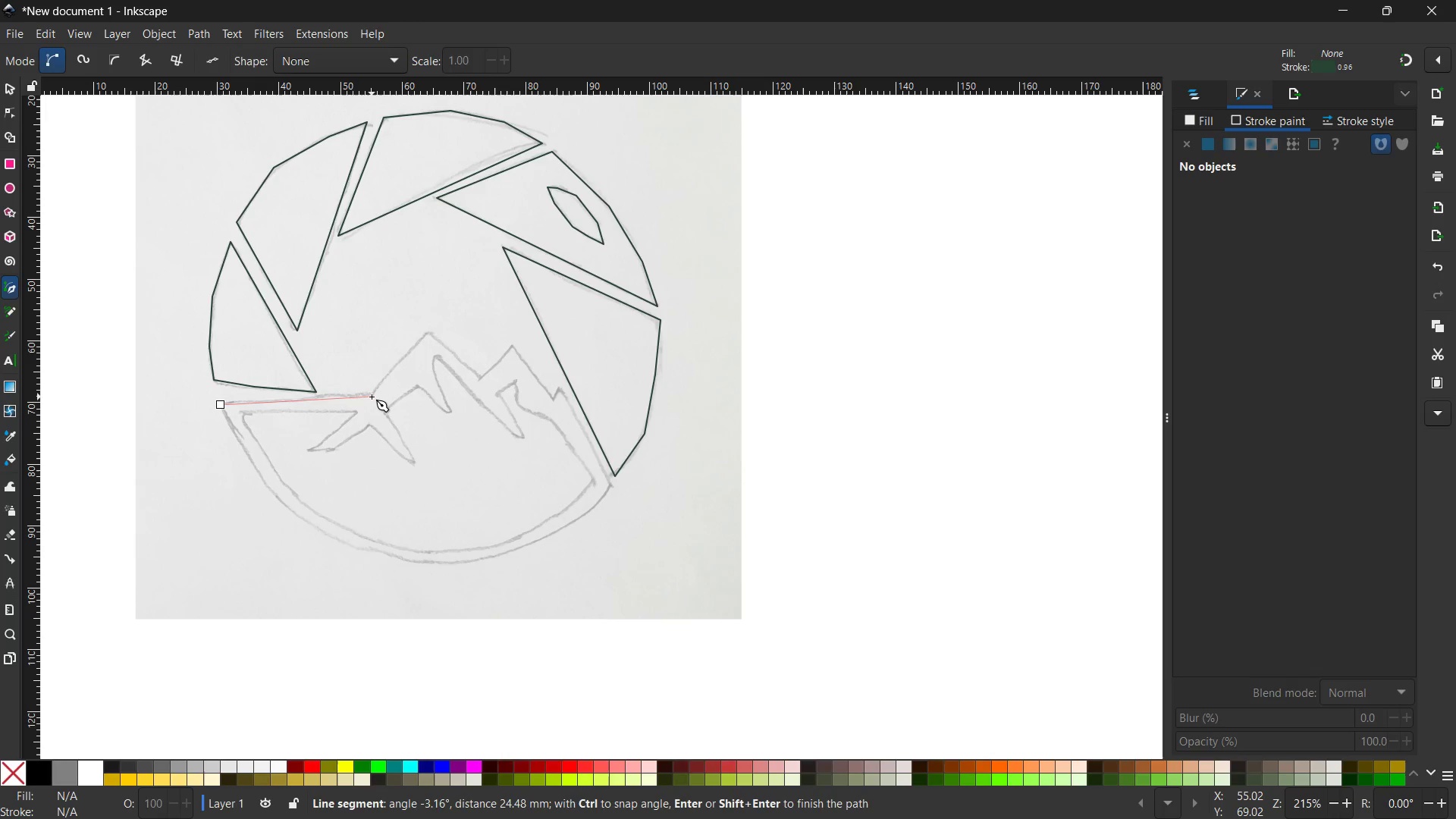 
left_click([372, 397])
 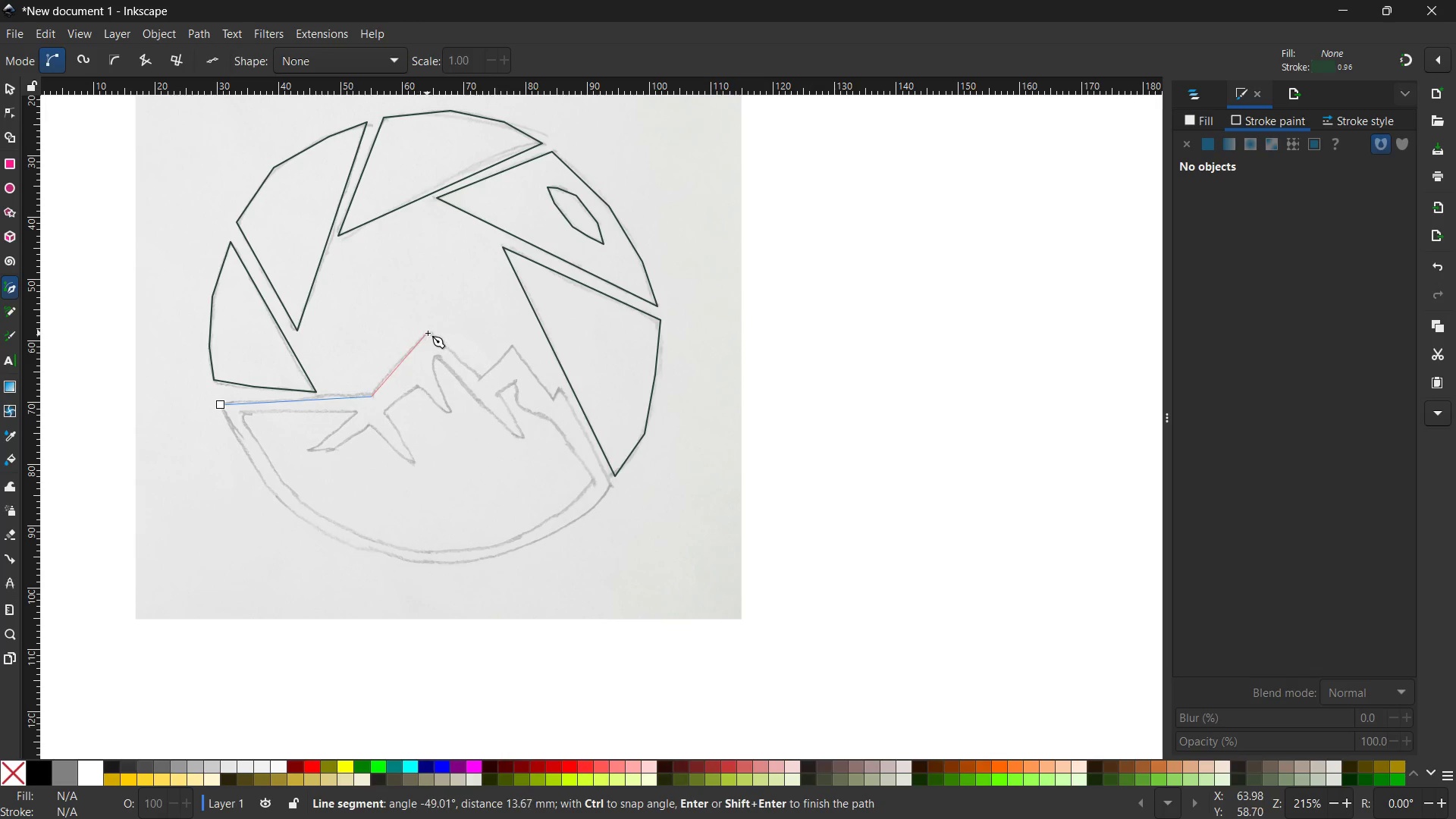 
left_click([428, 333])
 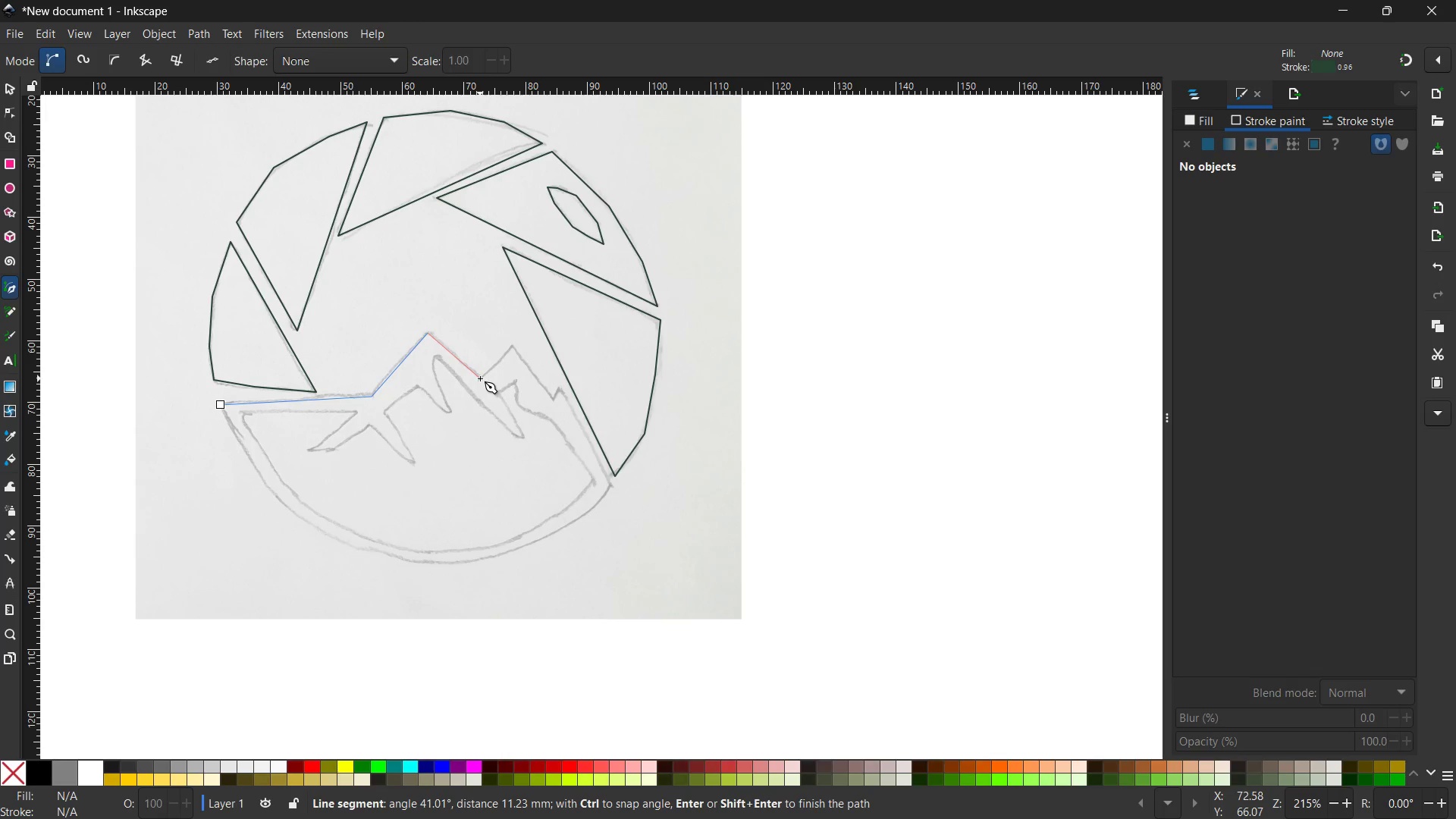 
left_click([480, 378])
 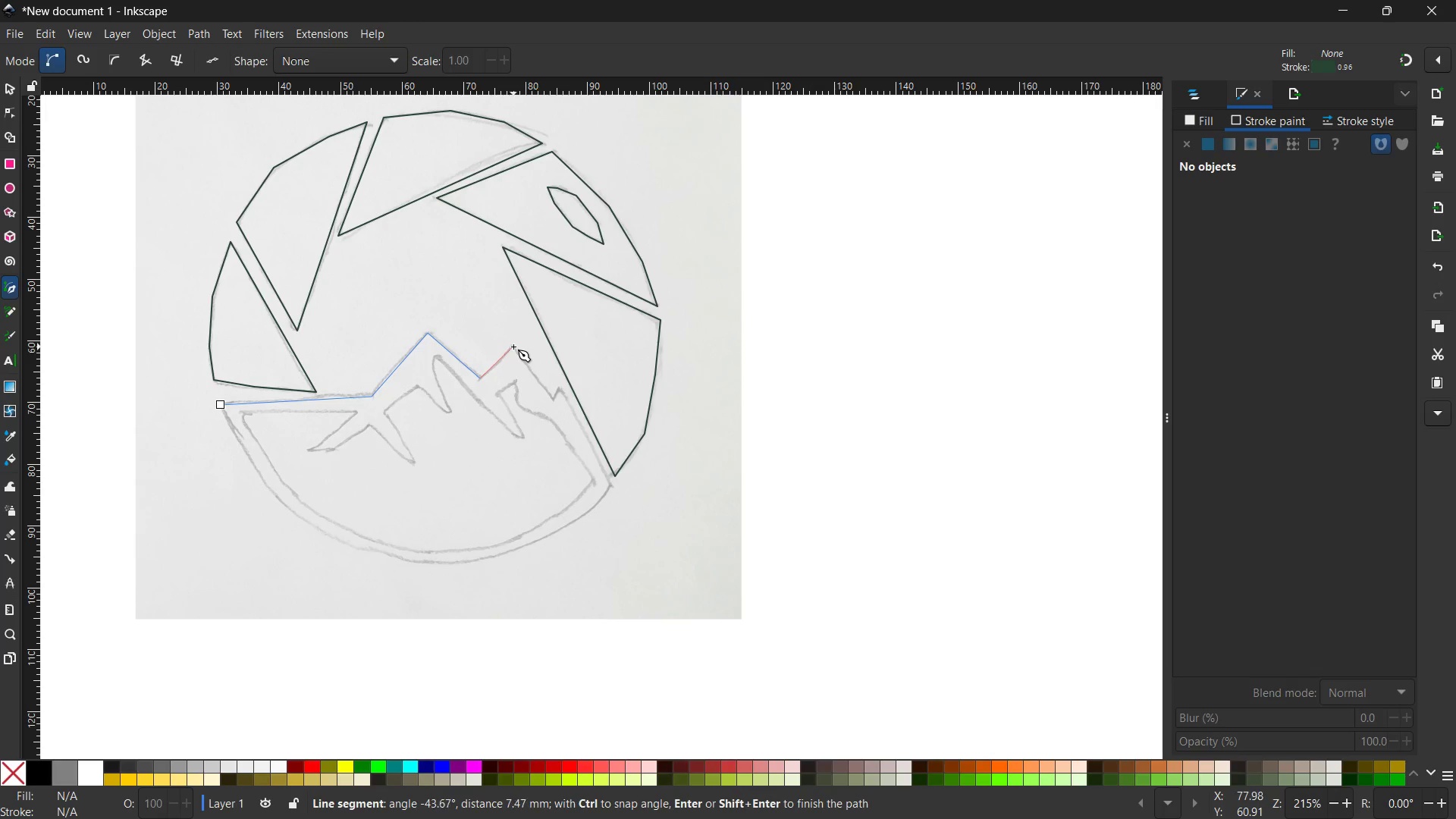 
left_click([513, 347])
 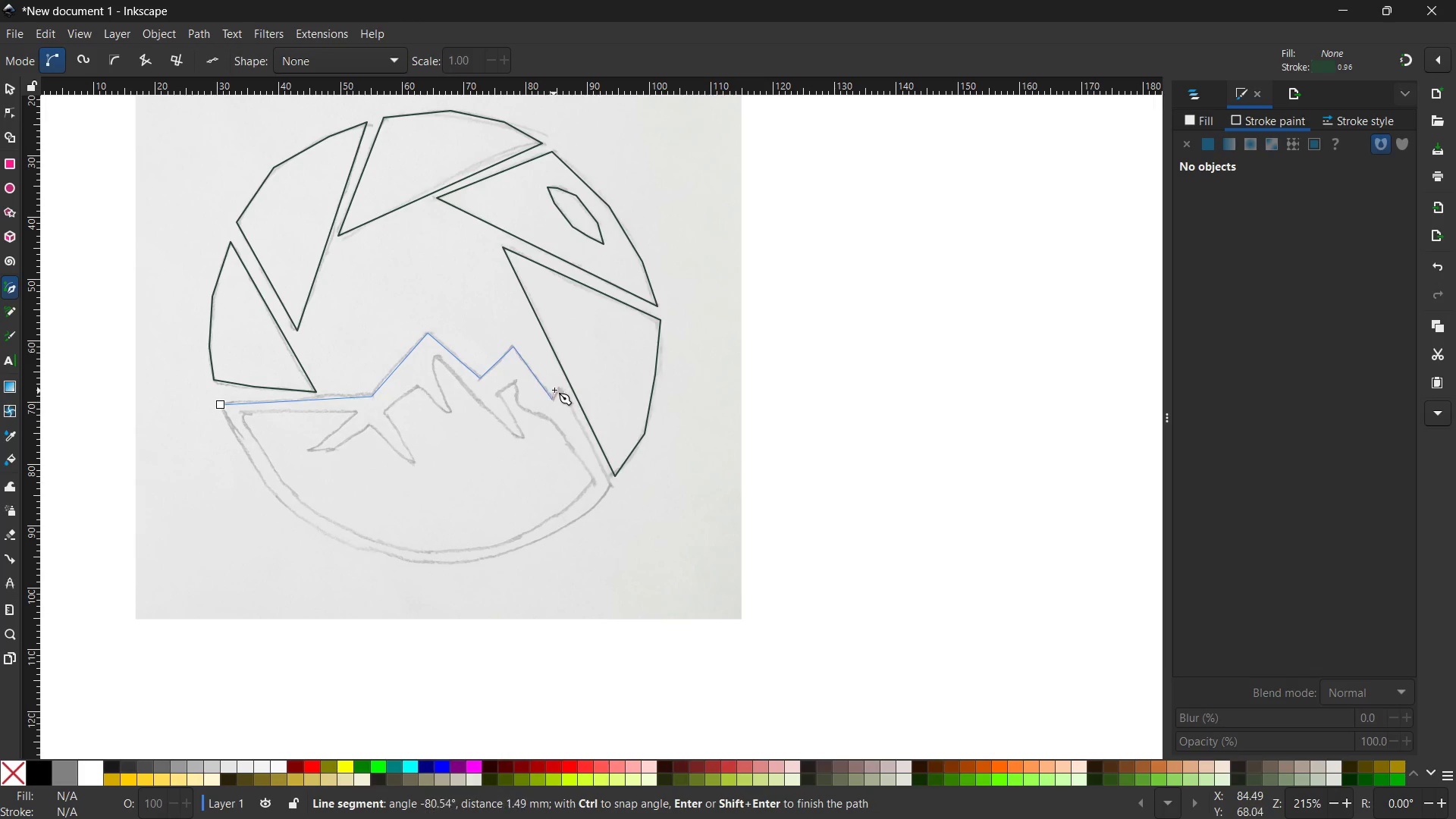 
left_click([558, 388])
 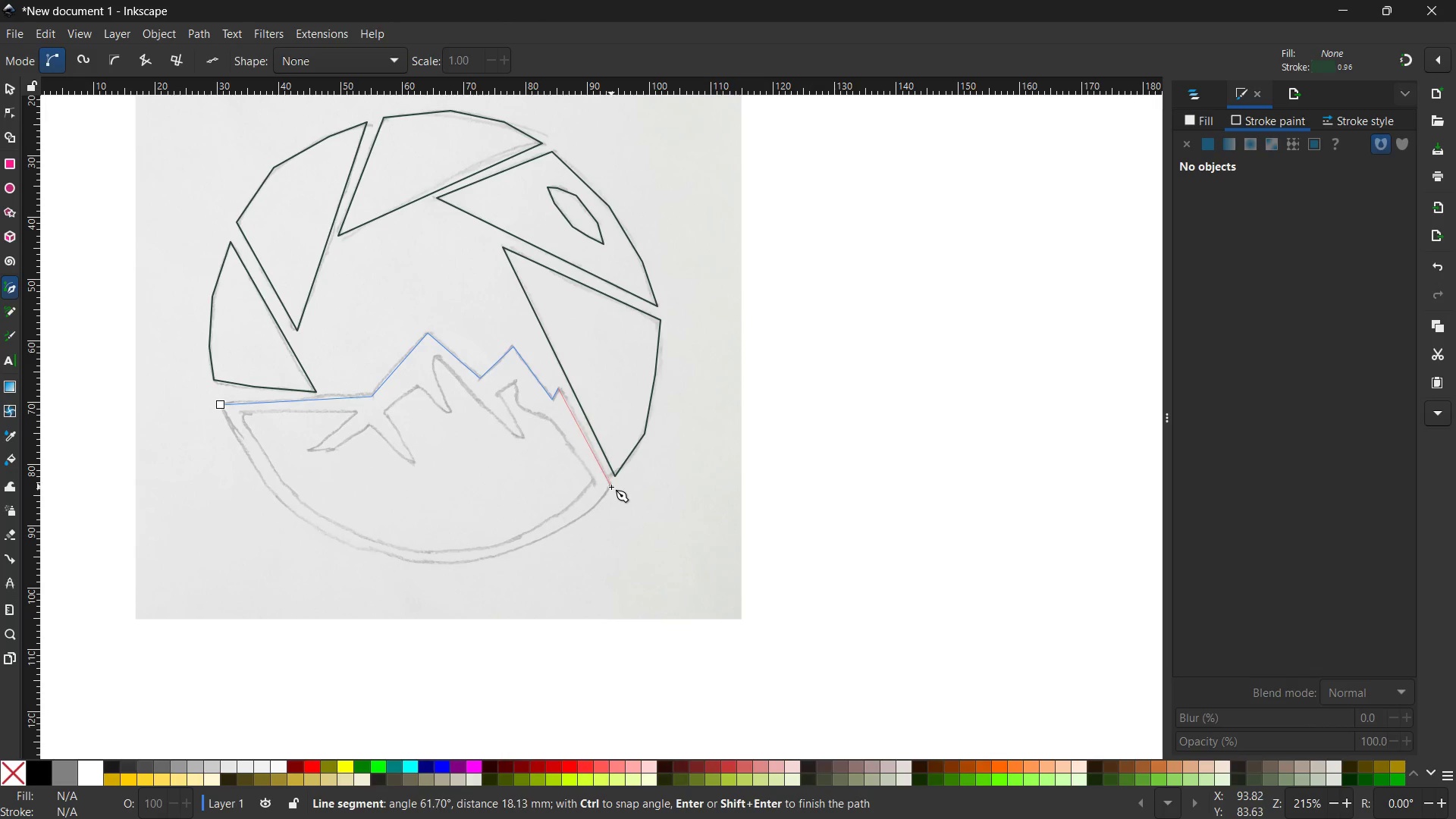 
left_click([612, 485])
 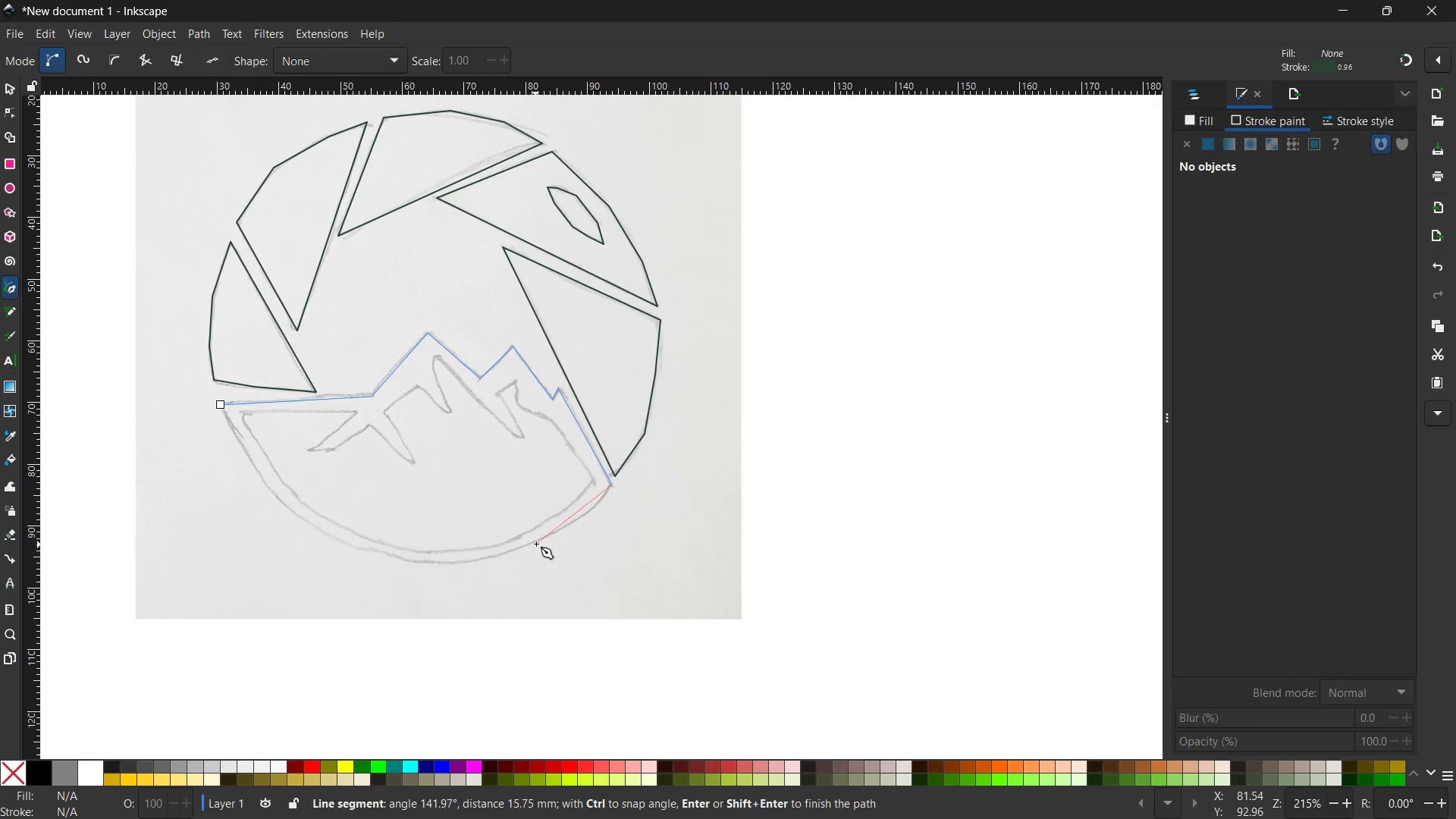 
left_click([541, 538])
 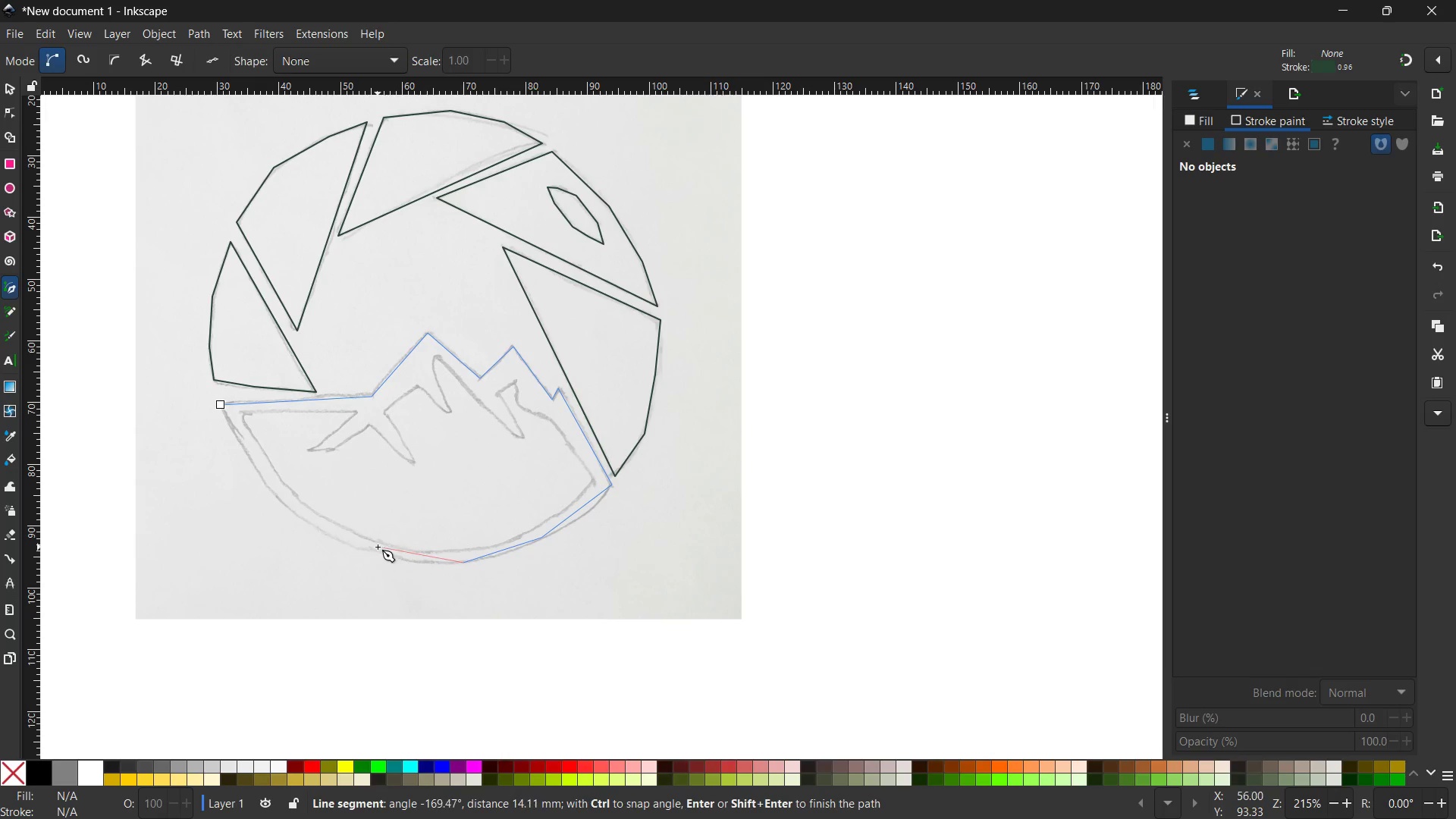 
left_click([384, 555])
 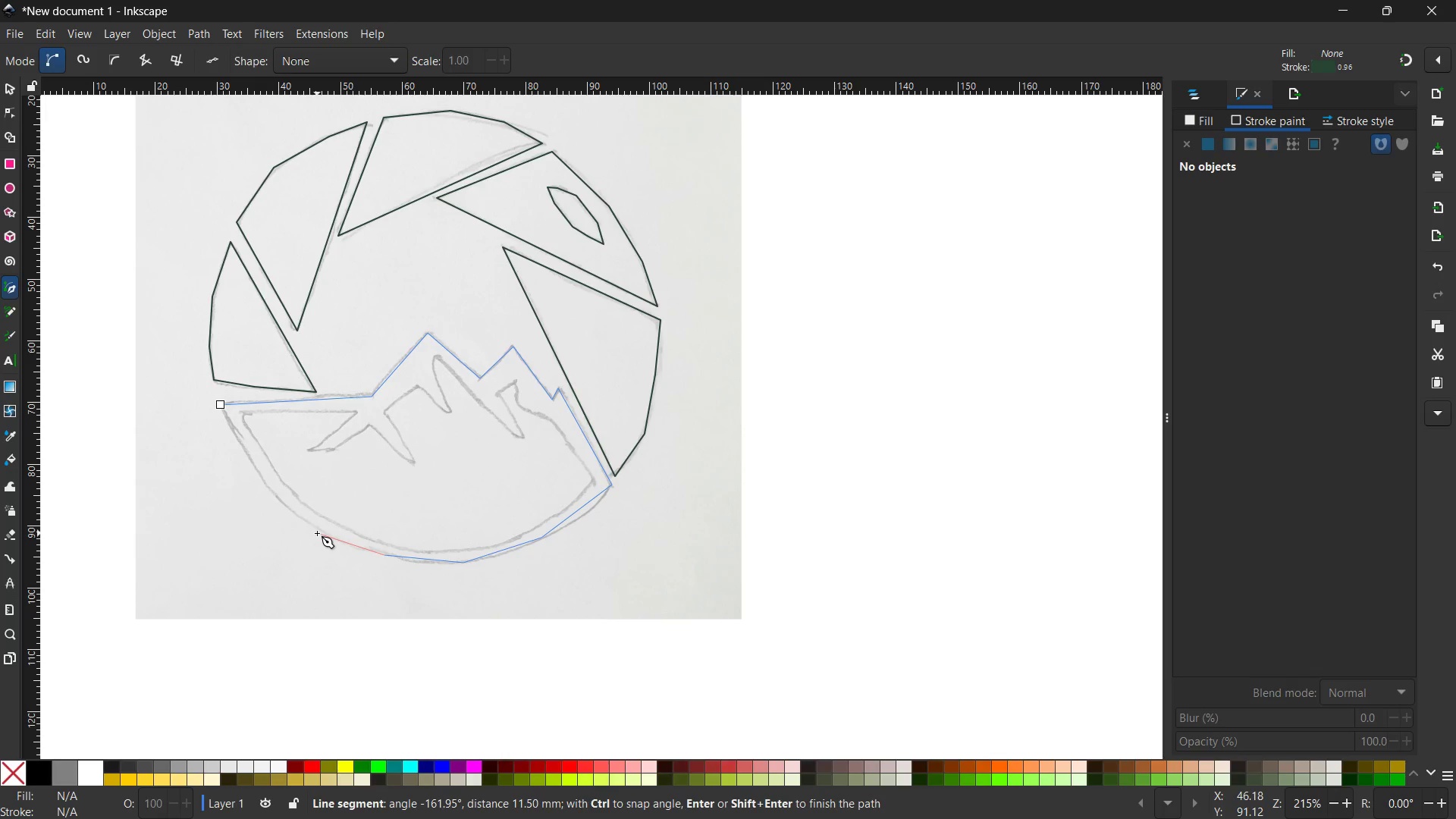 
left_click([316, 528])
 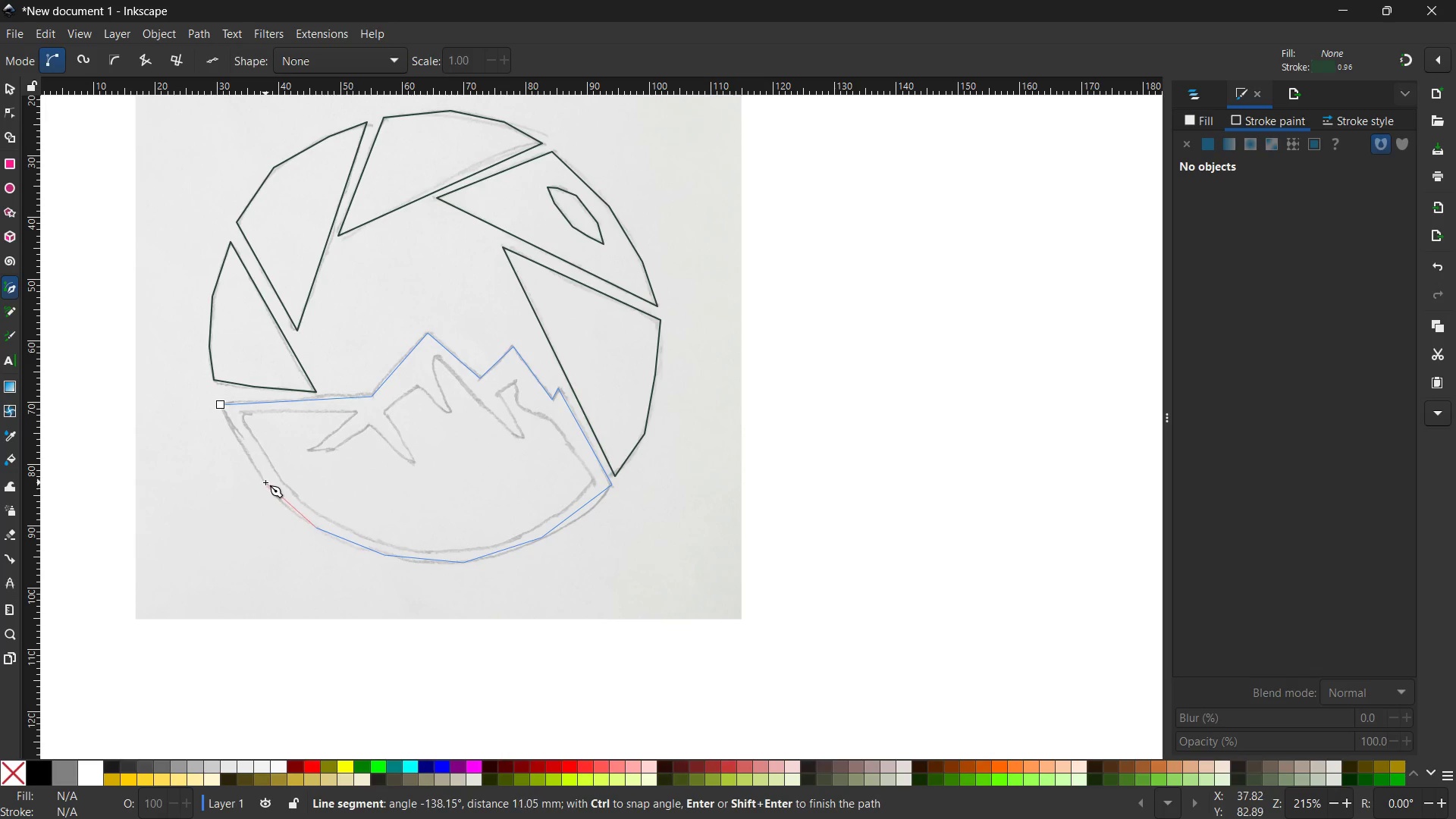 
left_click([264, 482])
 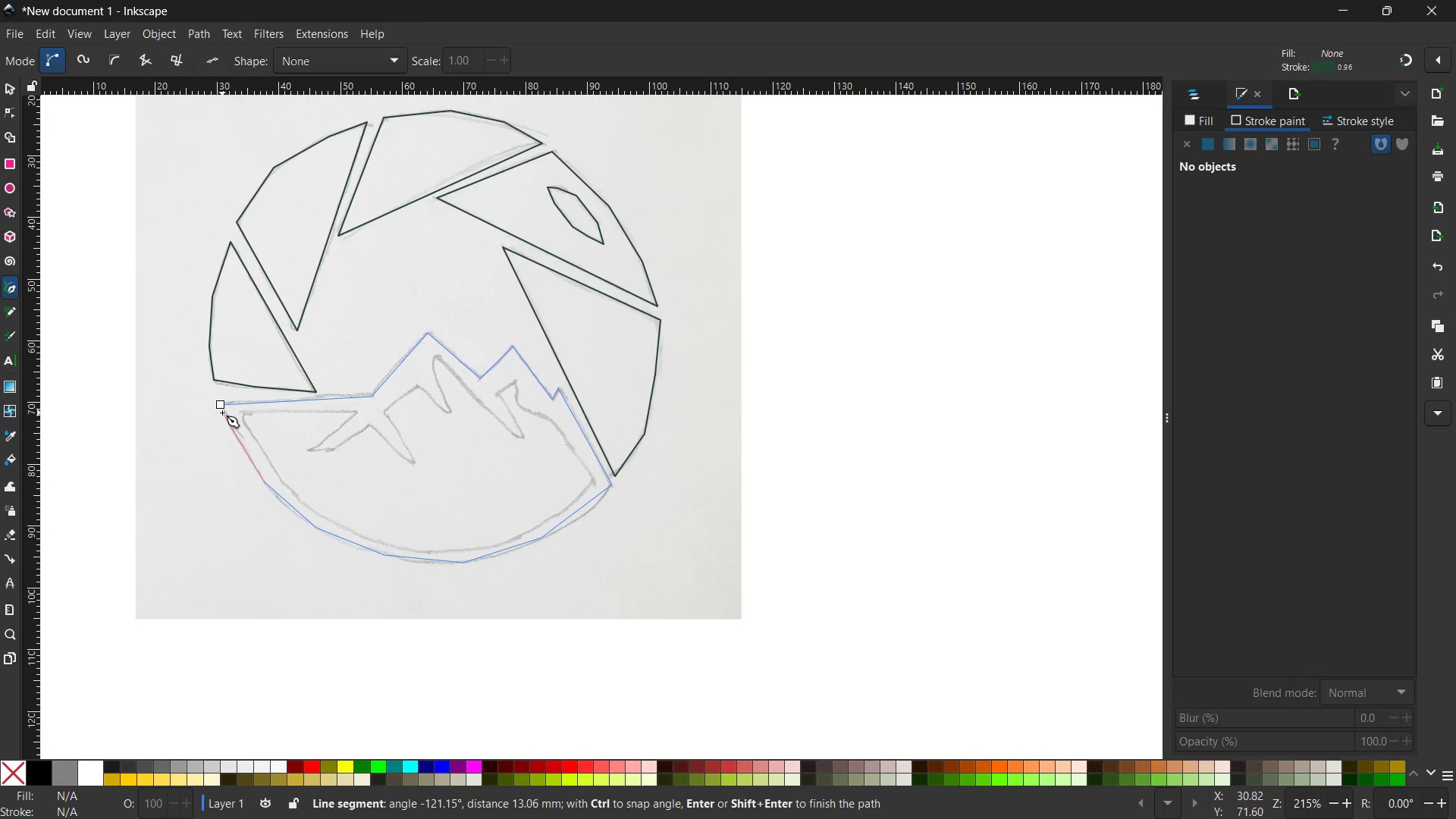 
left_click([217, 406])
 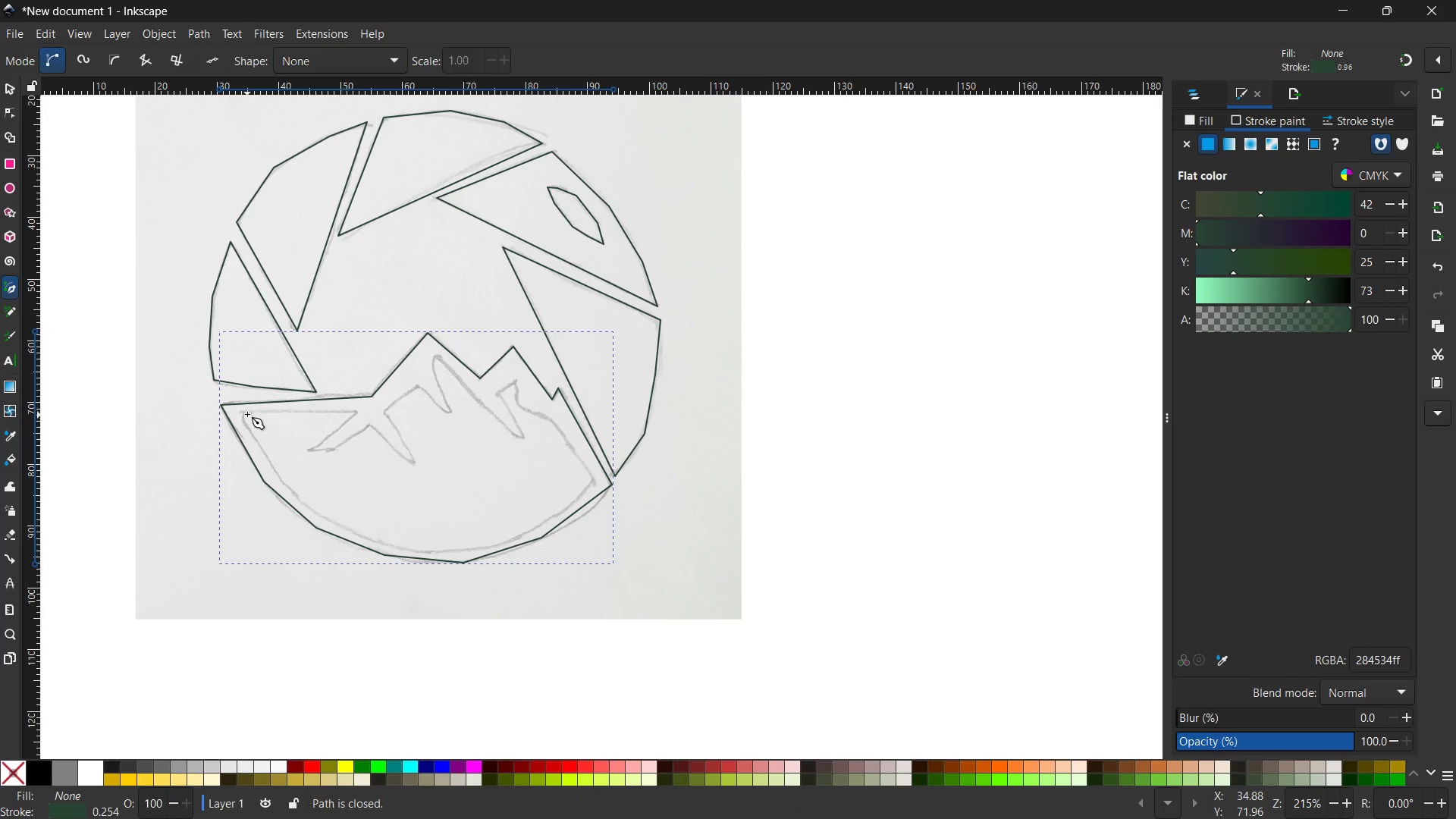 
left_click([243, 412])
 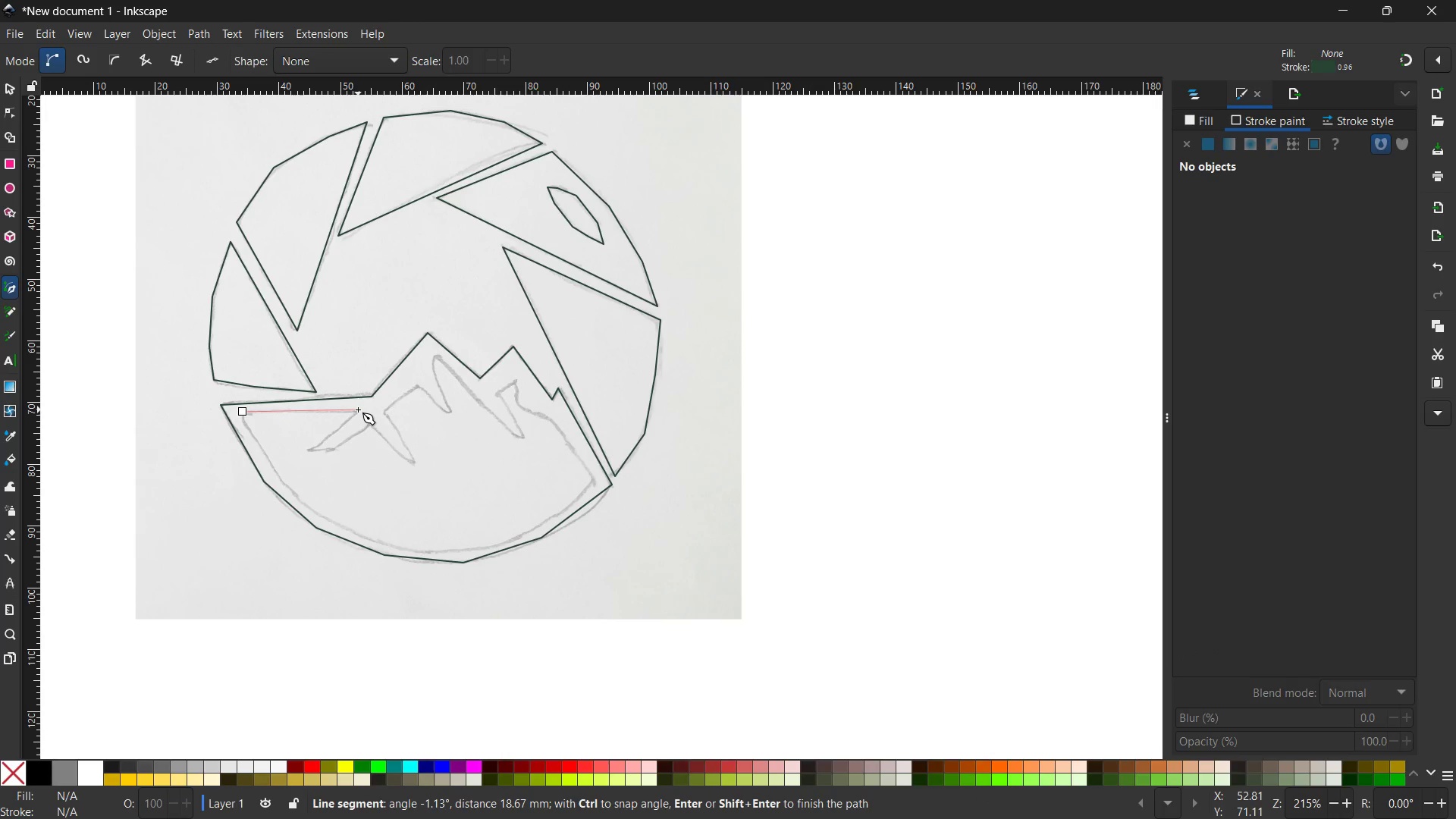 
left_click([356, 413])
 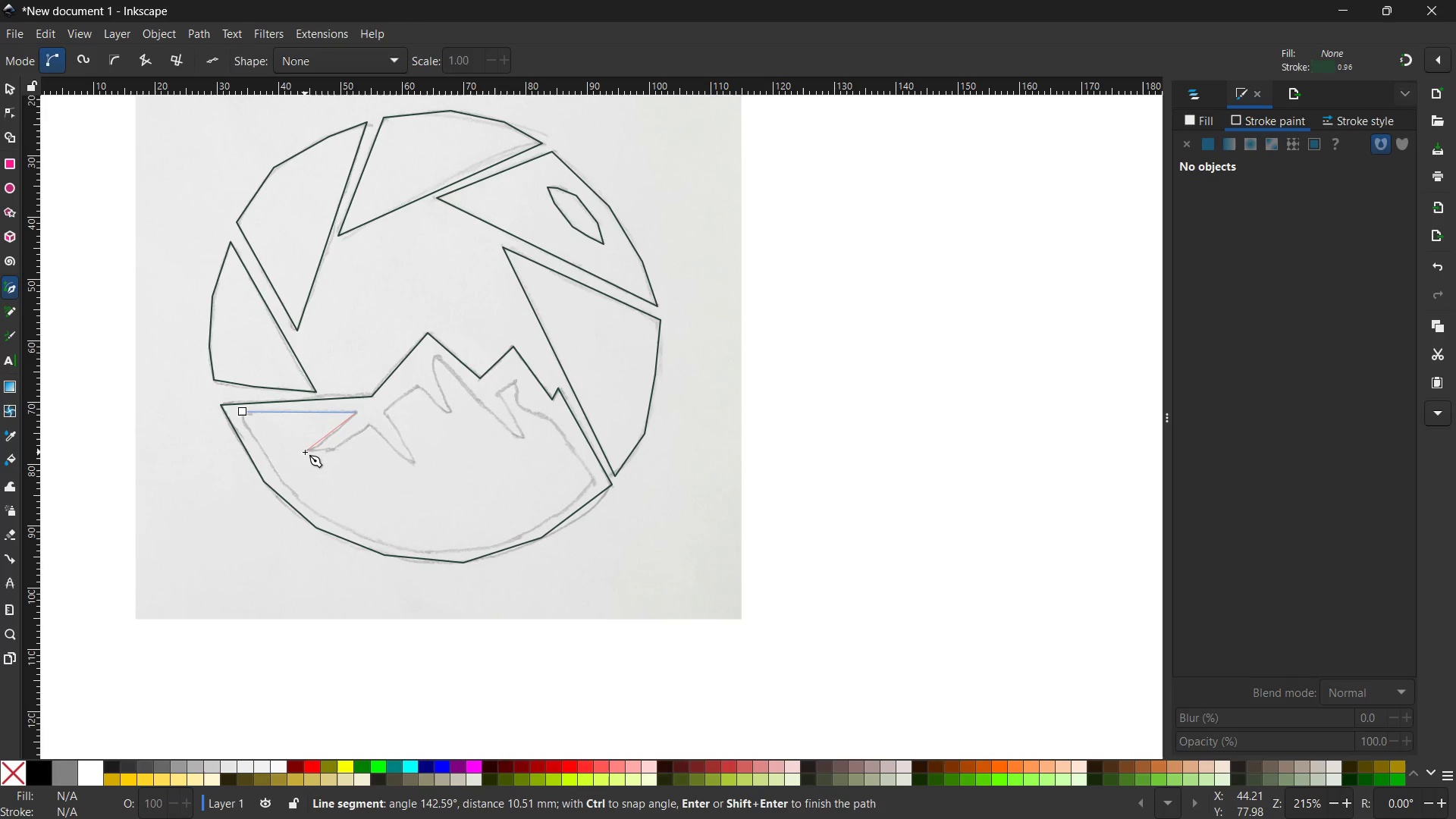 
left_click([310, 451])
 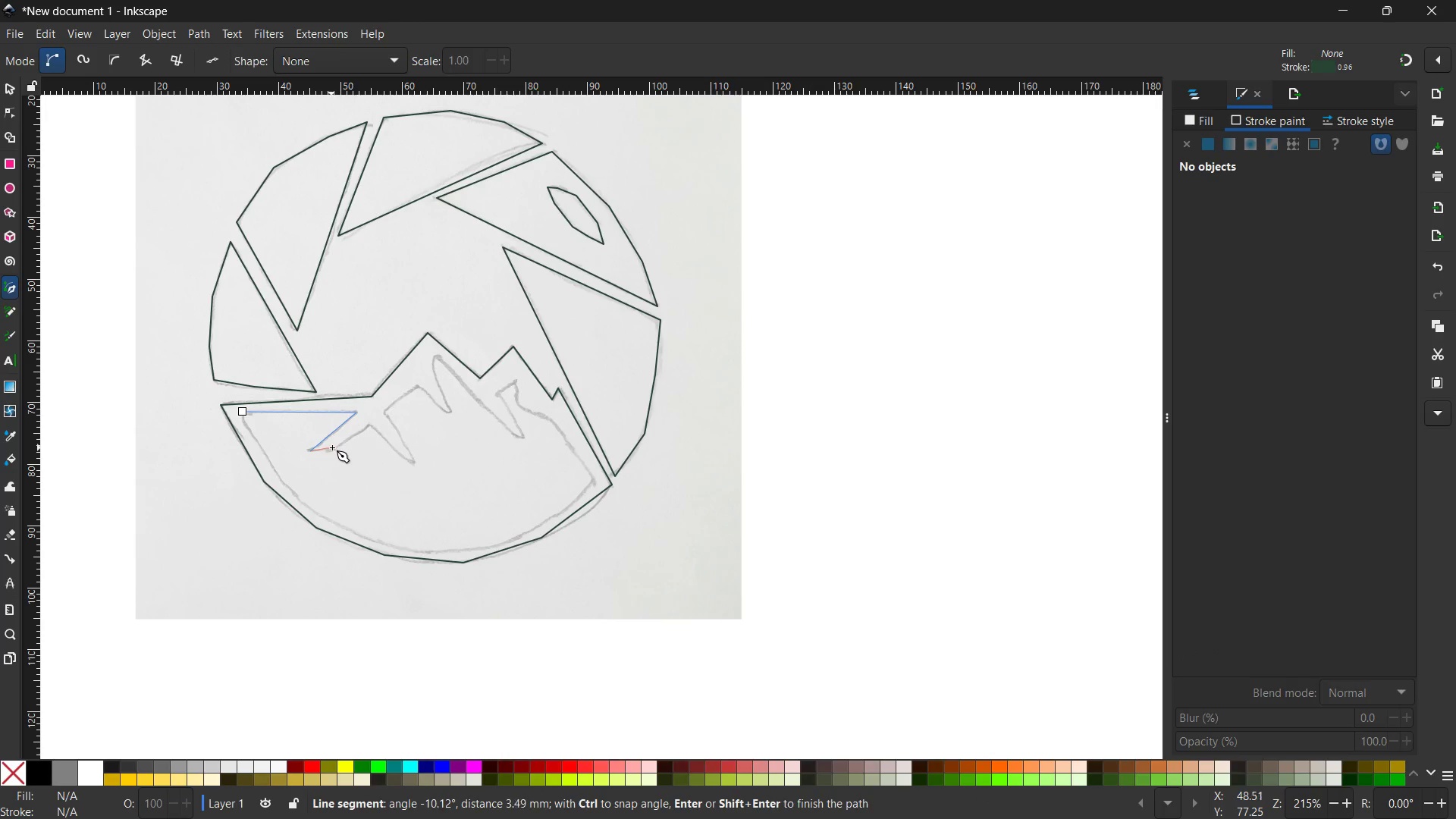 
left_click([332, 448])
 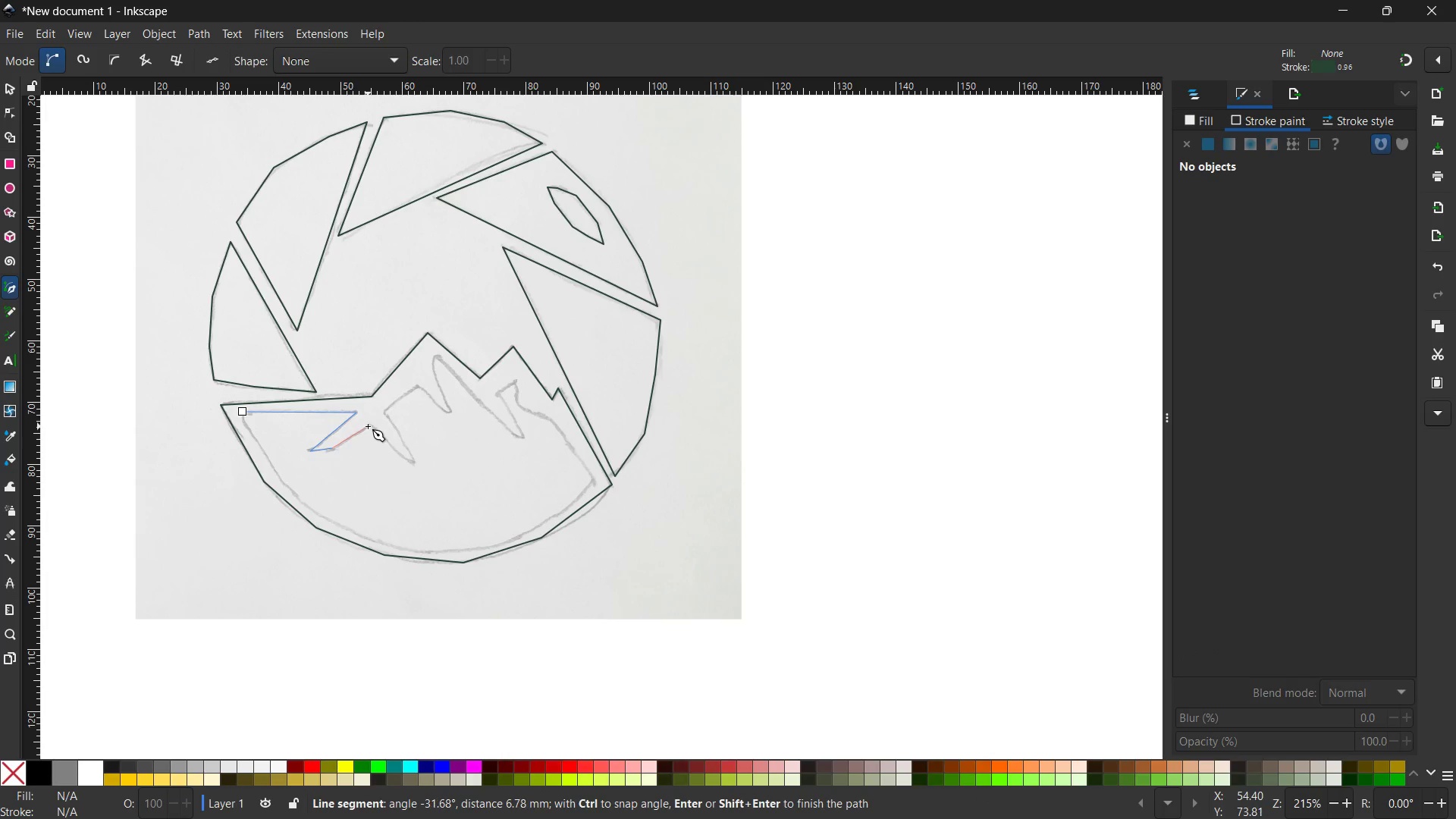 
left_click([369, 425])
 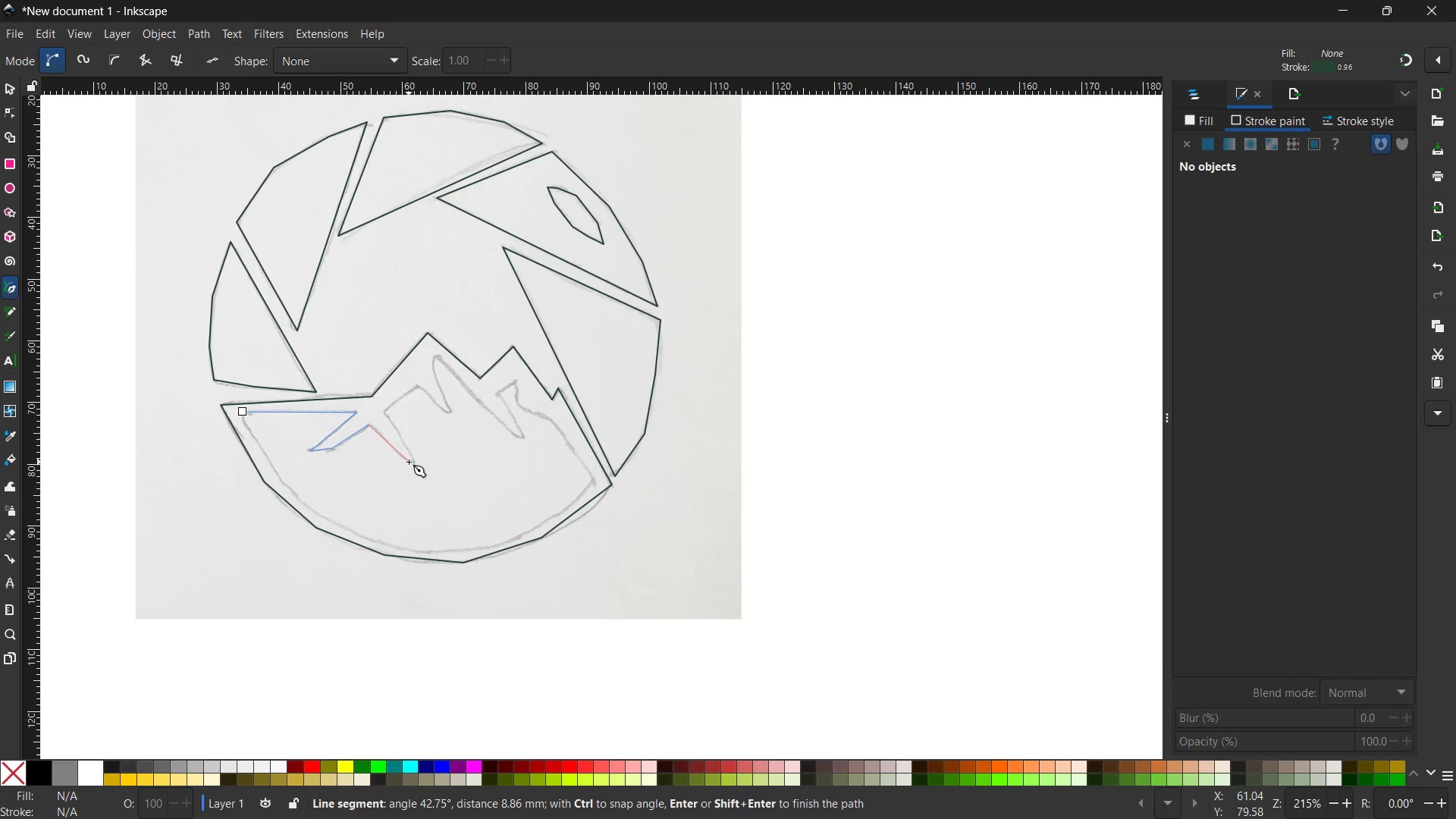 
left_click([410, 460])
 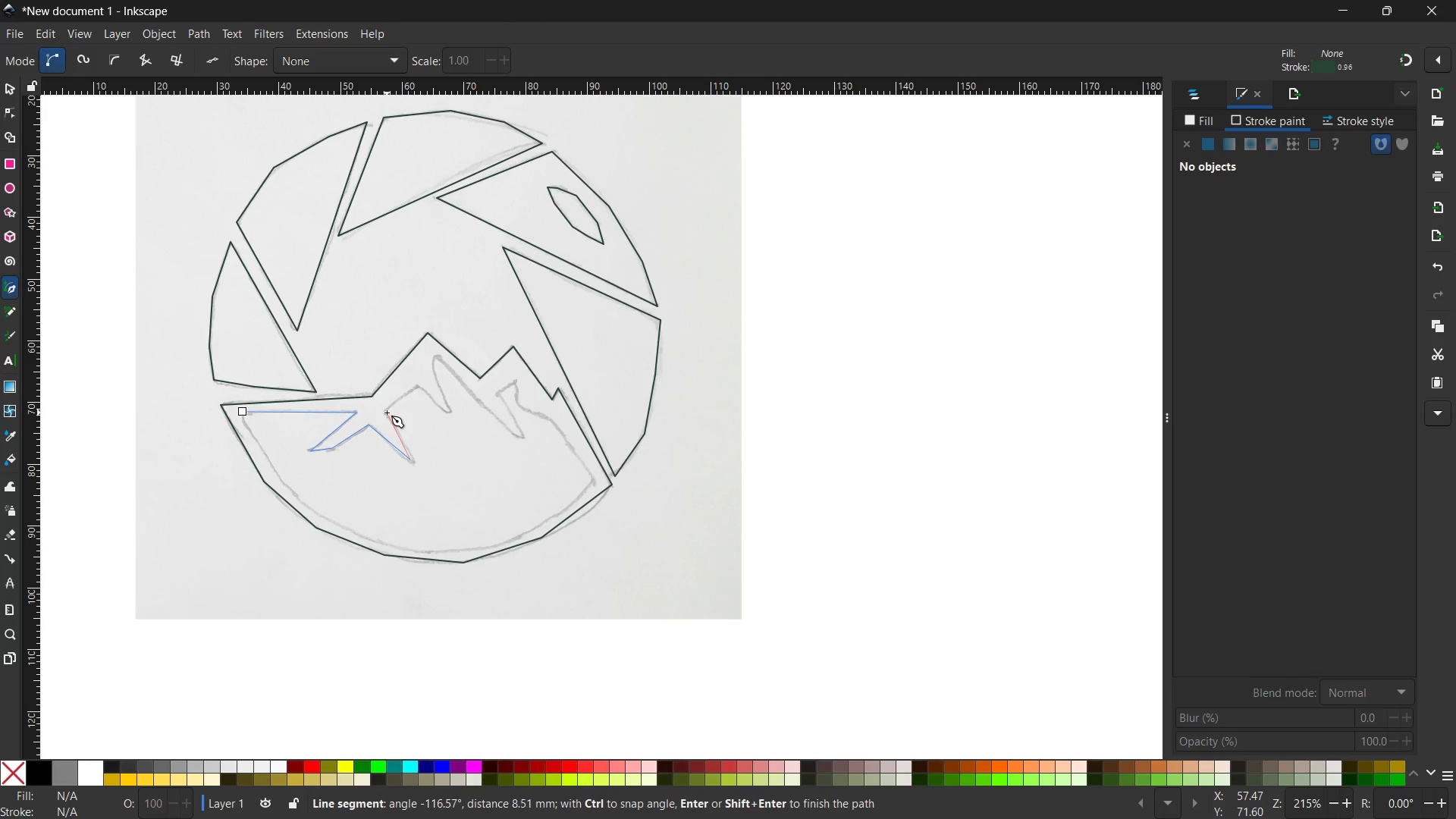 
left_click([385, 413])
 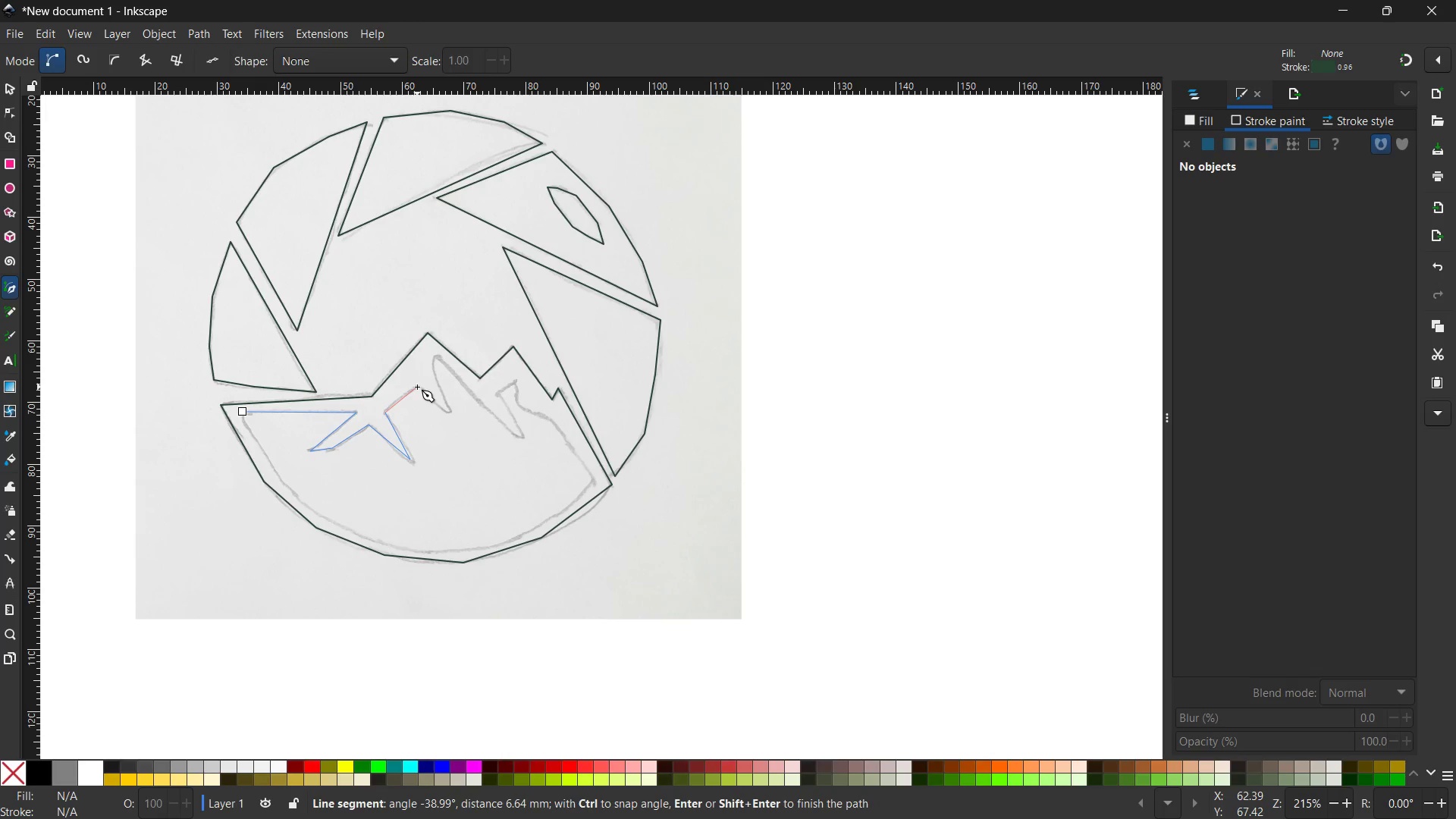 
left_click([415, 387])
 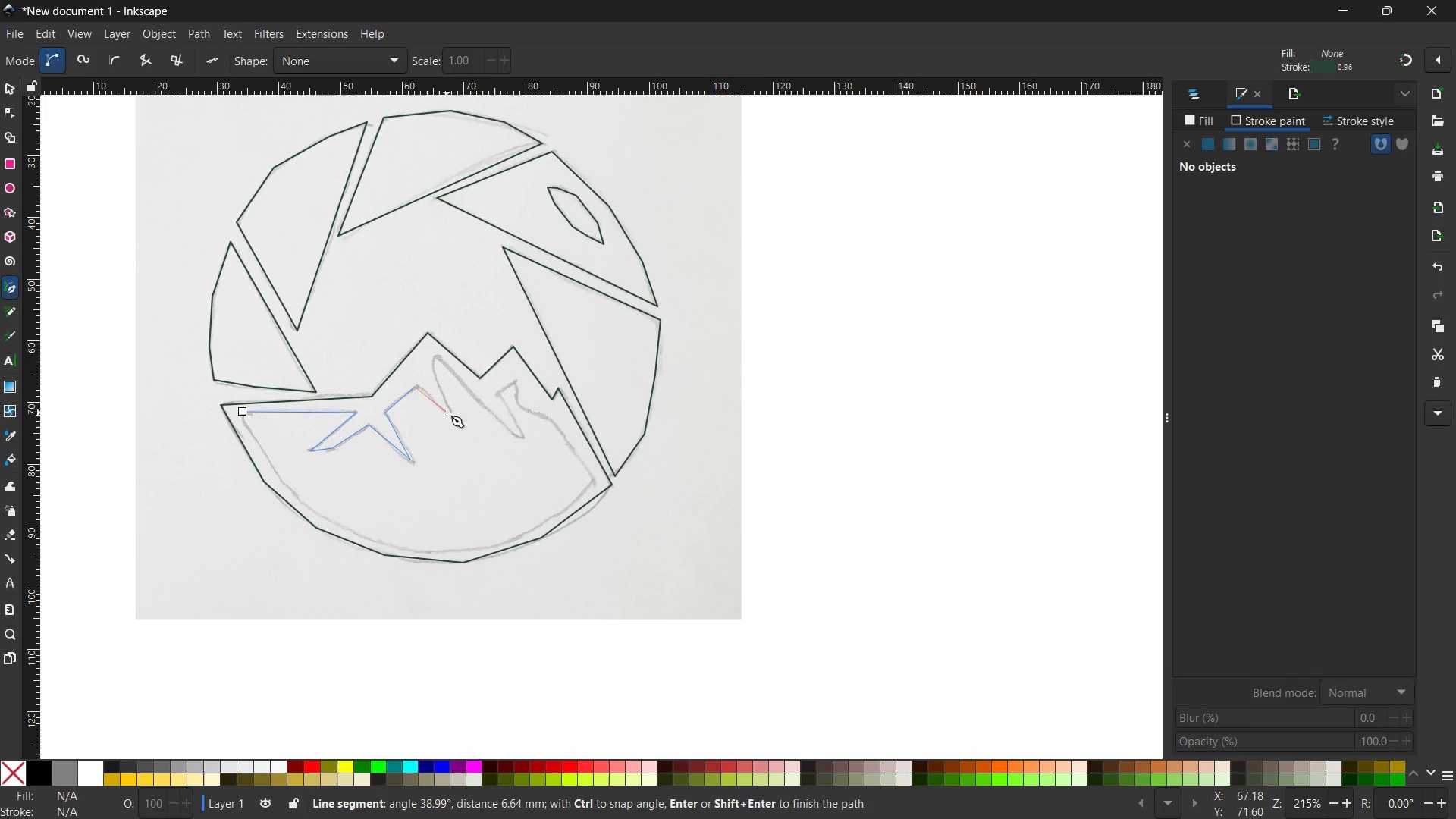 
left_click([449, 413])
 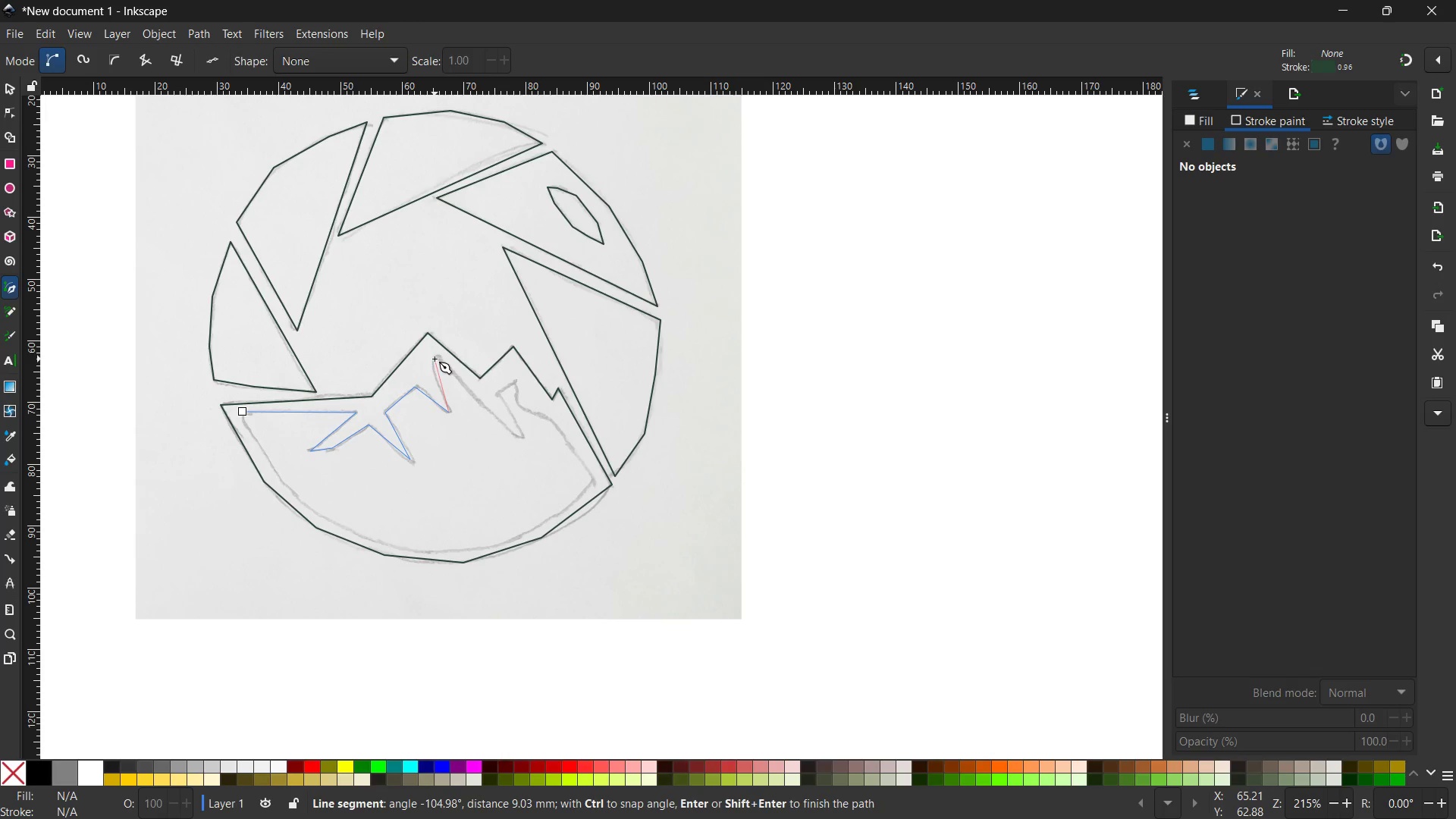 
left_click([431, 363])
 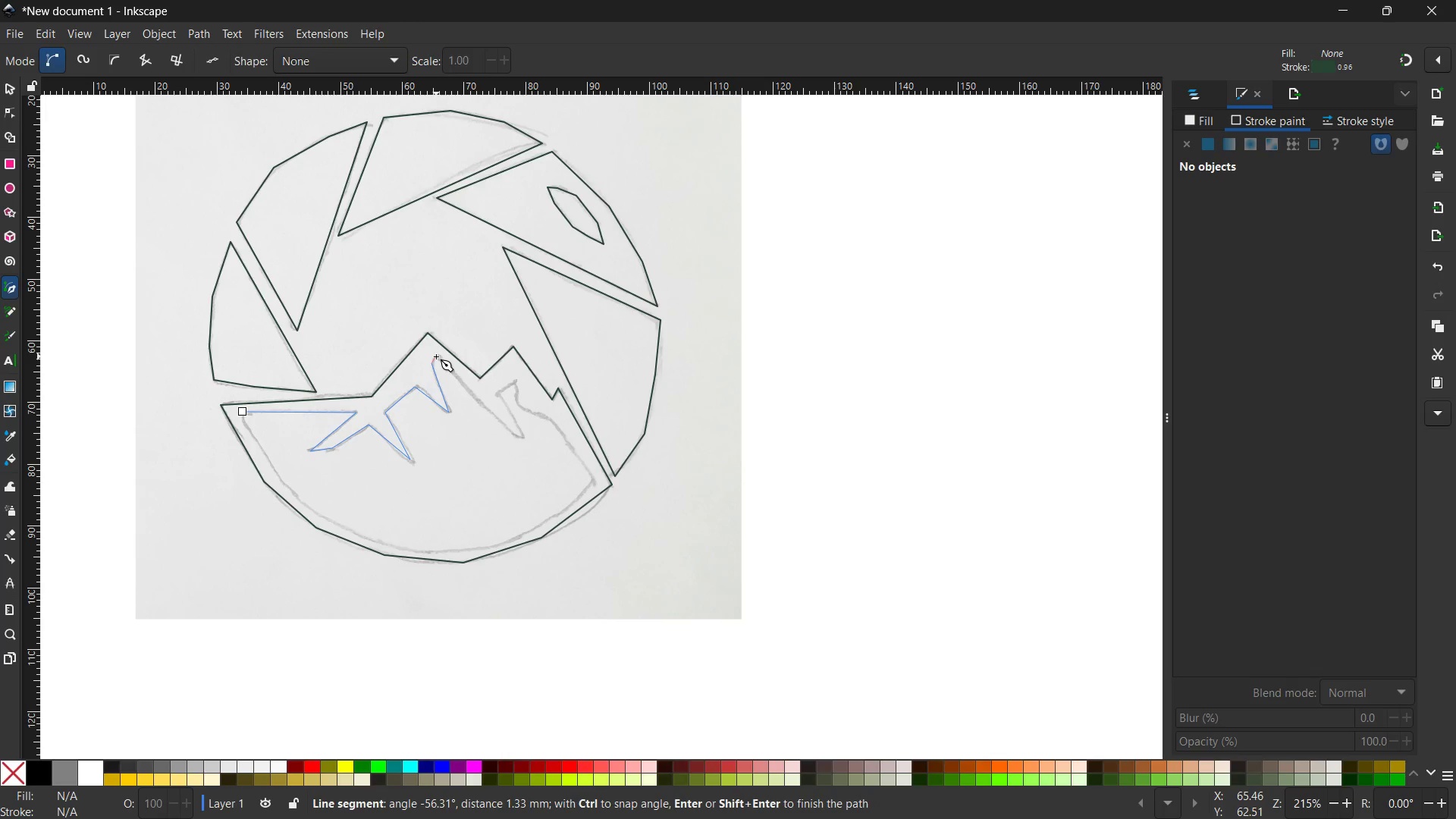 
left_click([436, 356])
 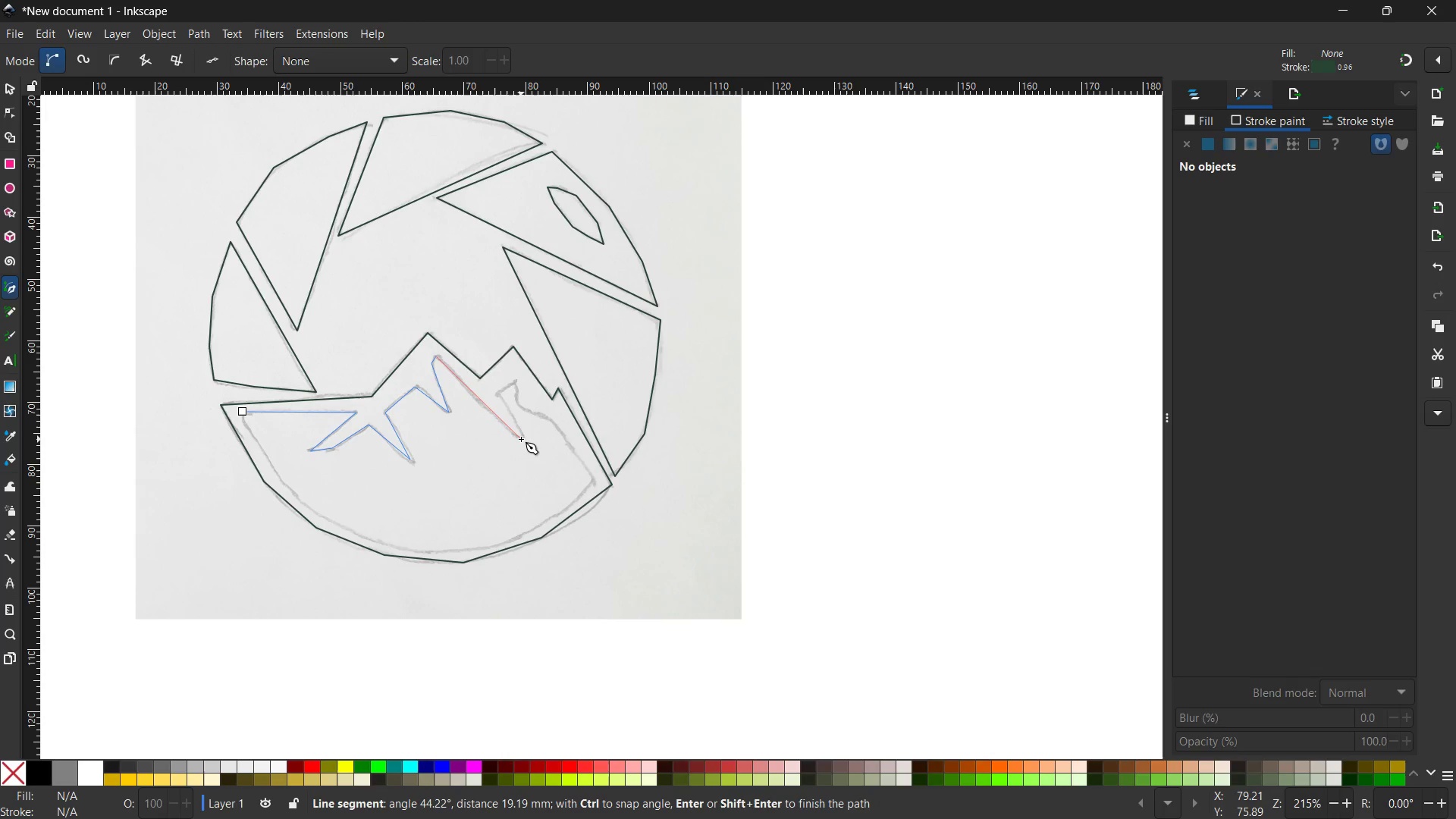 
left_click([522, 439])
 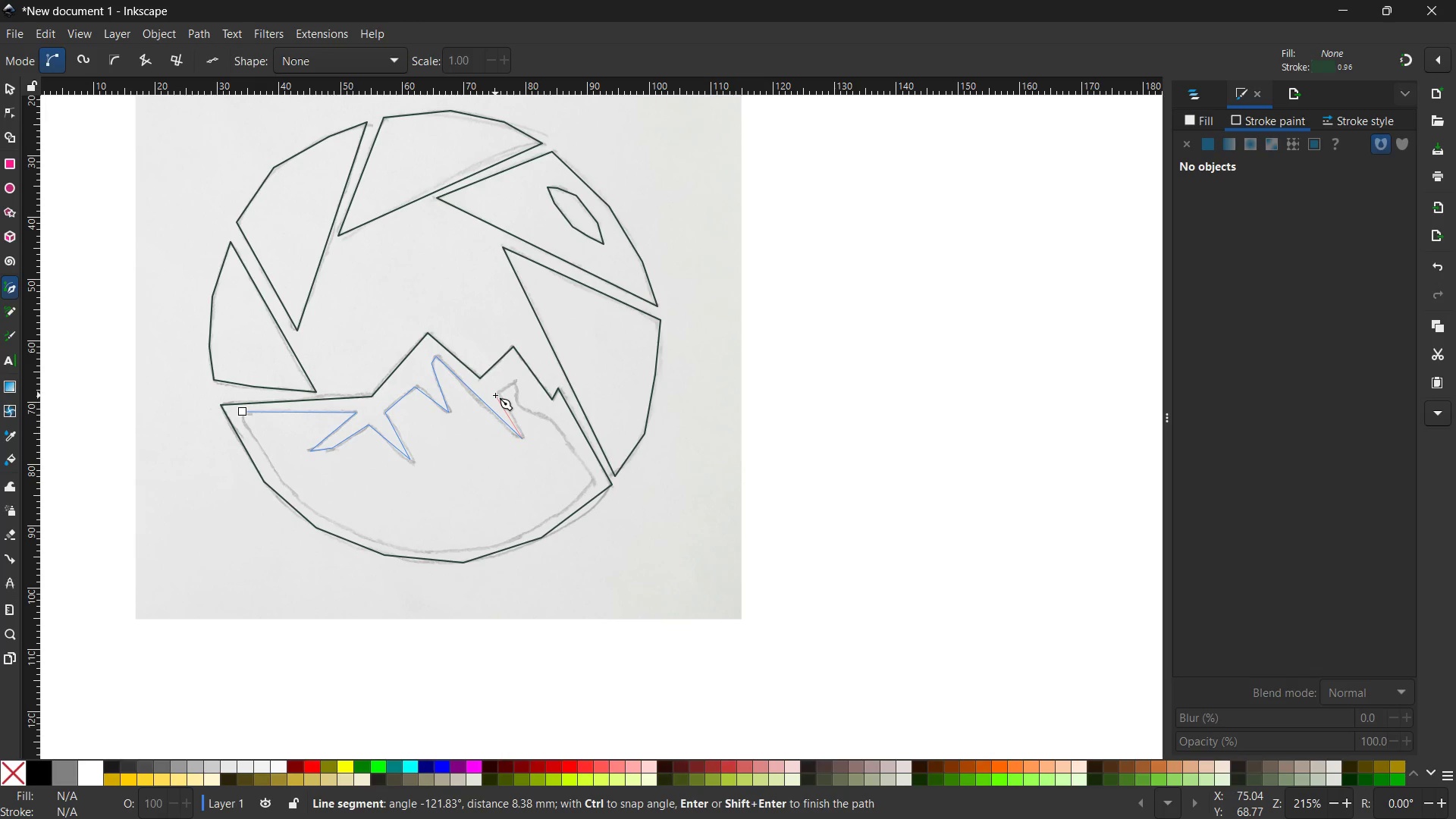 
left_click([496, 395])
 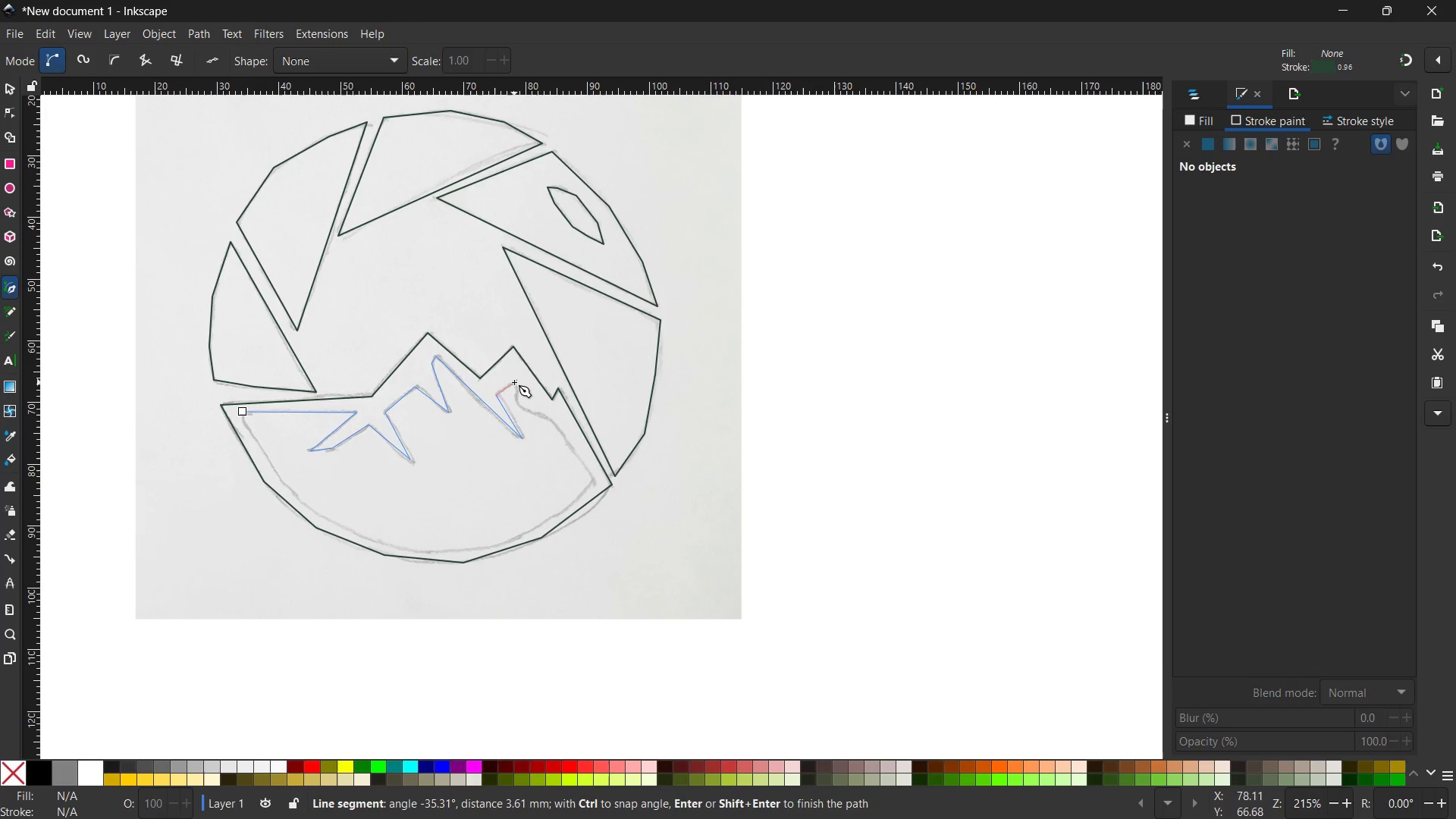 
left_click([515, 381])
 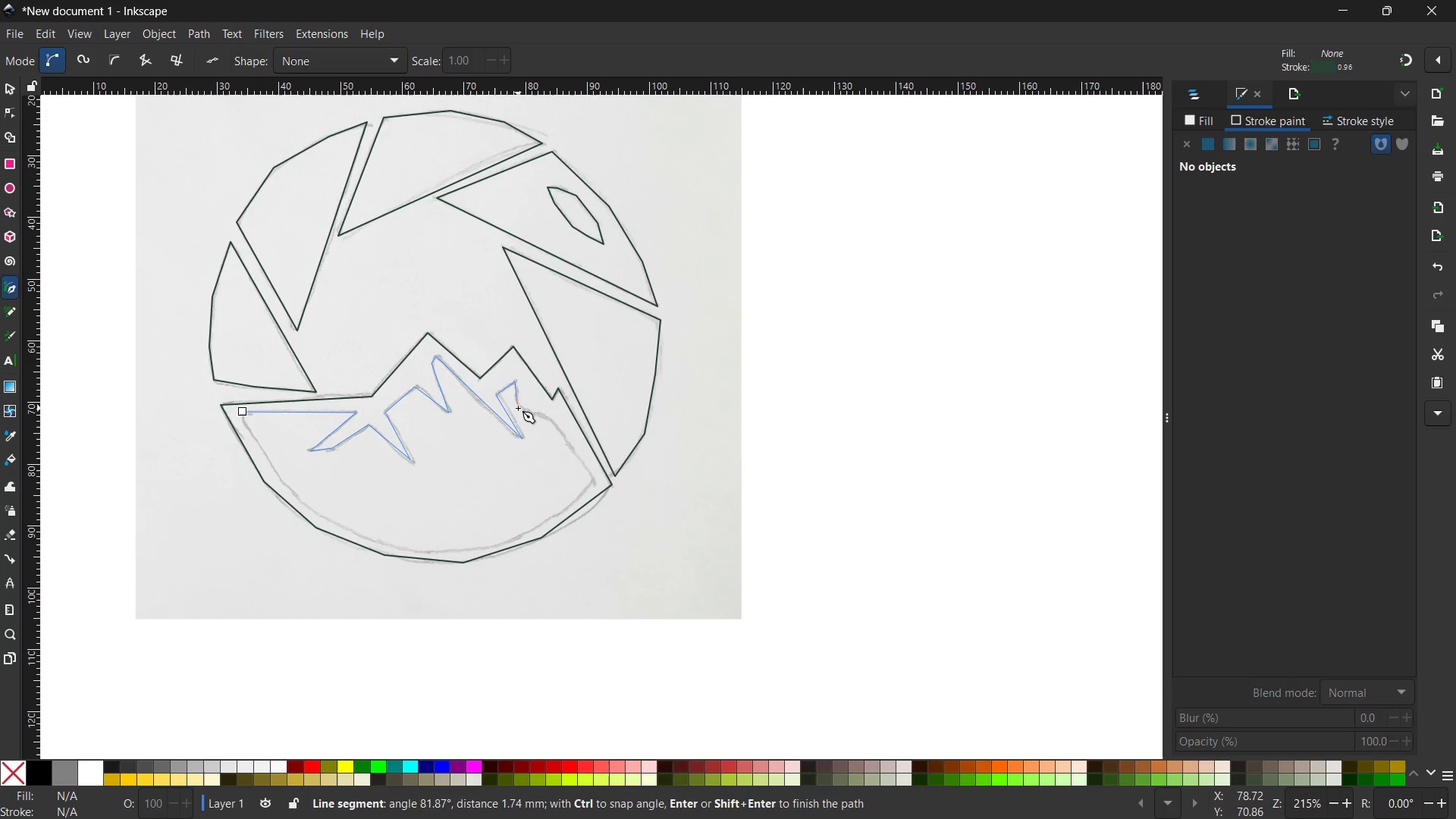 
left_click([521, 408])
 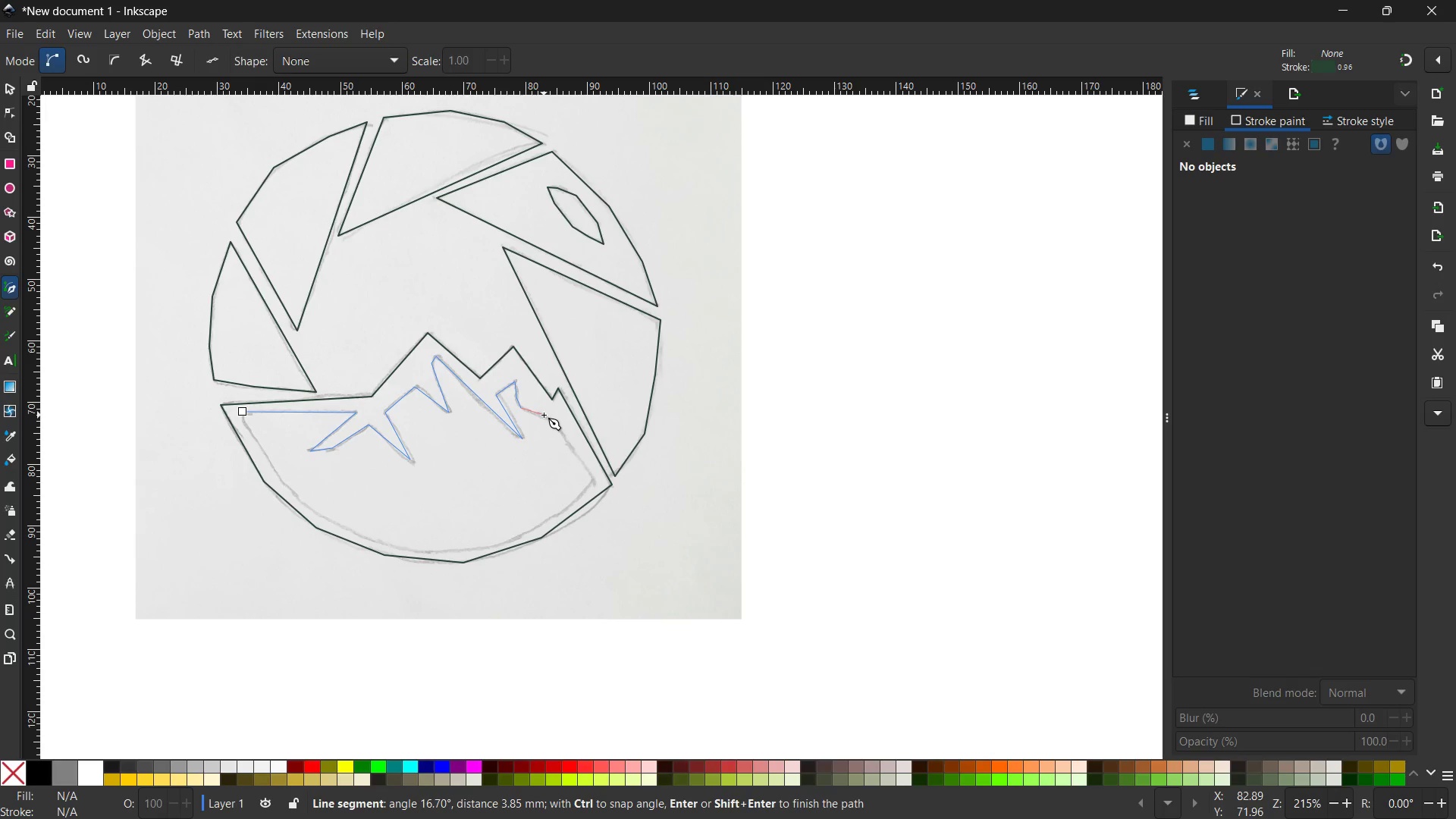 
left_click([544, 415])
 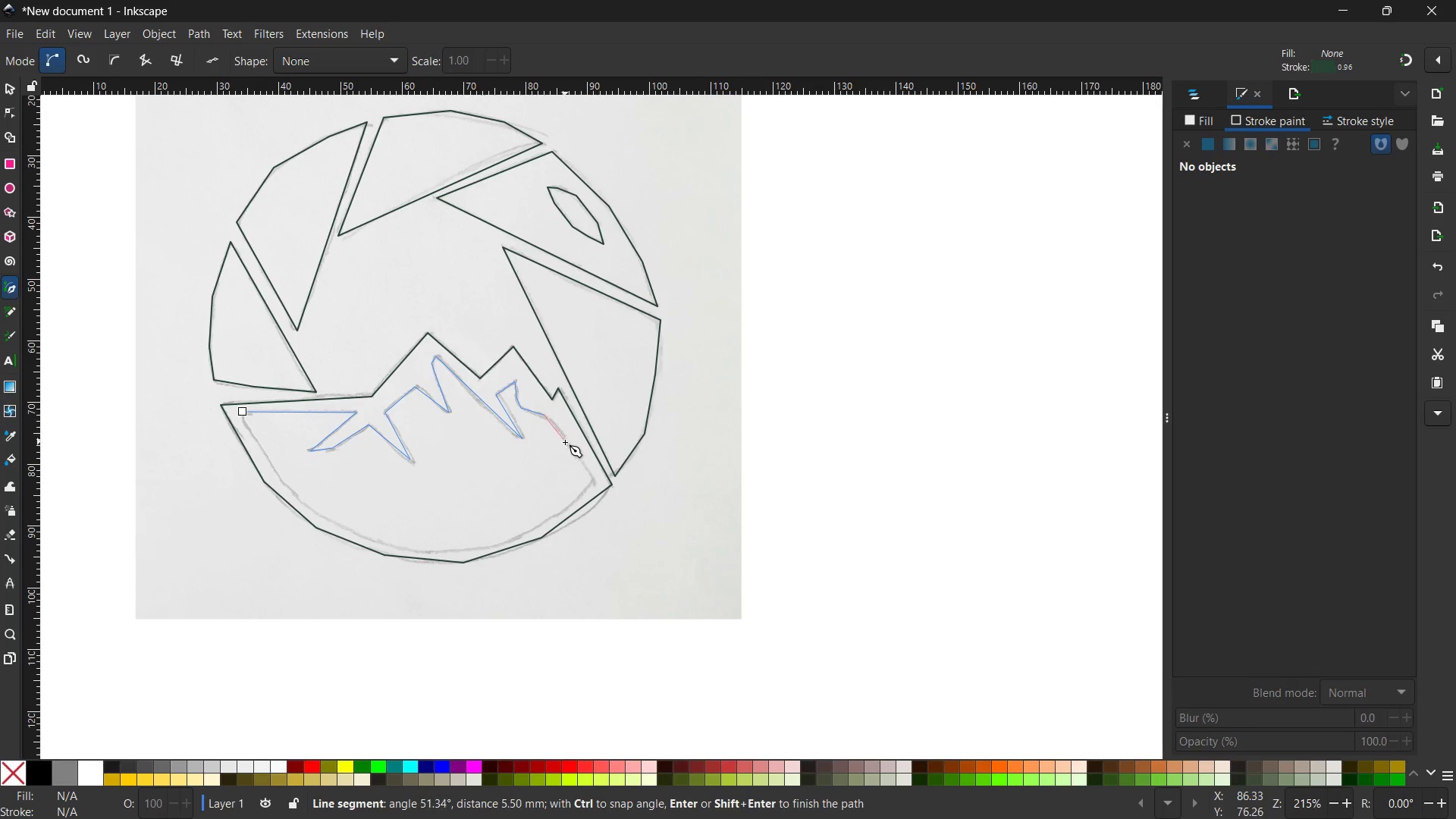 
left_click([565, 442])
 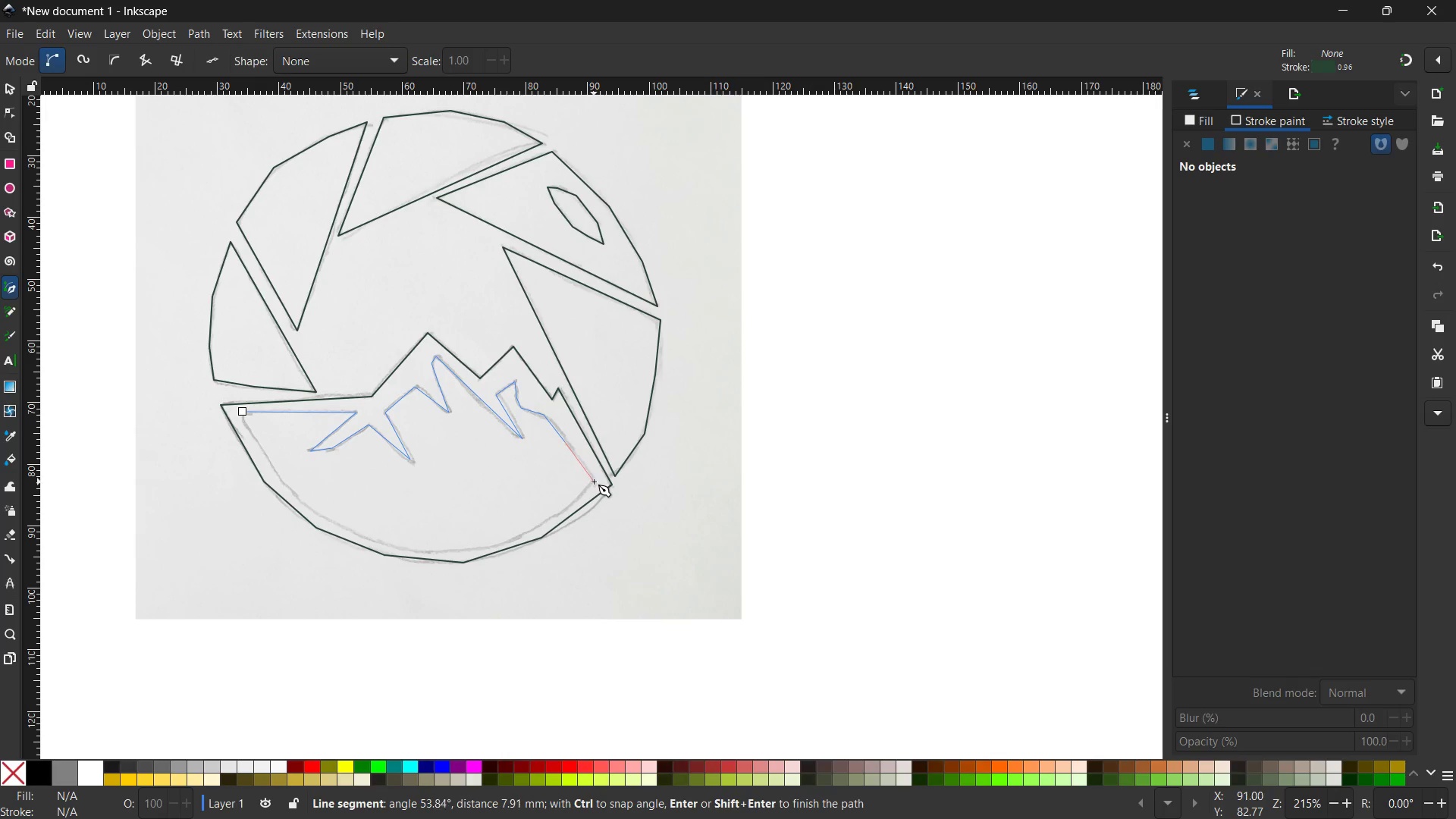 
left_click([594, 482])
 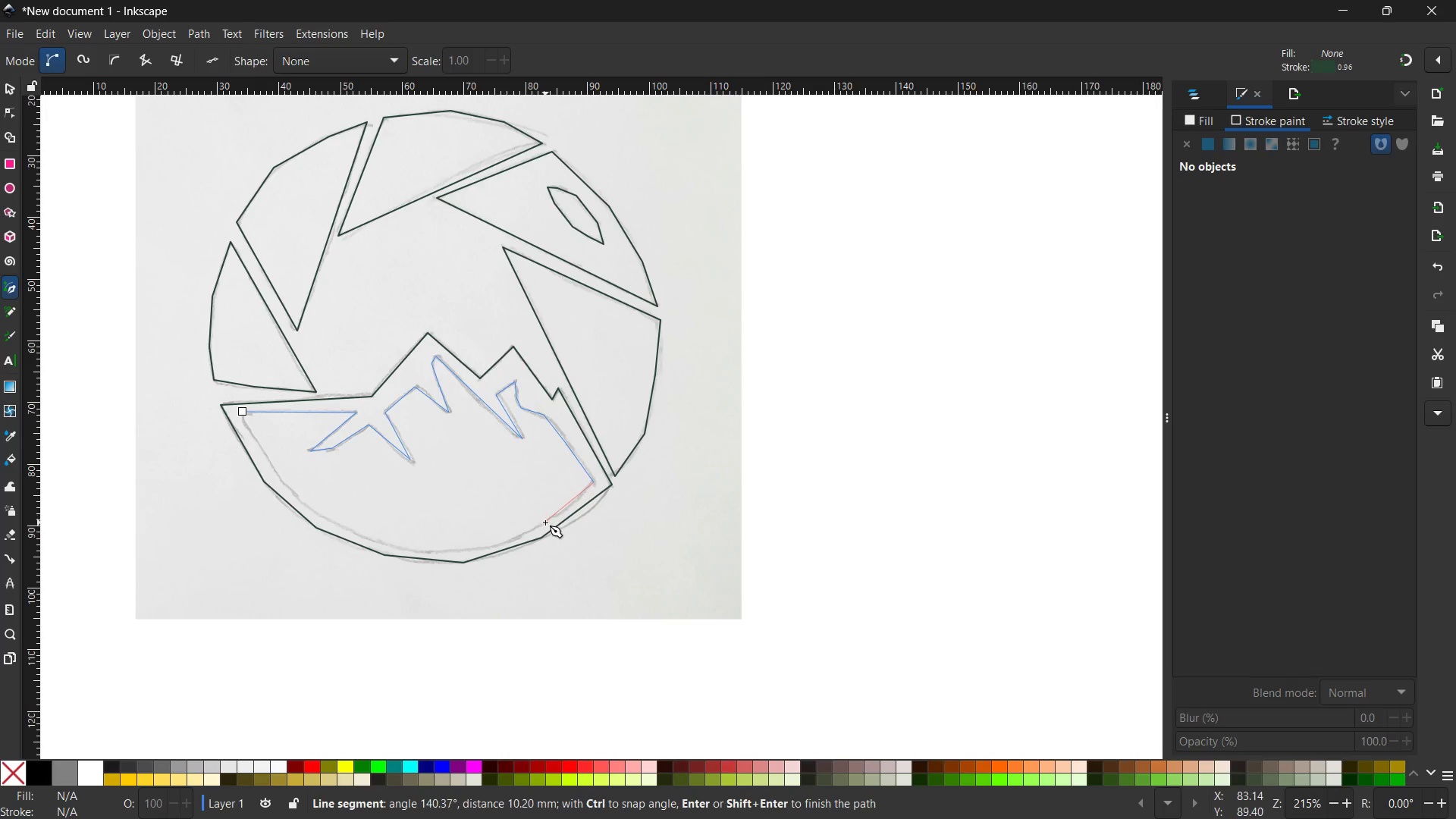 
left_click([543, 524])
 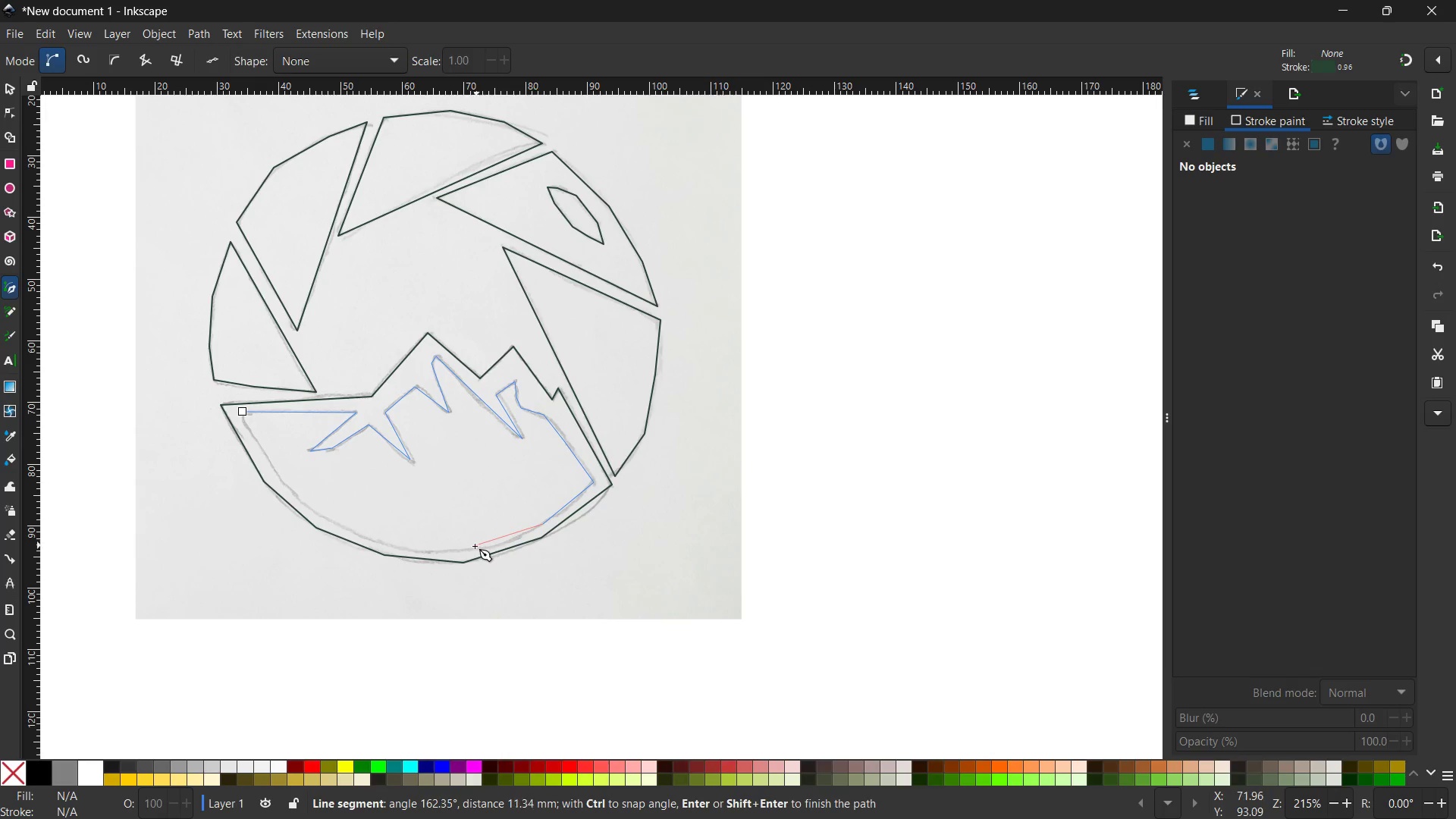 
left_click([469, 548])
 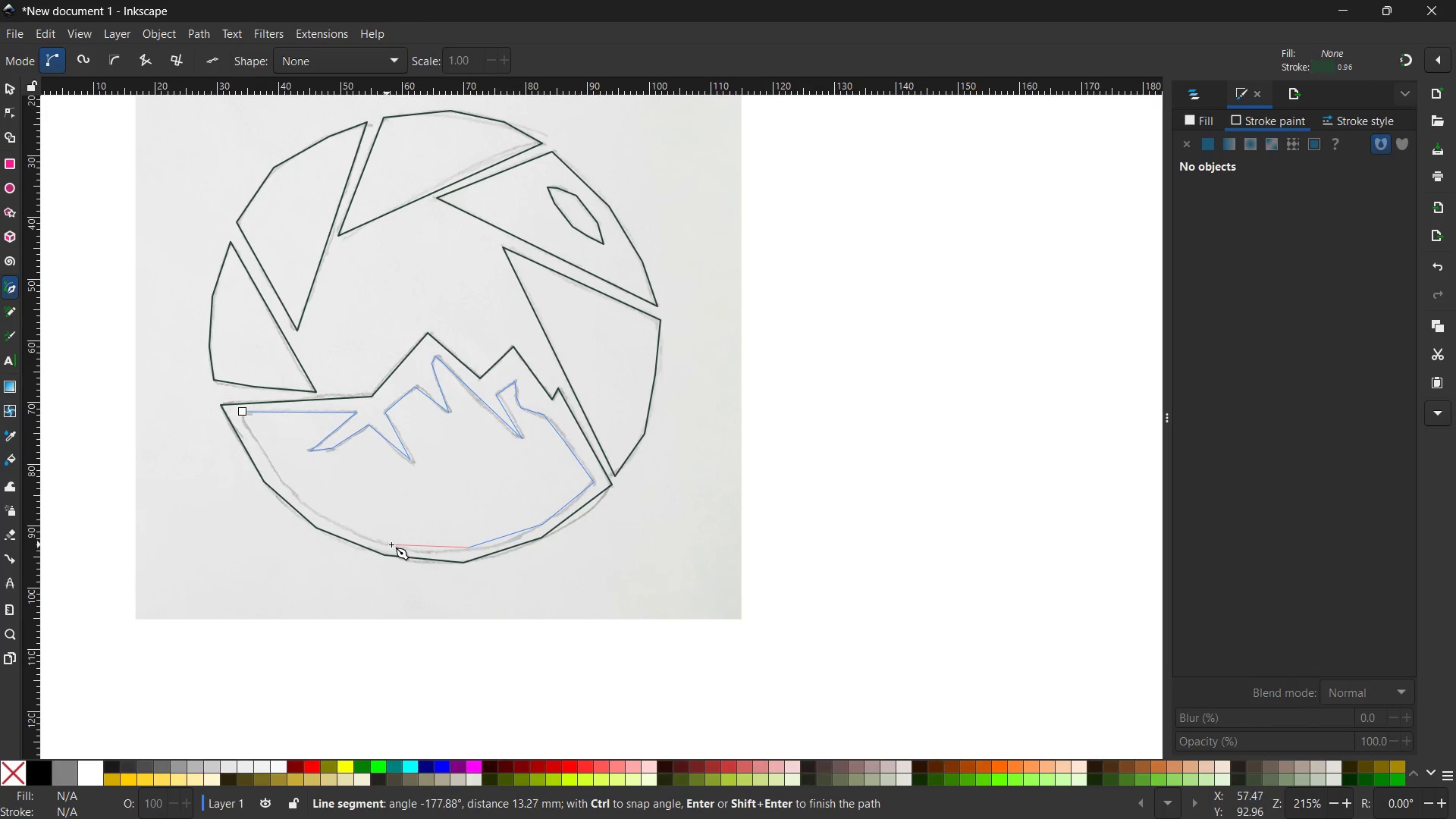 
left_click([391, 546])
 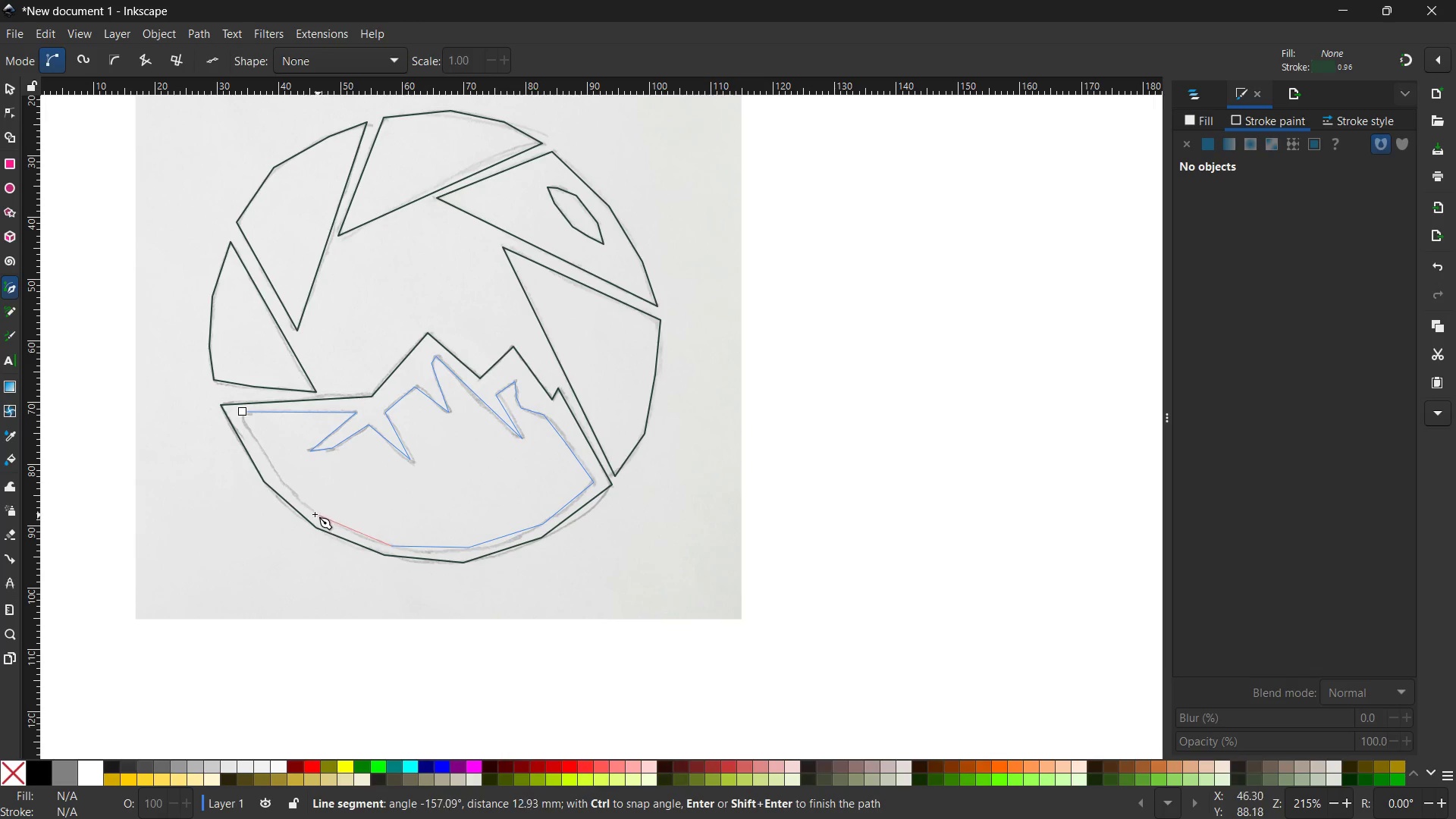 
left_click([313, 513])
 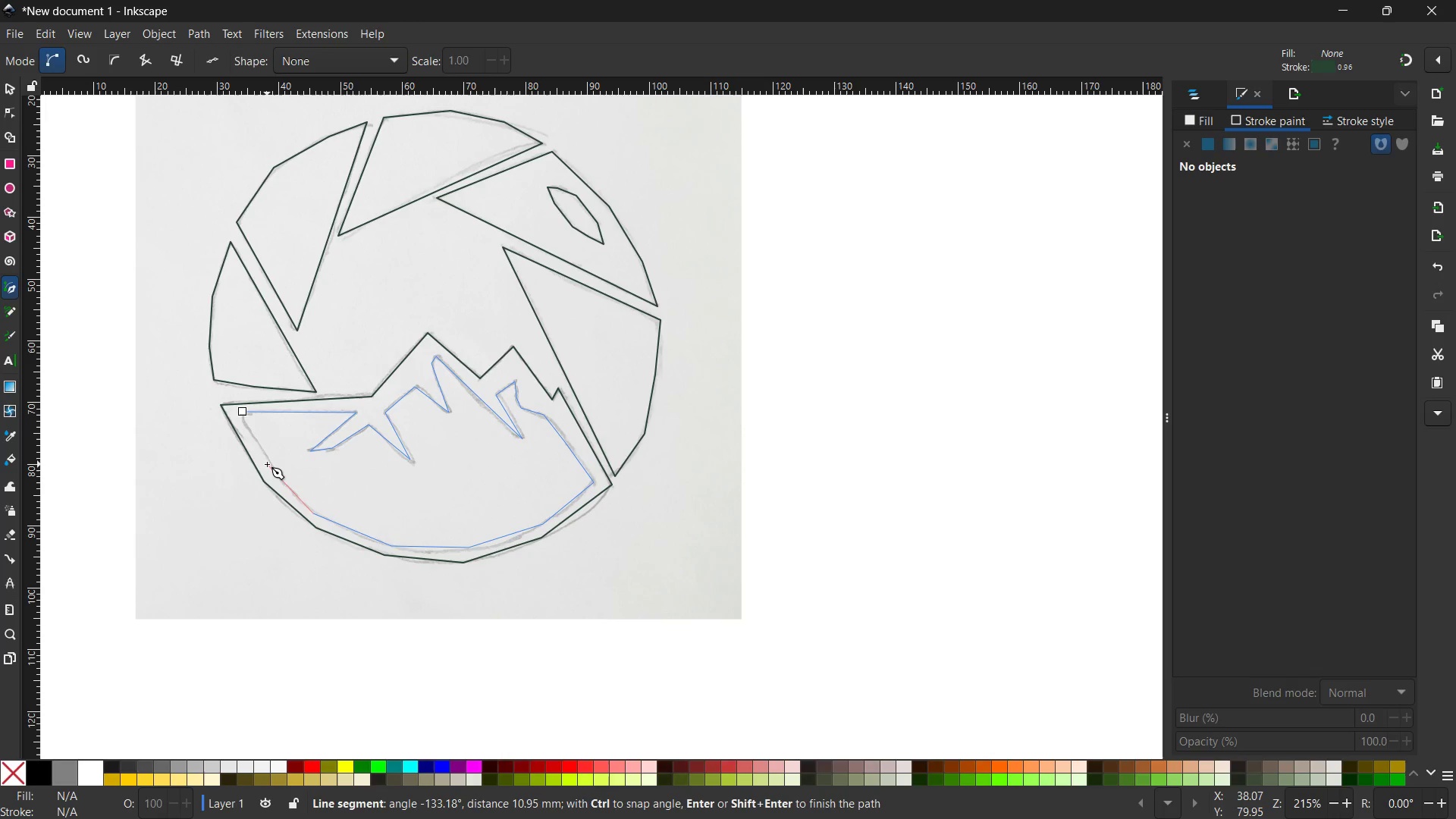 
left_click([267, 462])
 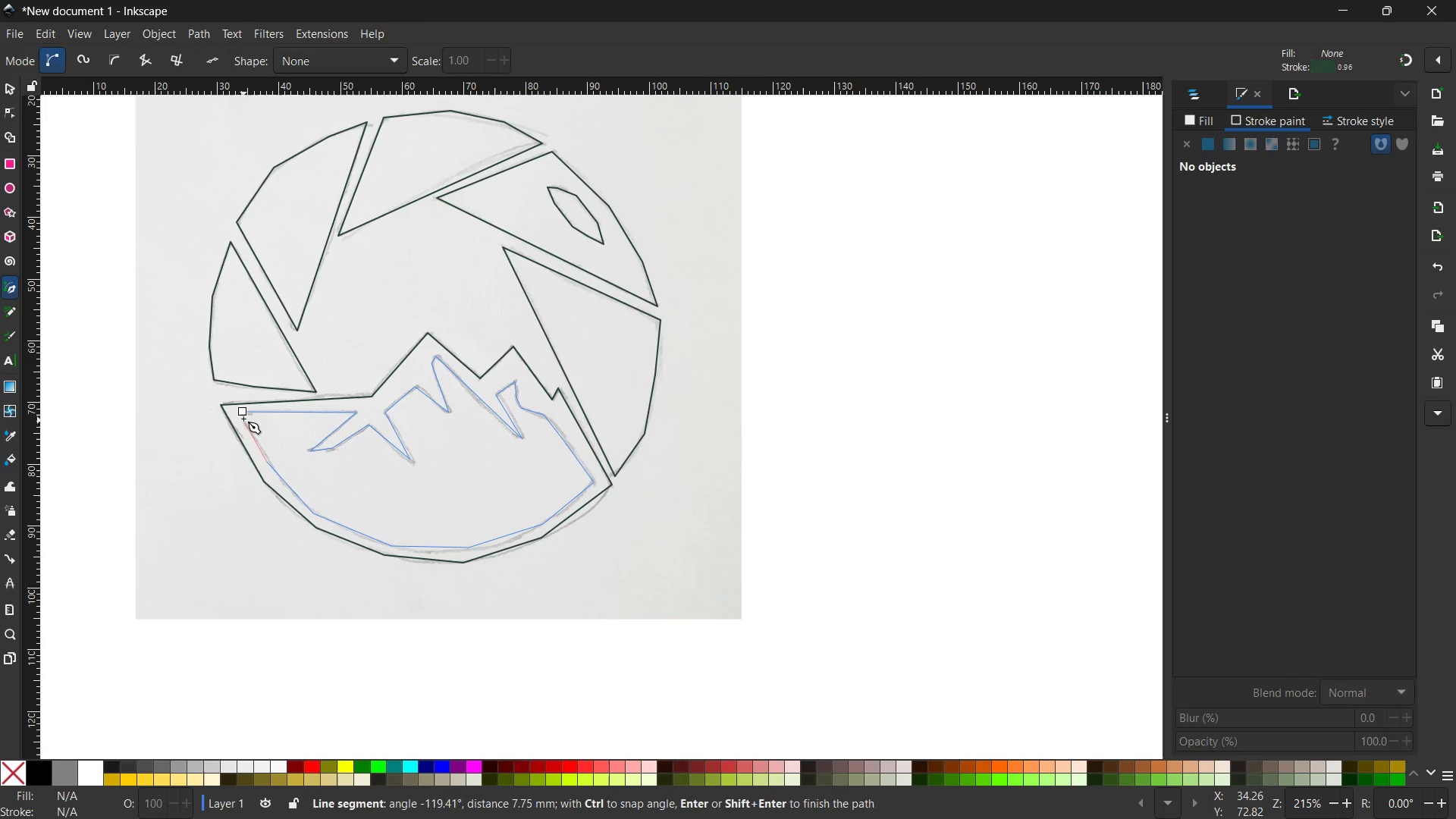 
left_click([243, 414])
 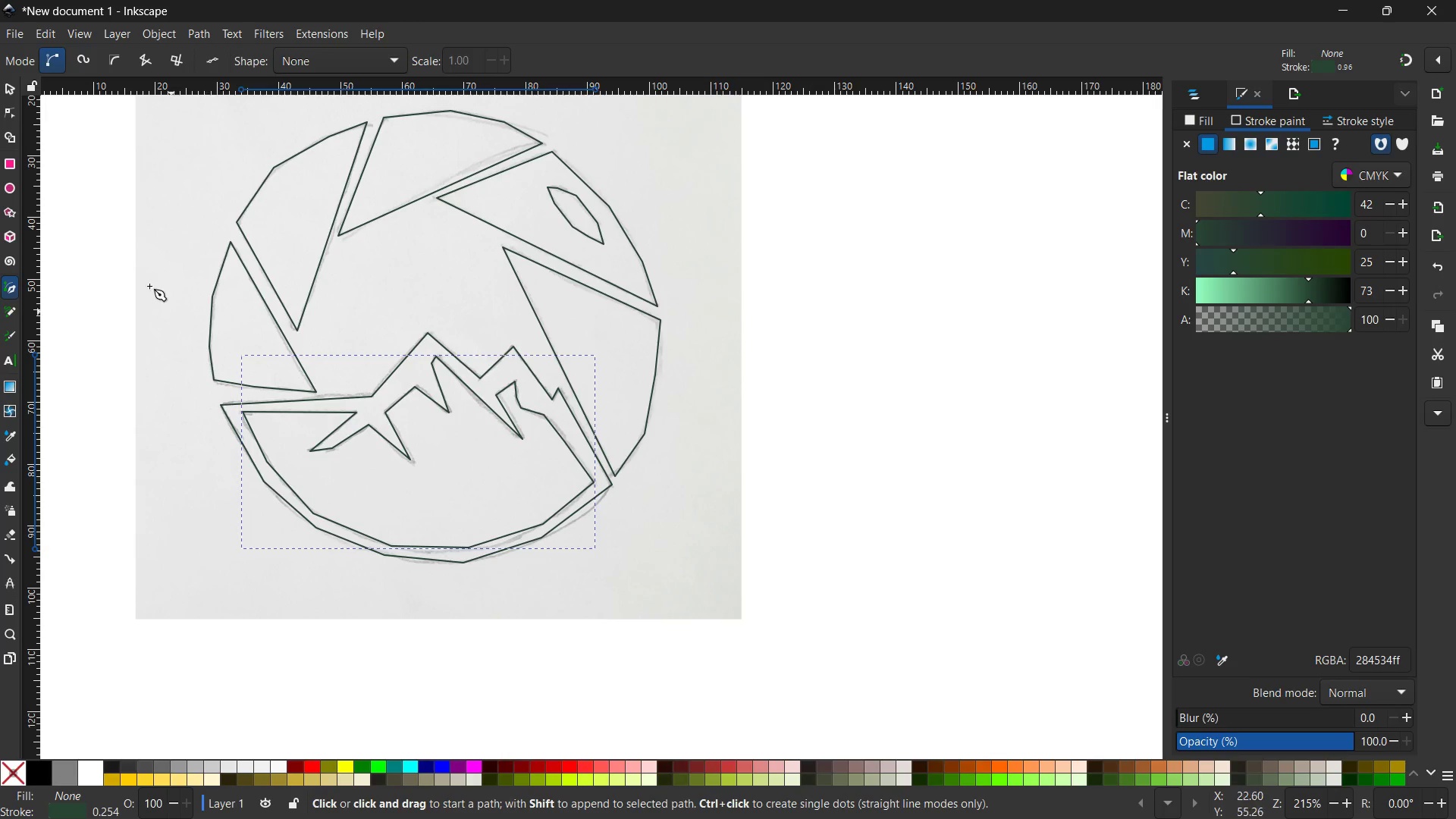 
left_click([16, 190])
 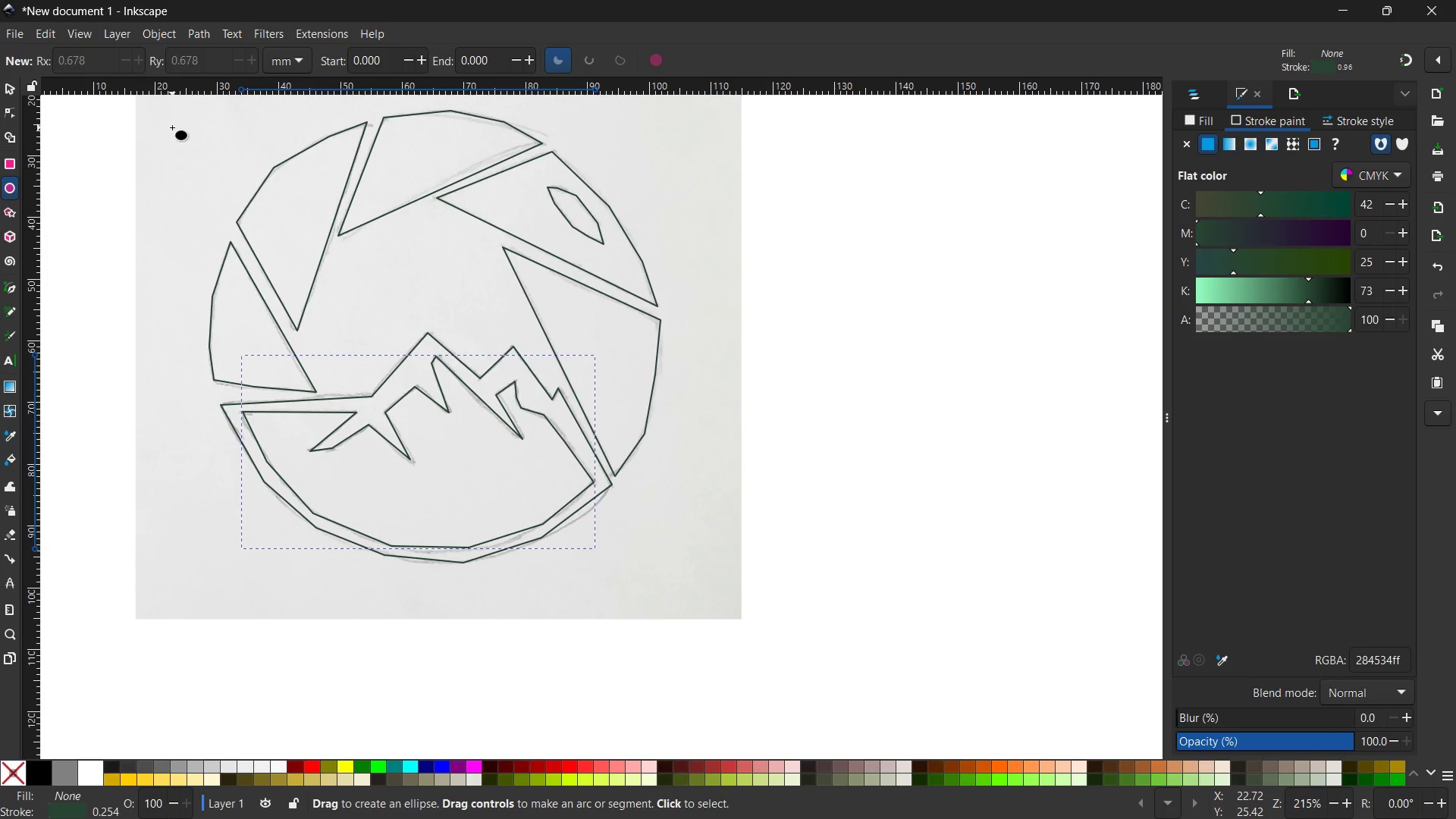 
left_click_drag(start_coordinate=[172, 127], to_coordinate=[413, 361])
 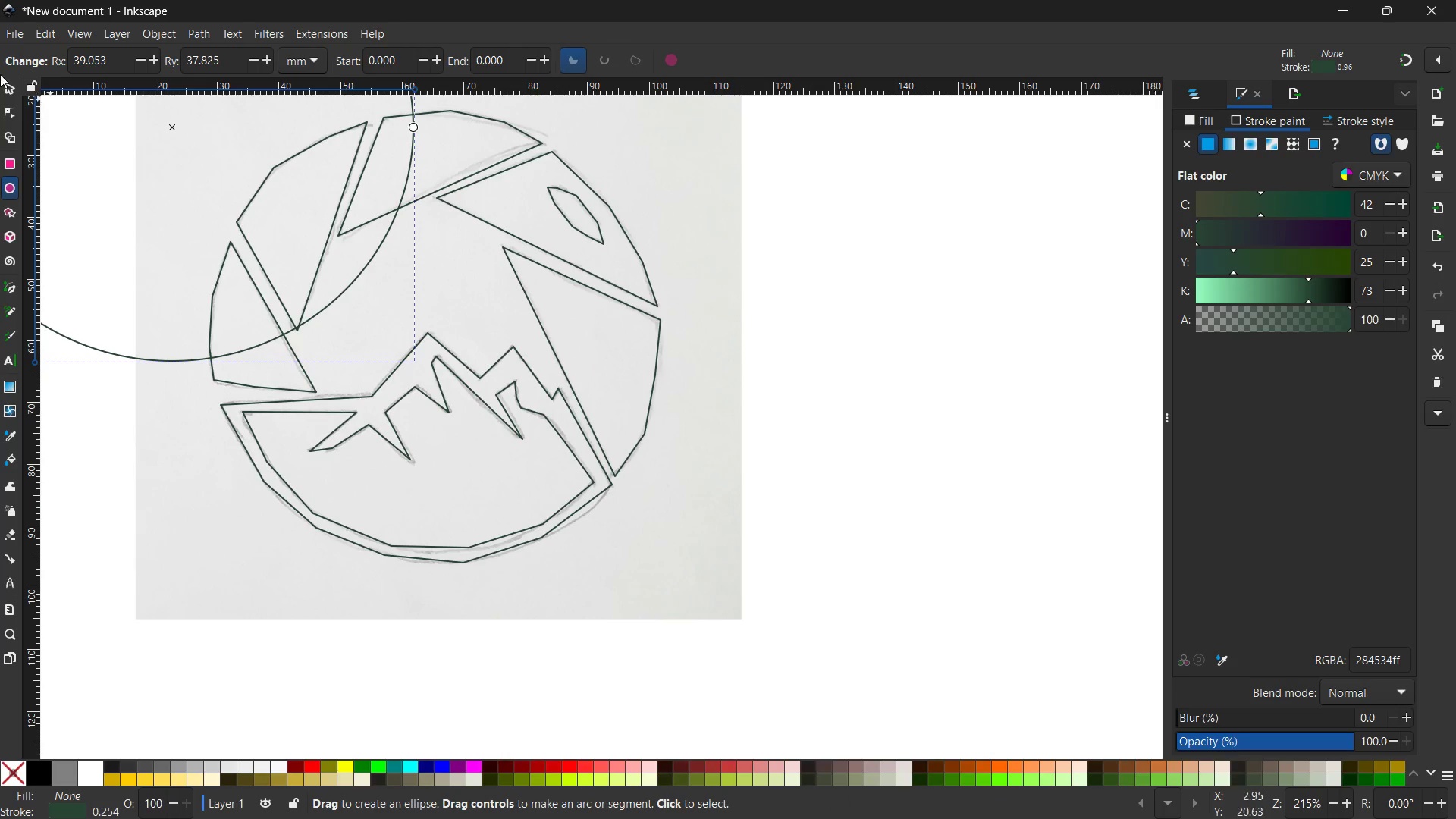 
hold_key(key=ShiftLeft, duration=1.42)
 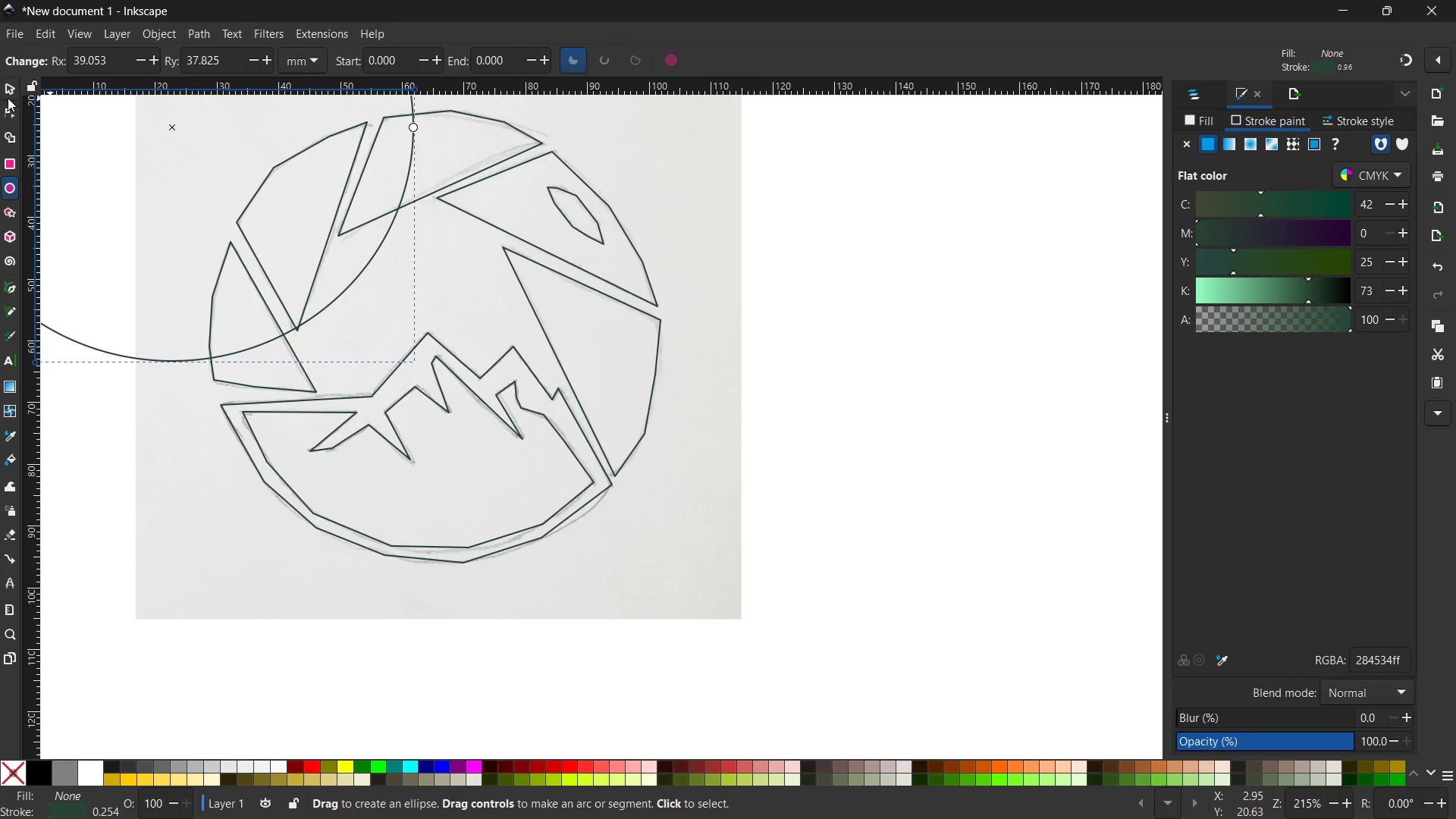 
left_click([8, 92])
 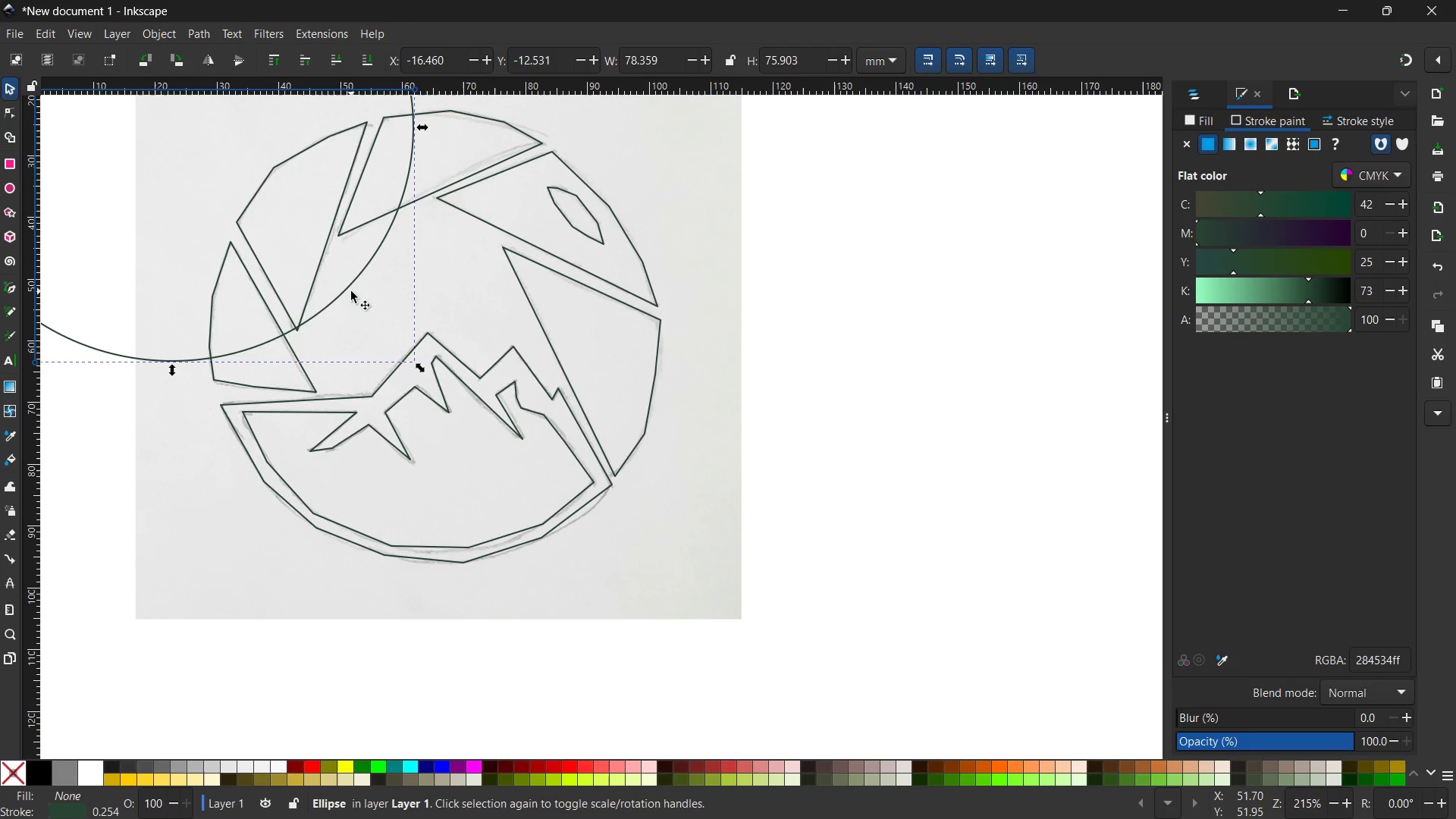 
left_click_drag(start_coordinate=[350, 290], to_coordinate=[629, 496])
 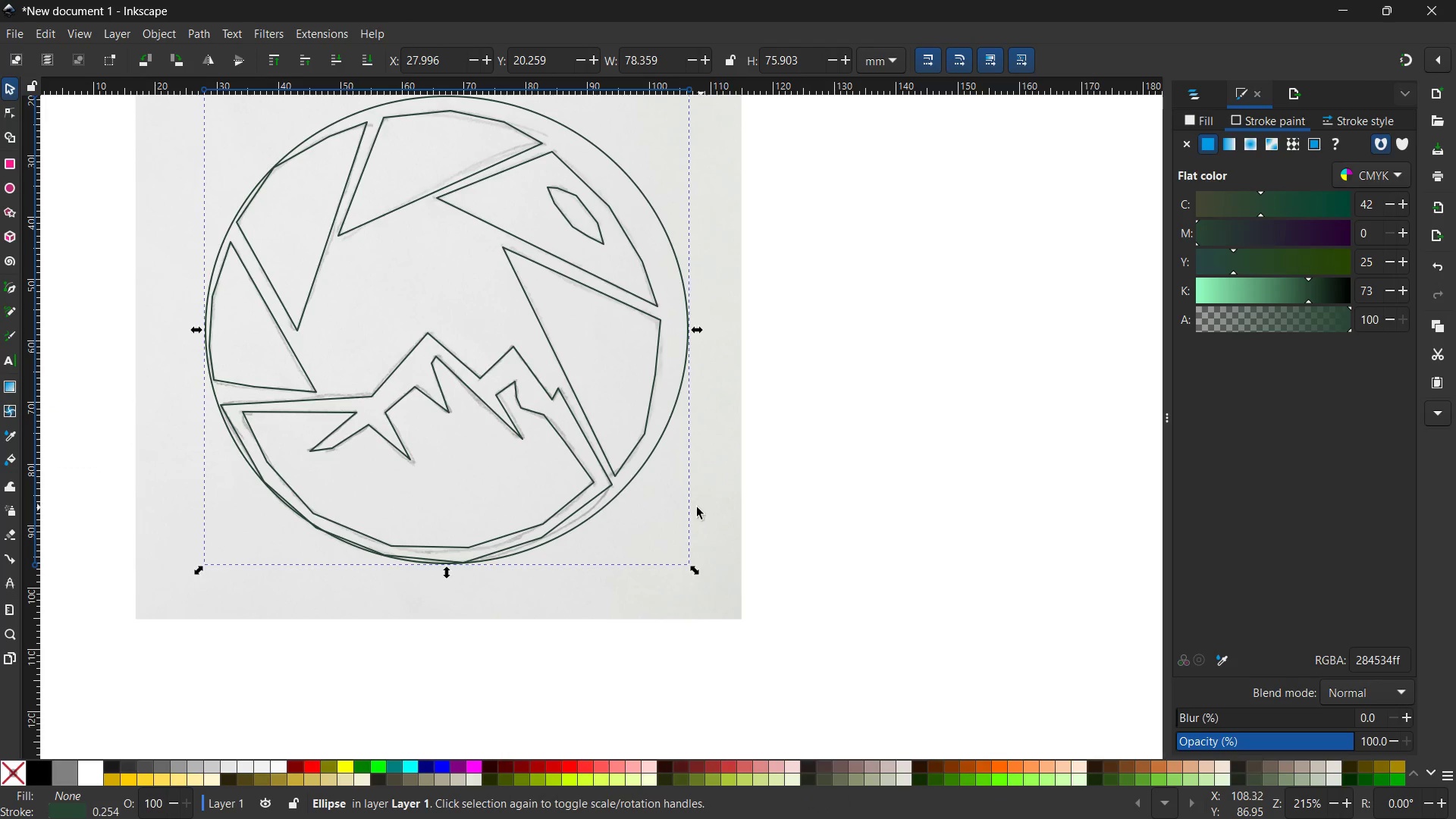 
hold_key(key=ControlLeft, duration=2.02)
left_click_drag(start_coordinate=[699, 573], to_coordinate=[666, 560])
 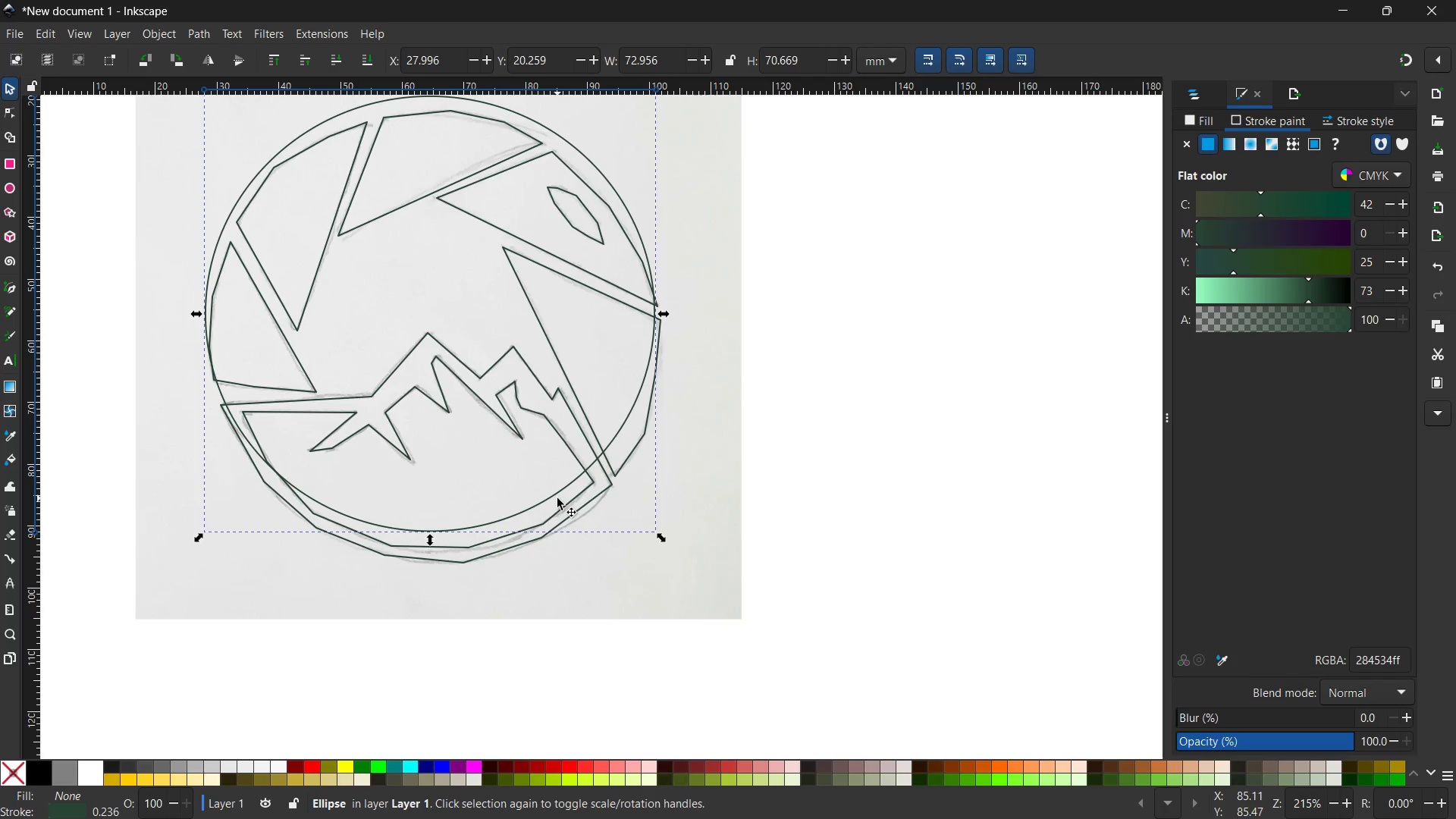 
left_click_drag(start_coordinate=[557, 494], to_coordinate=[563, 528])
 